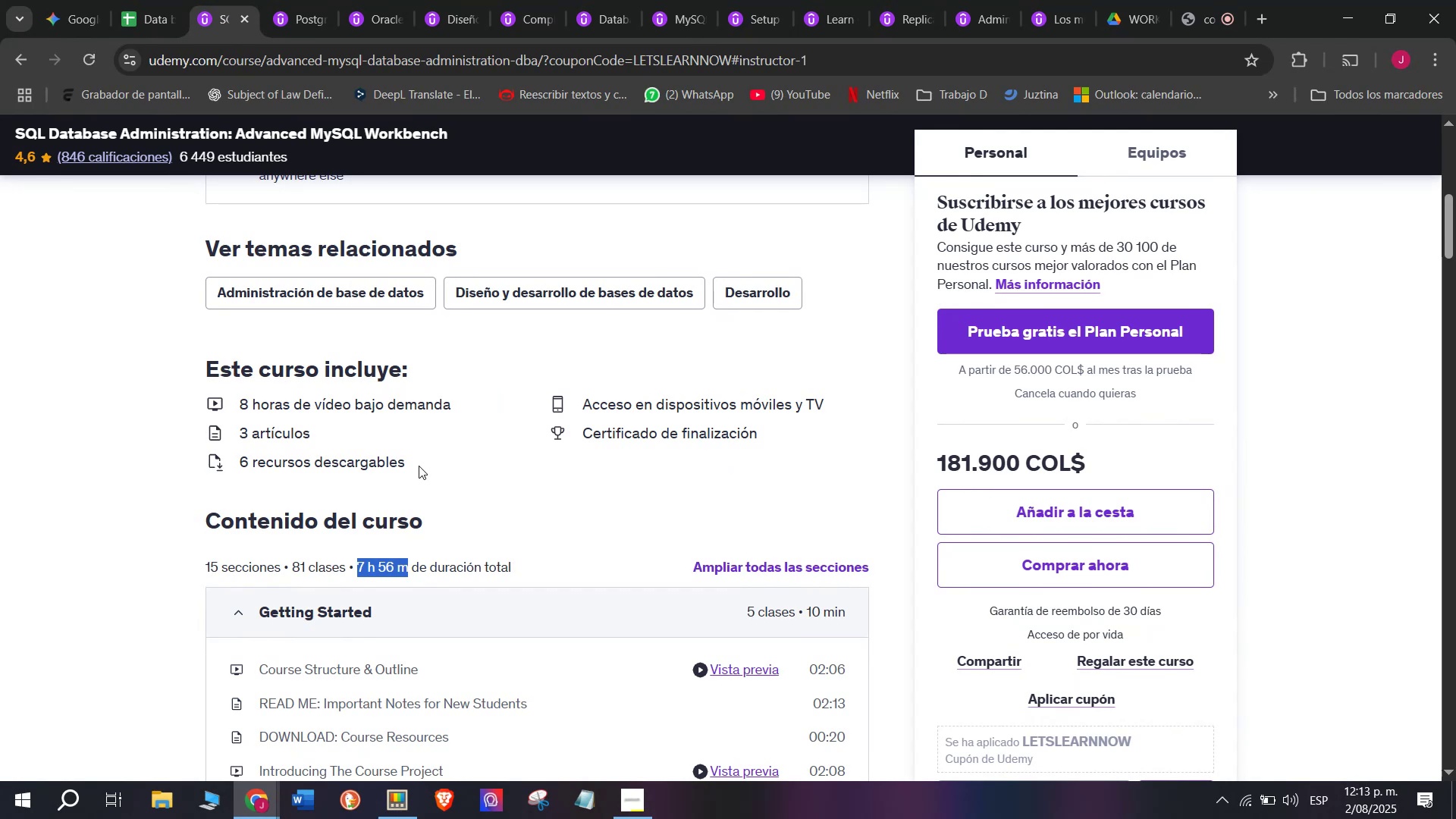 
scroll: coordinate [419, 466], scroll_direction: up, amount: 3.0
 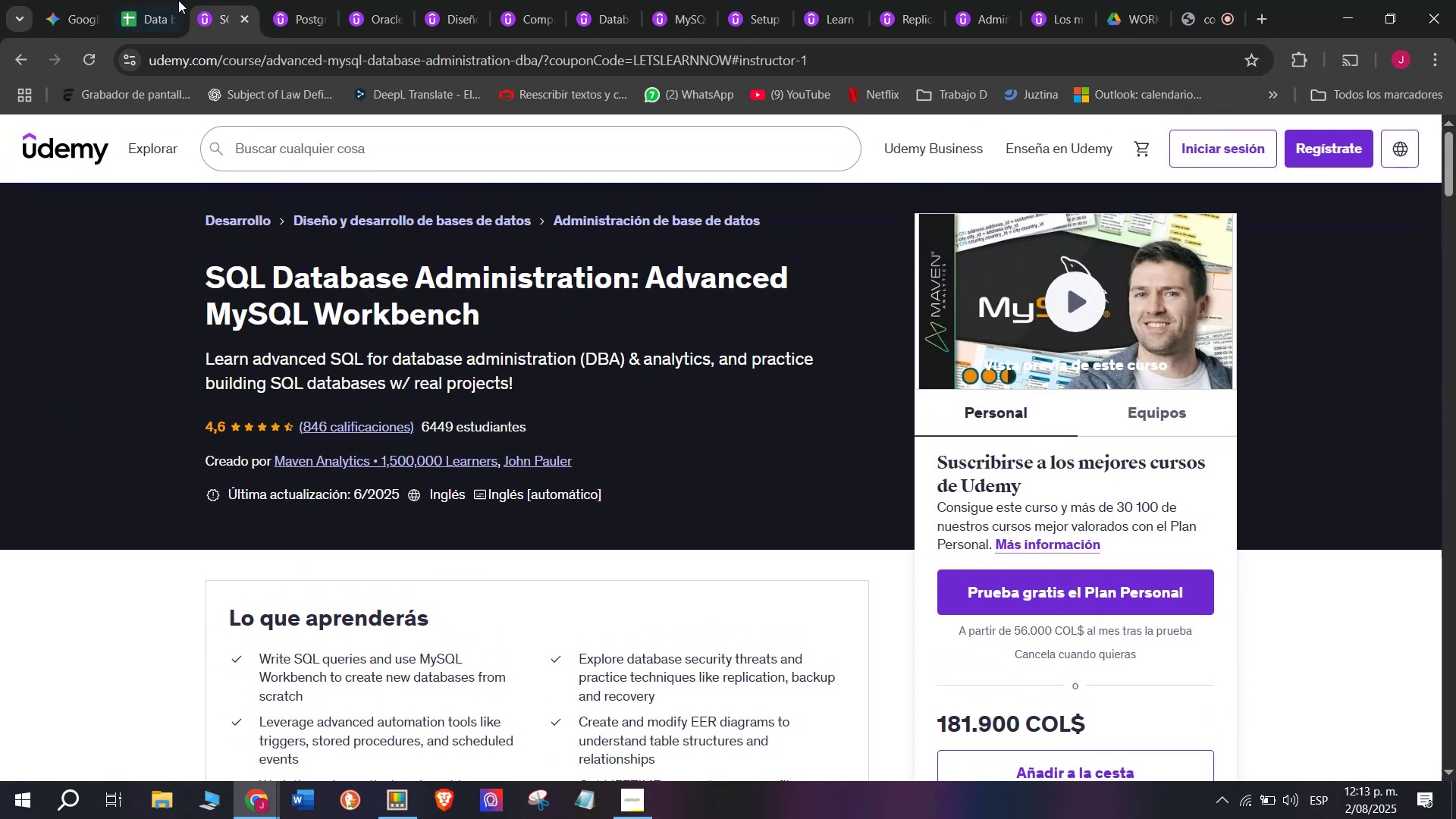 
left_click([147, 0])
 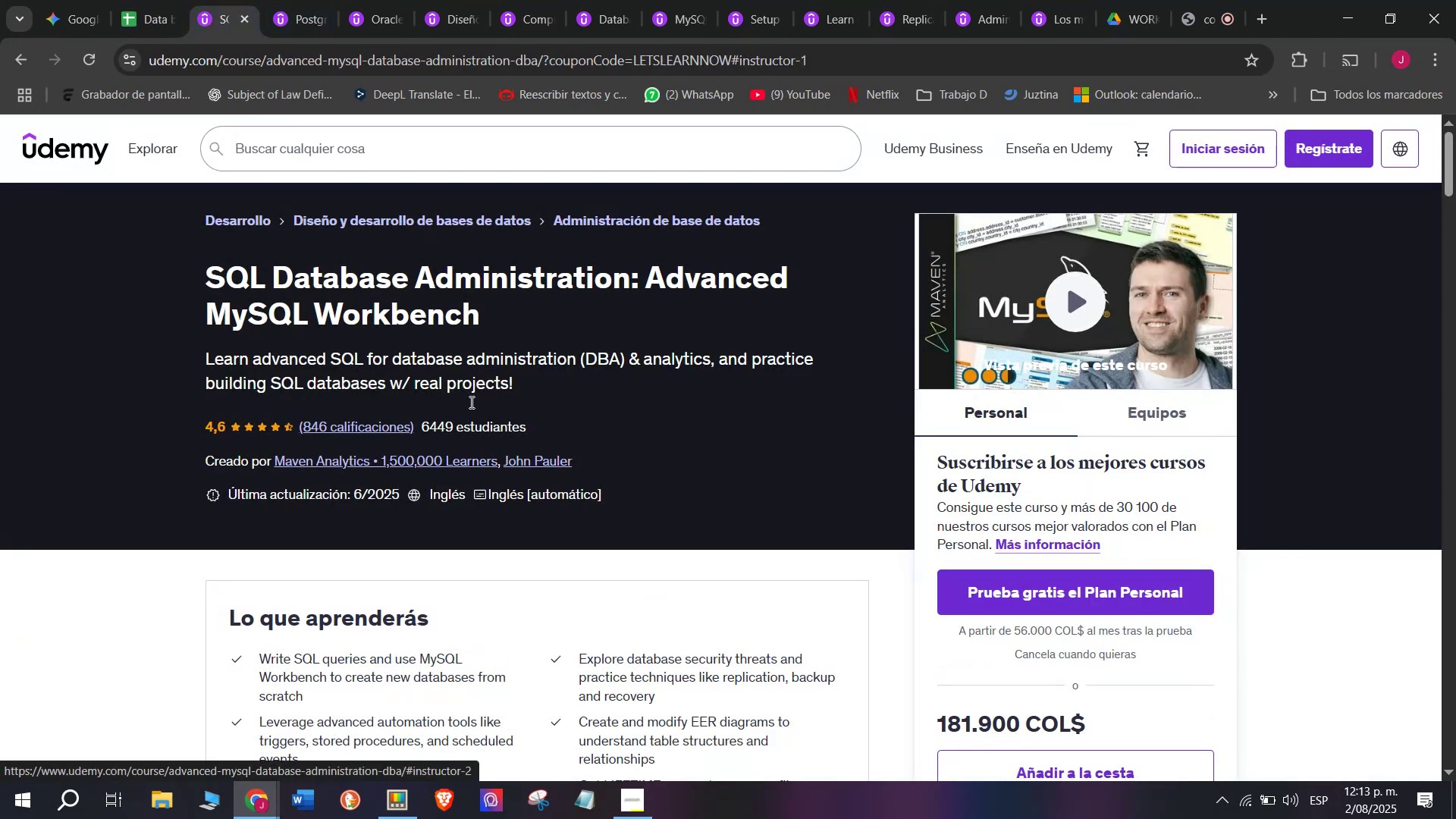 
left_click([165, 0])
 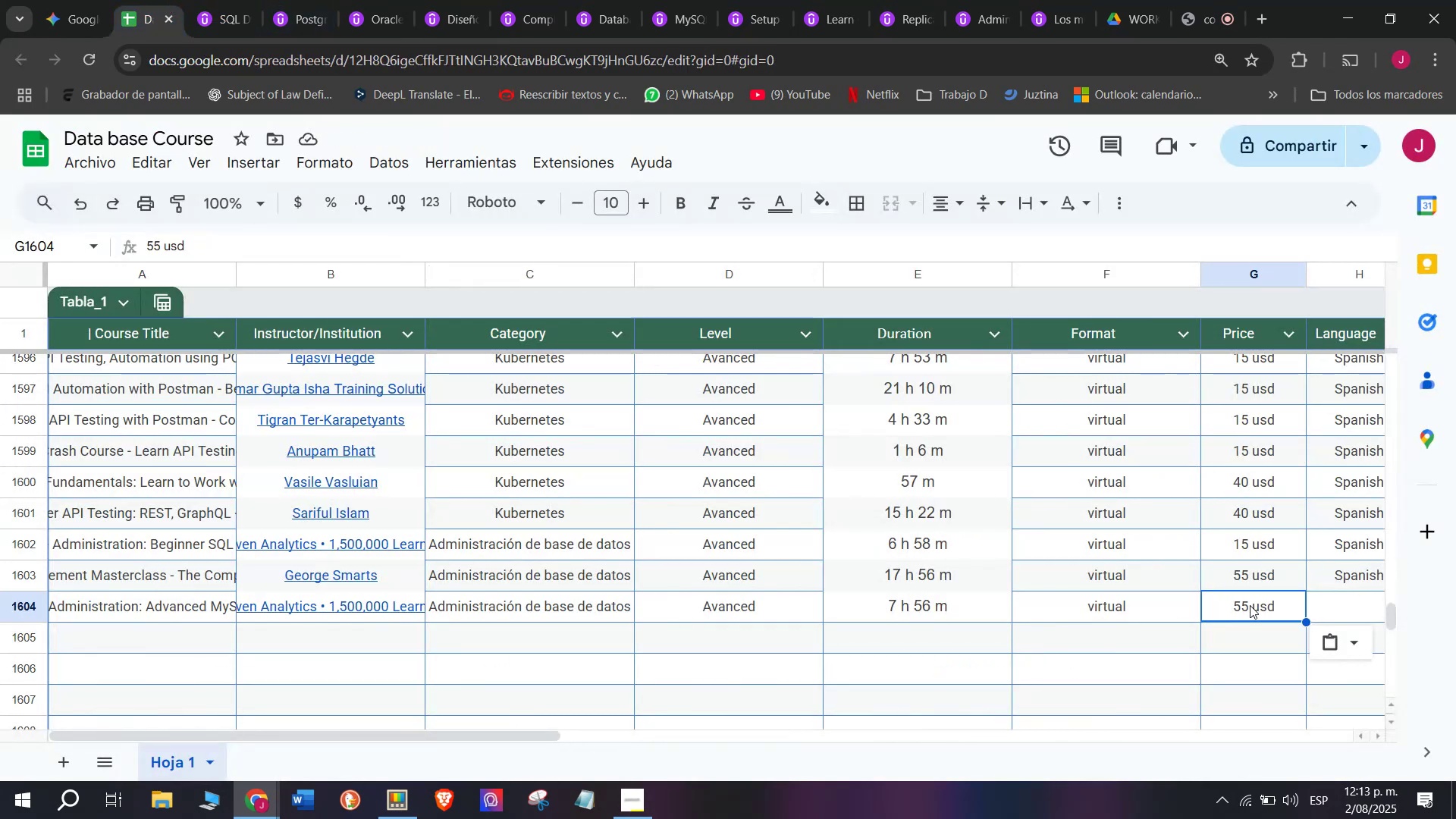 
double_click([1252, 605])
 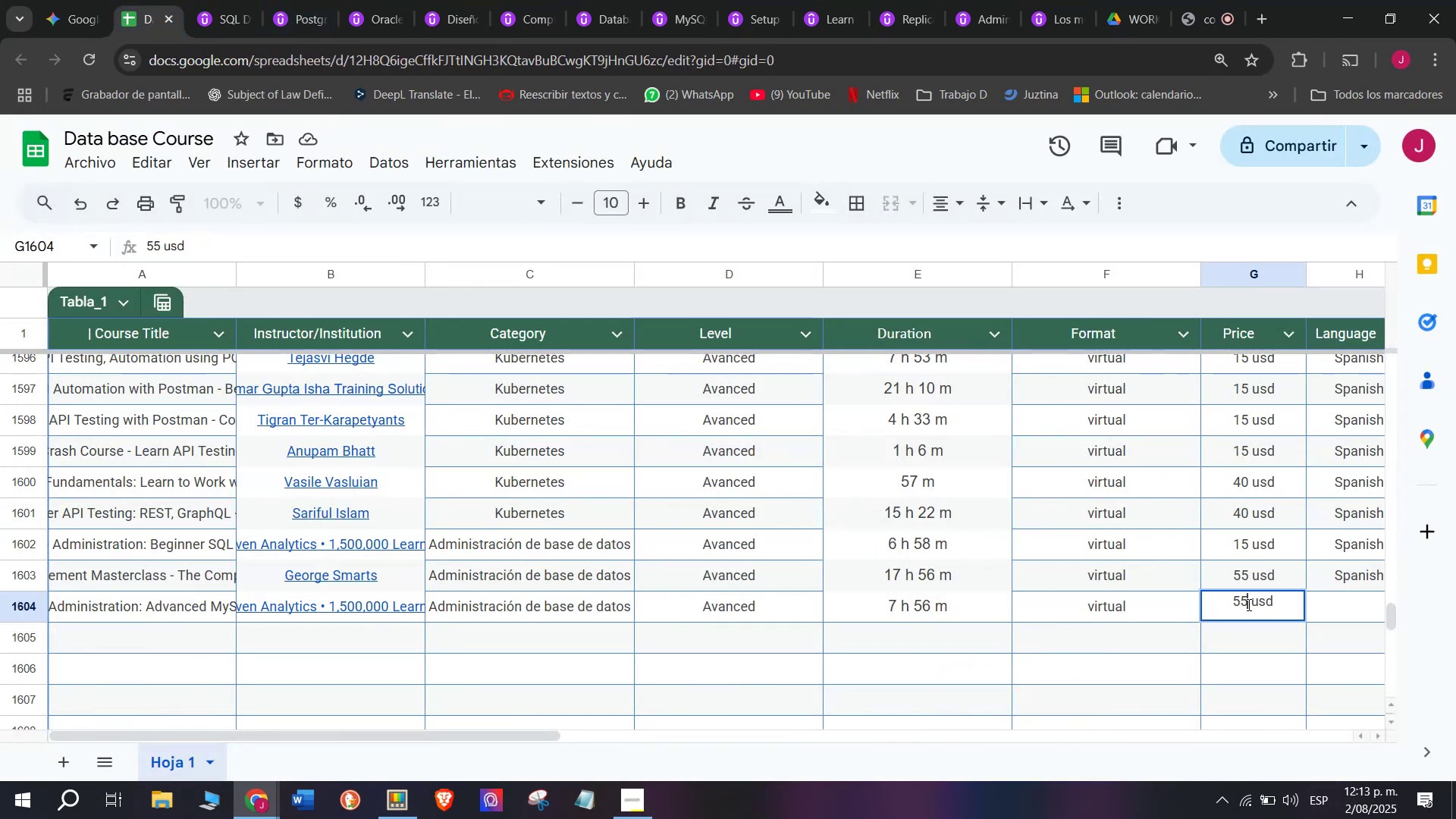 
type(q)
key(Backspace)
type(q)
key(Backspace)
type(45)
 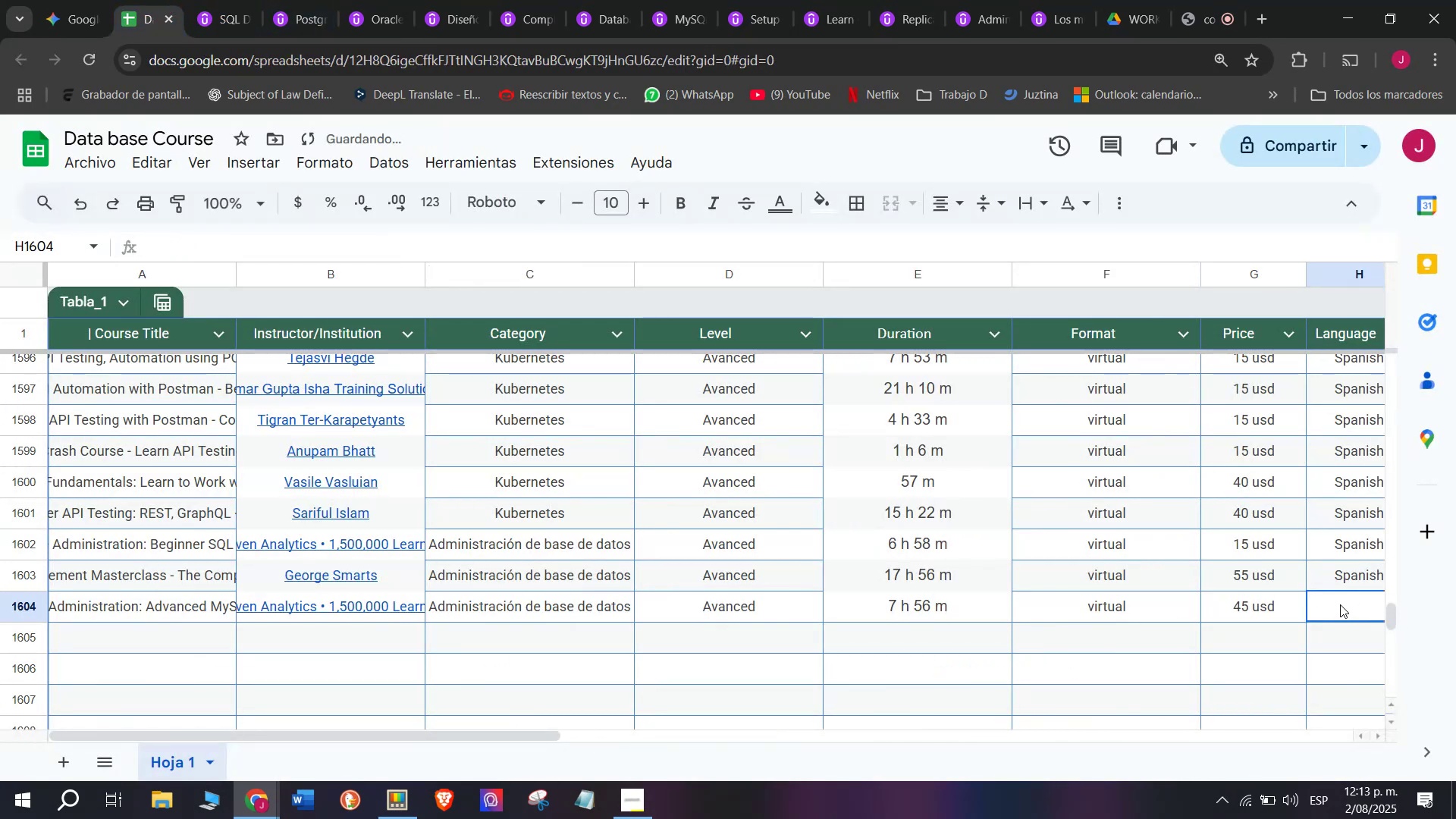 
left_click([1341, 589])
 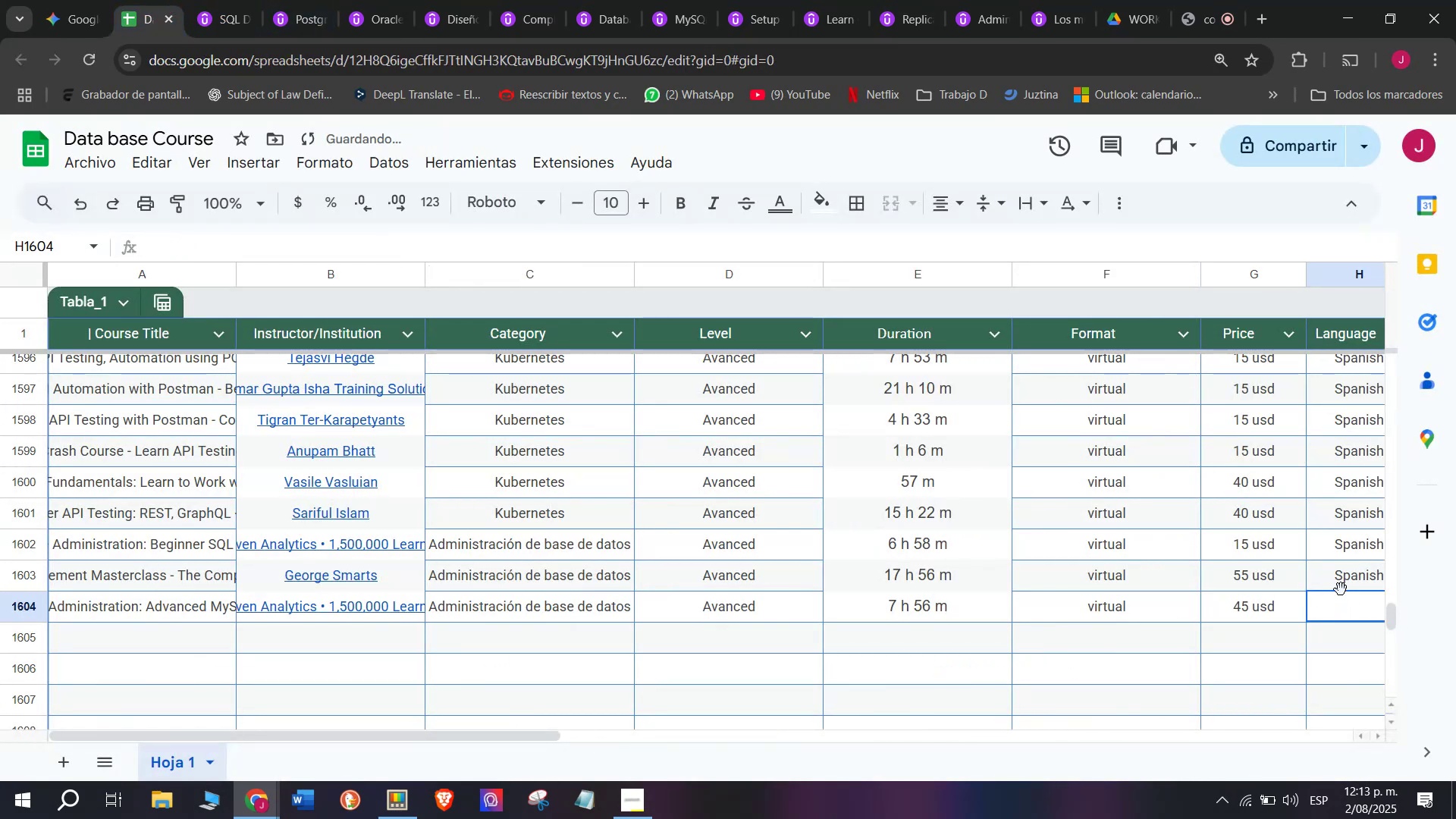 
key(Break)
 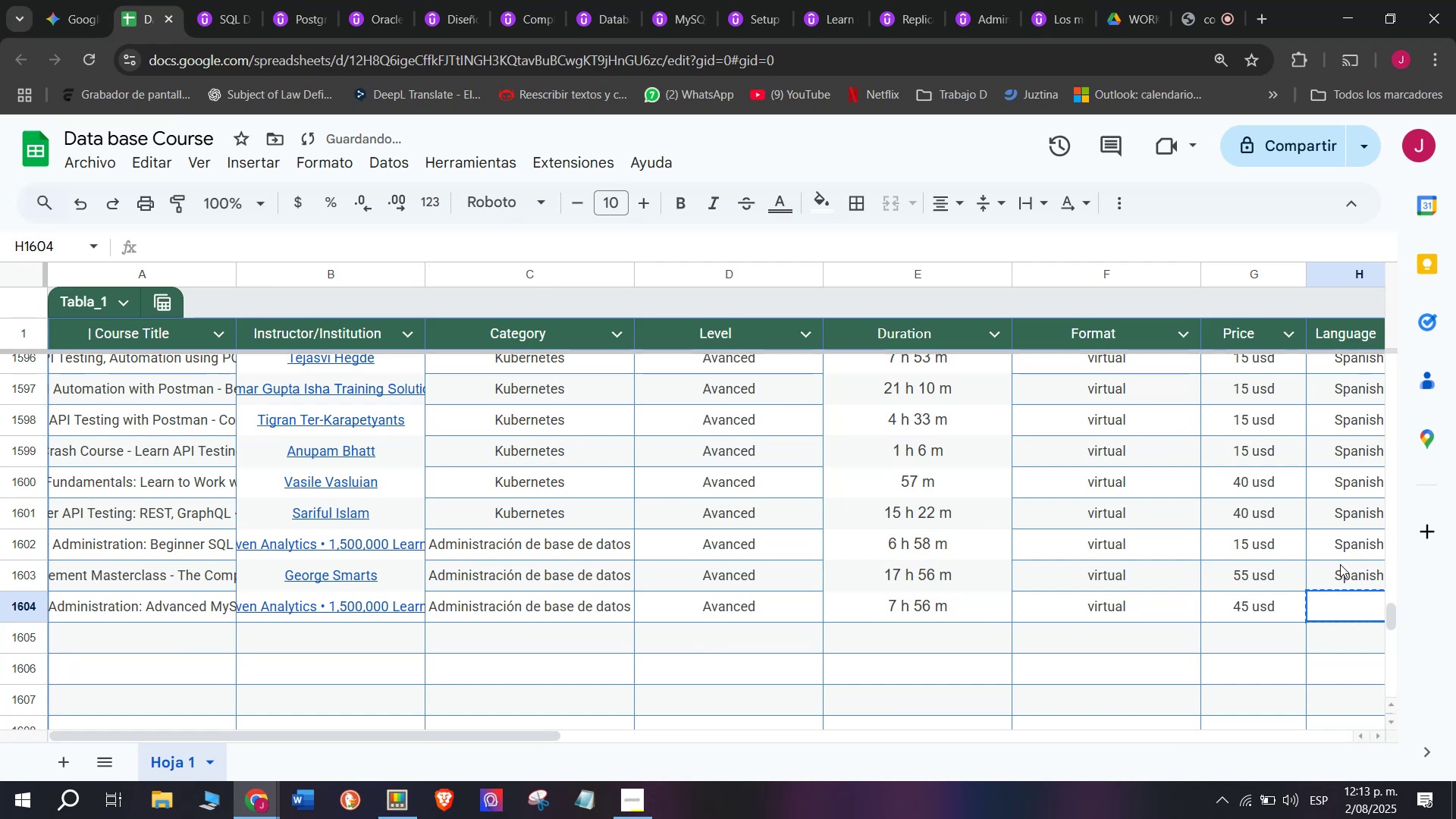 
key(Control+ControlLeft)
 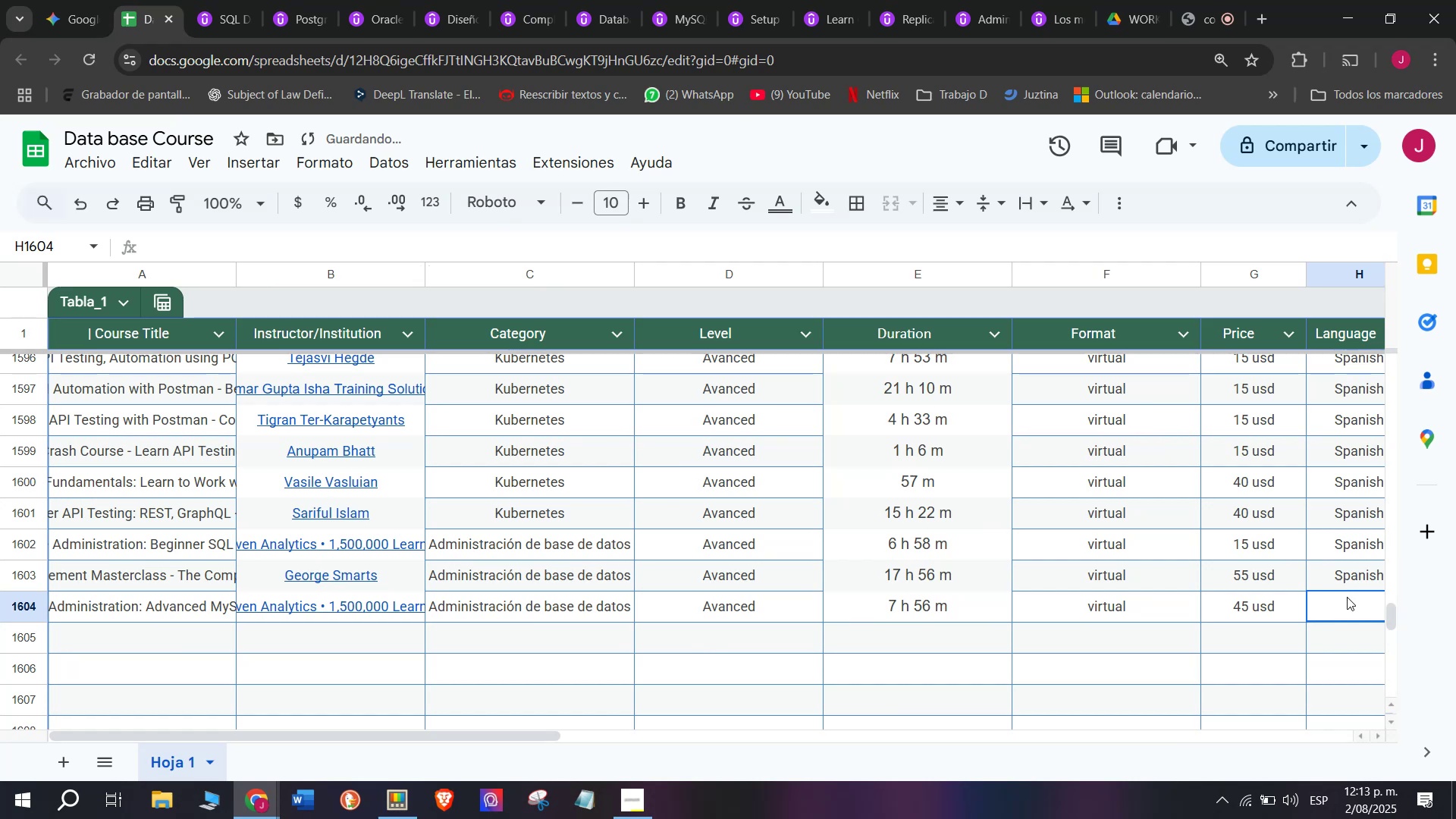 
key(Control+C)
 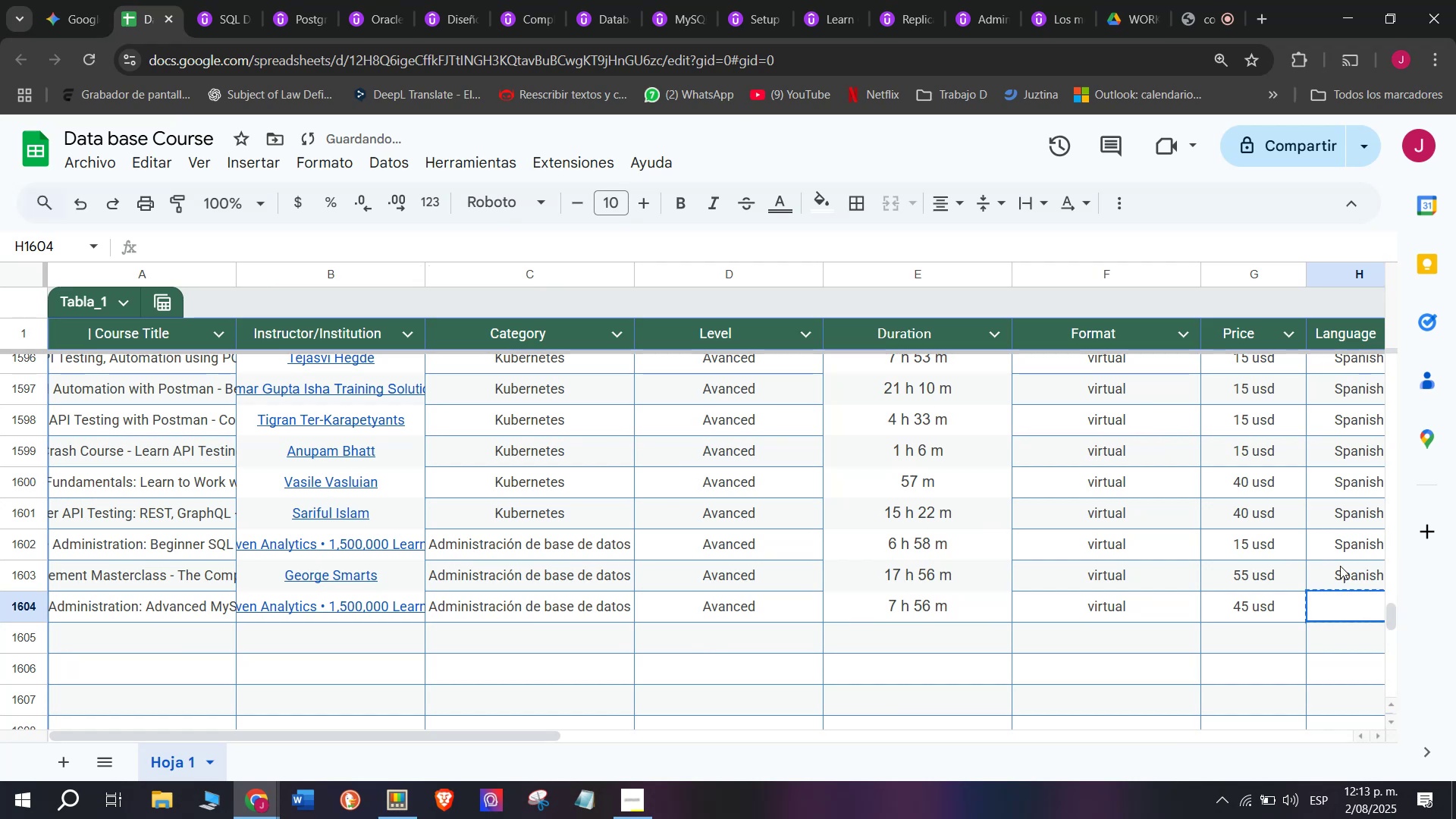 
left_click([1340, 564])
 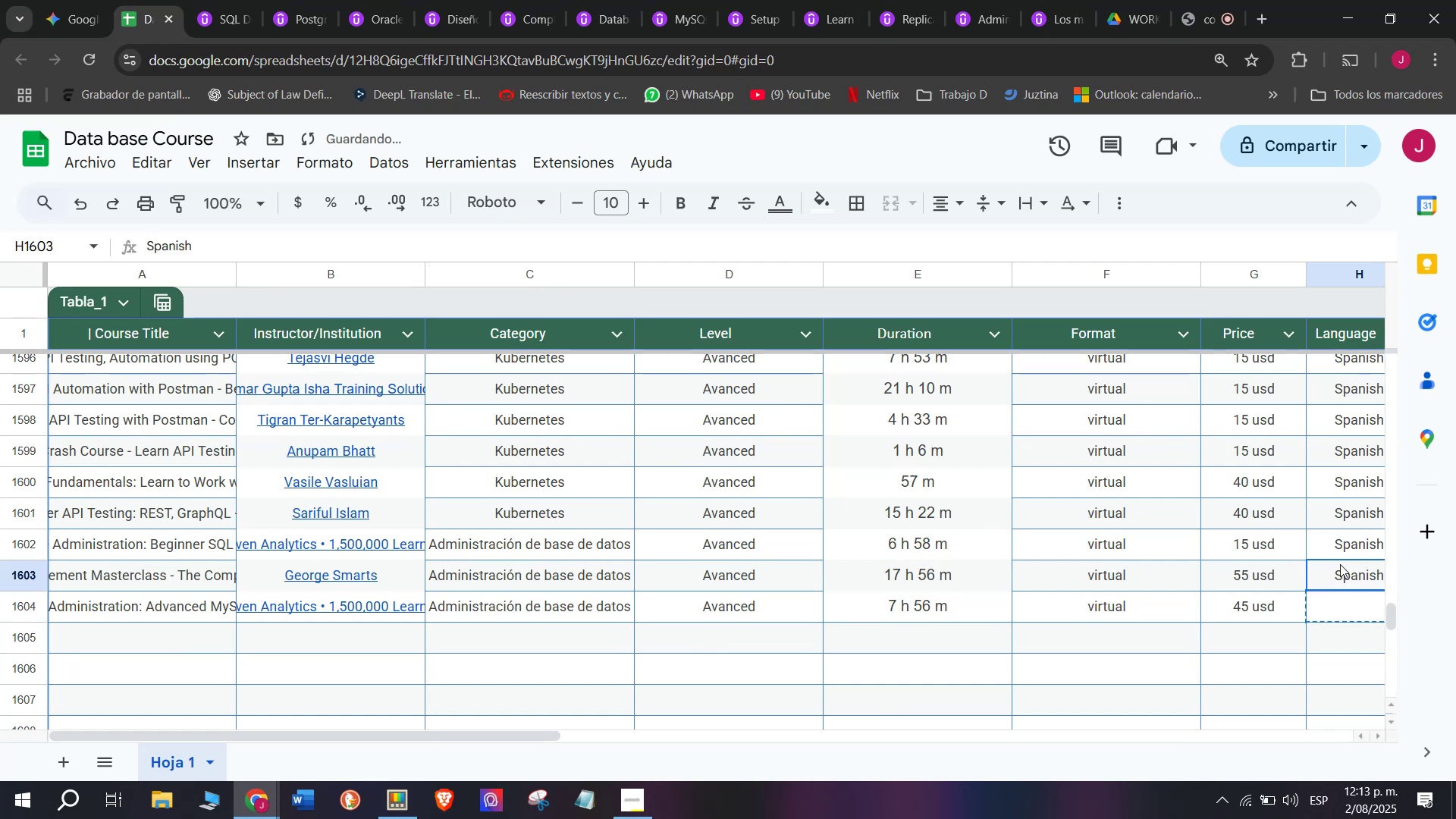 
key(Break)
 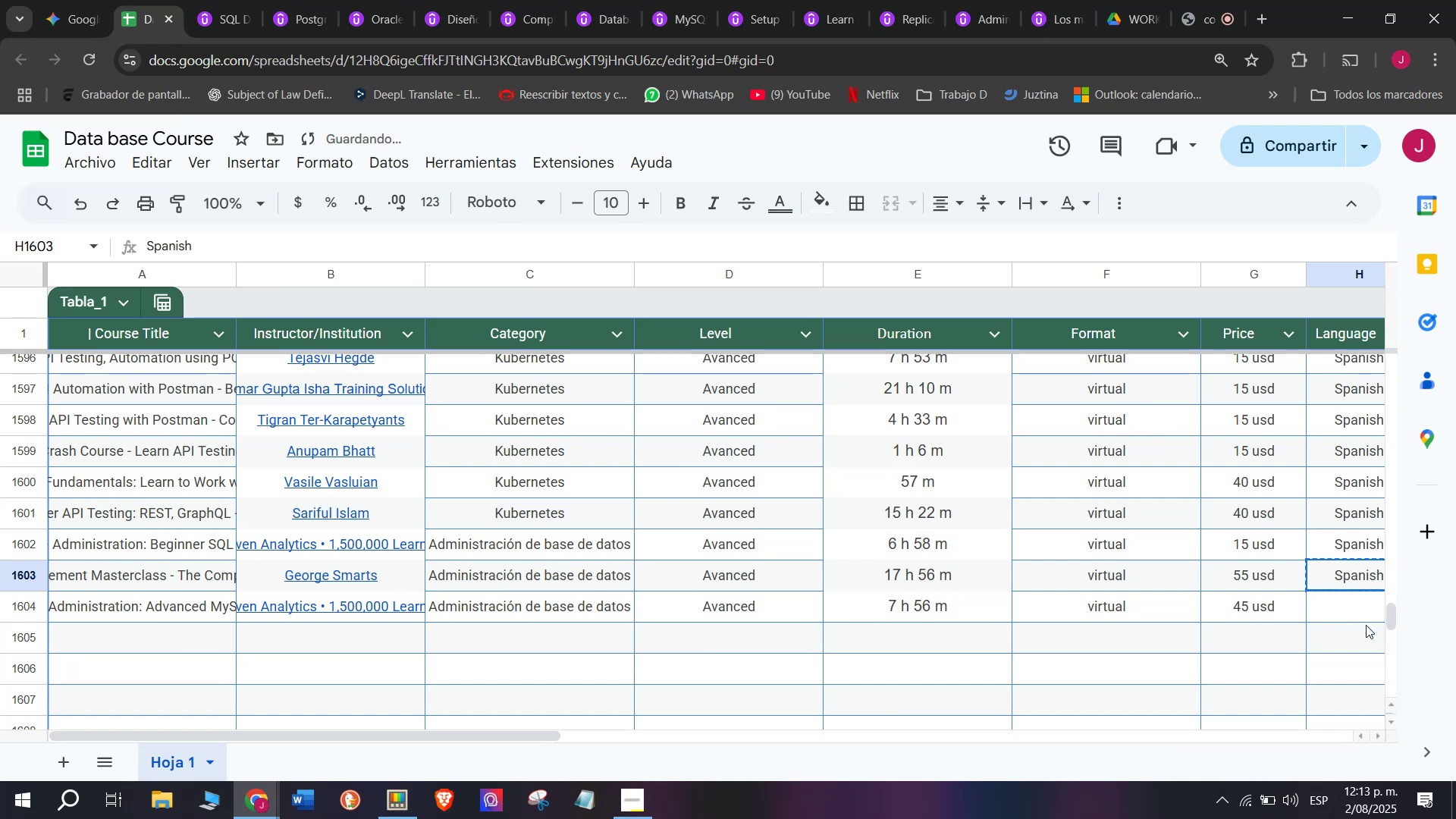 
key(Control+ControlLeft)
 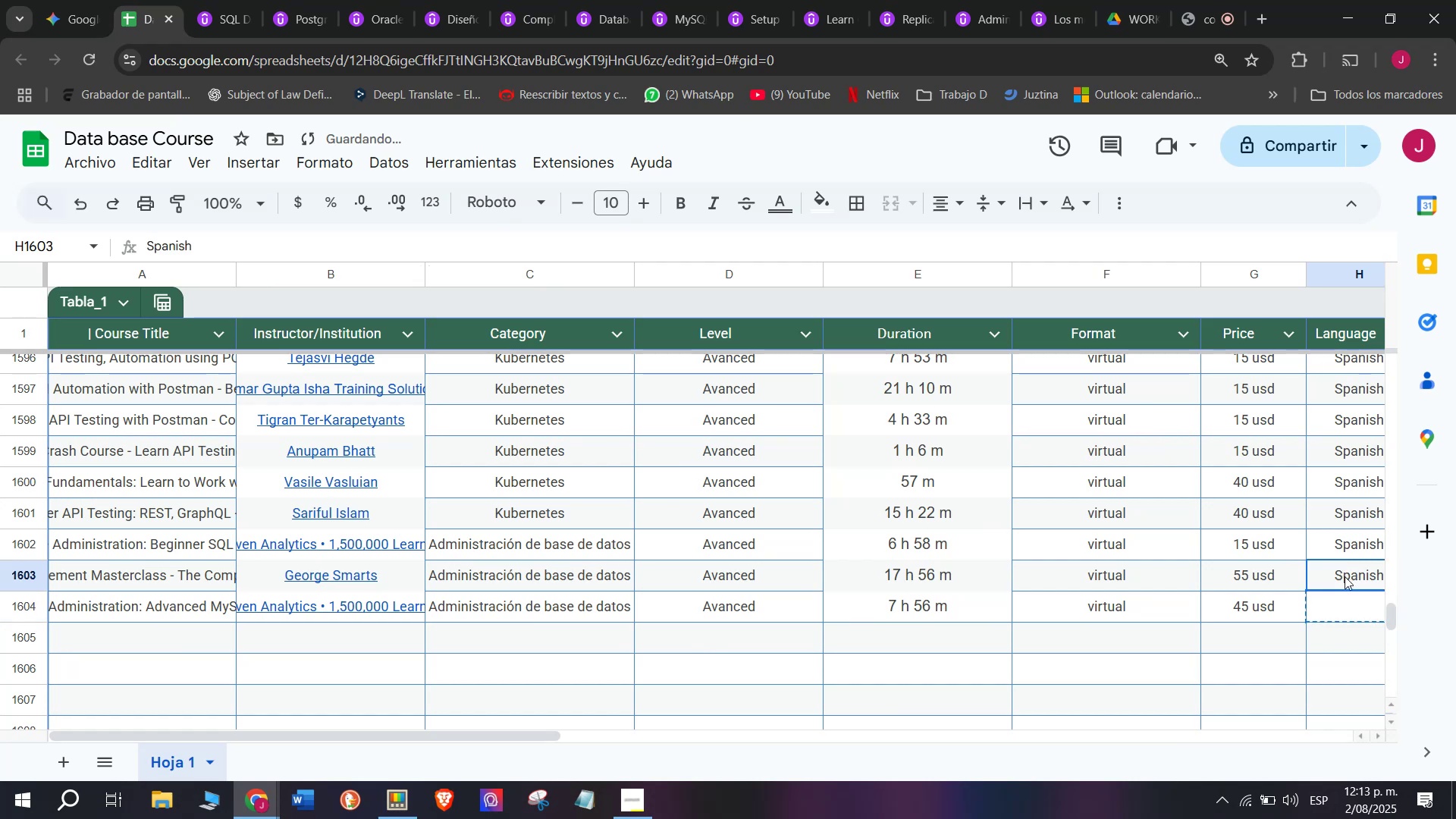 
key(Control+C)
 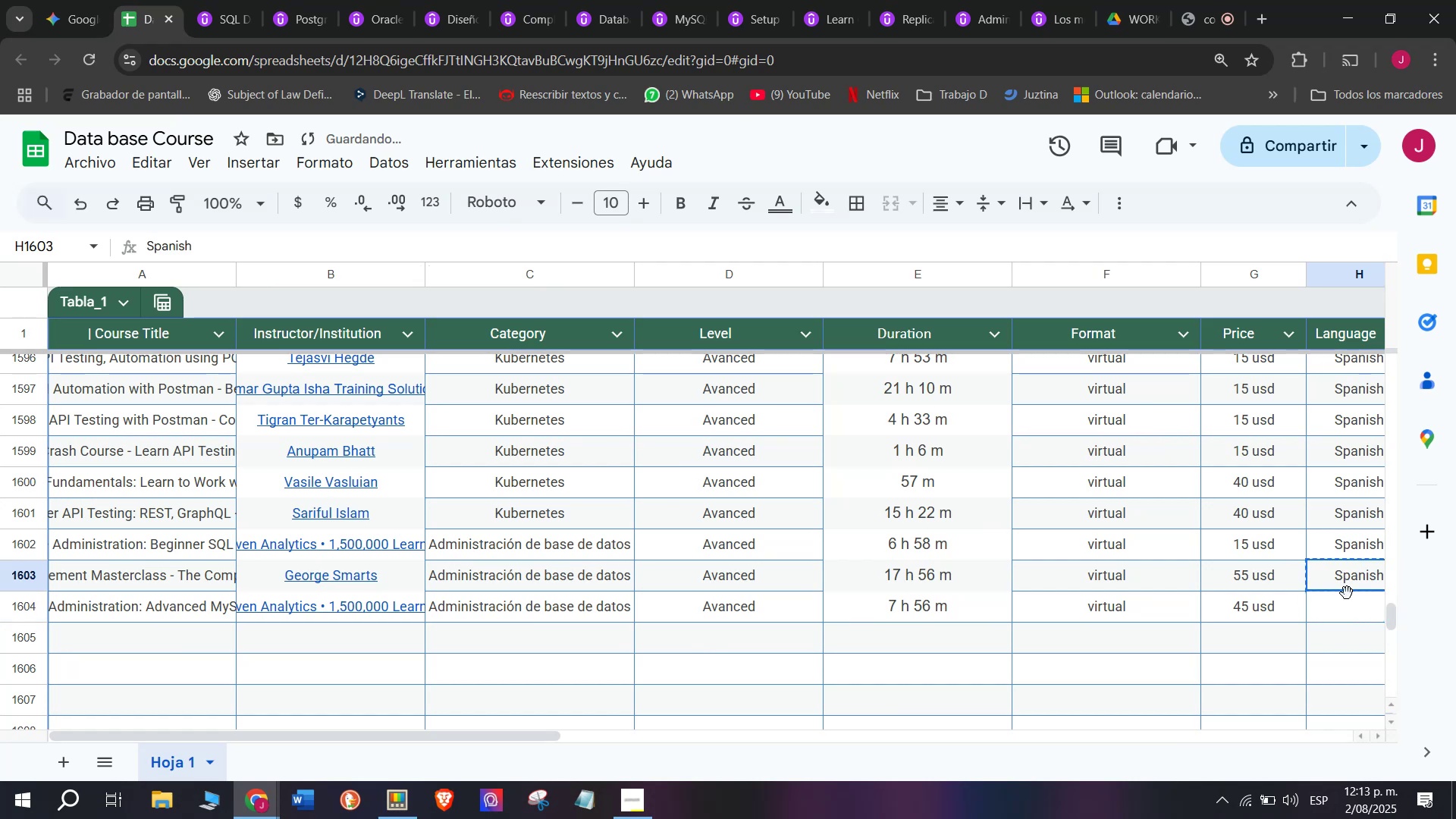 
double_click([1347, 593])
 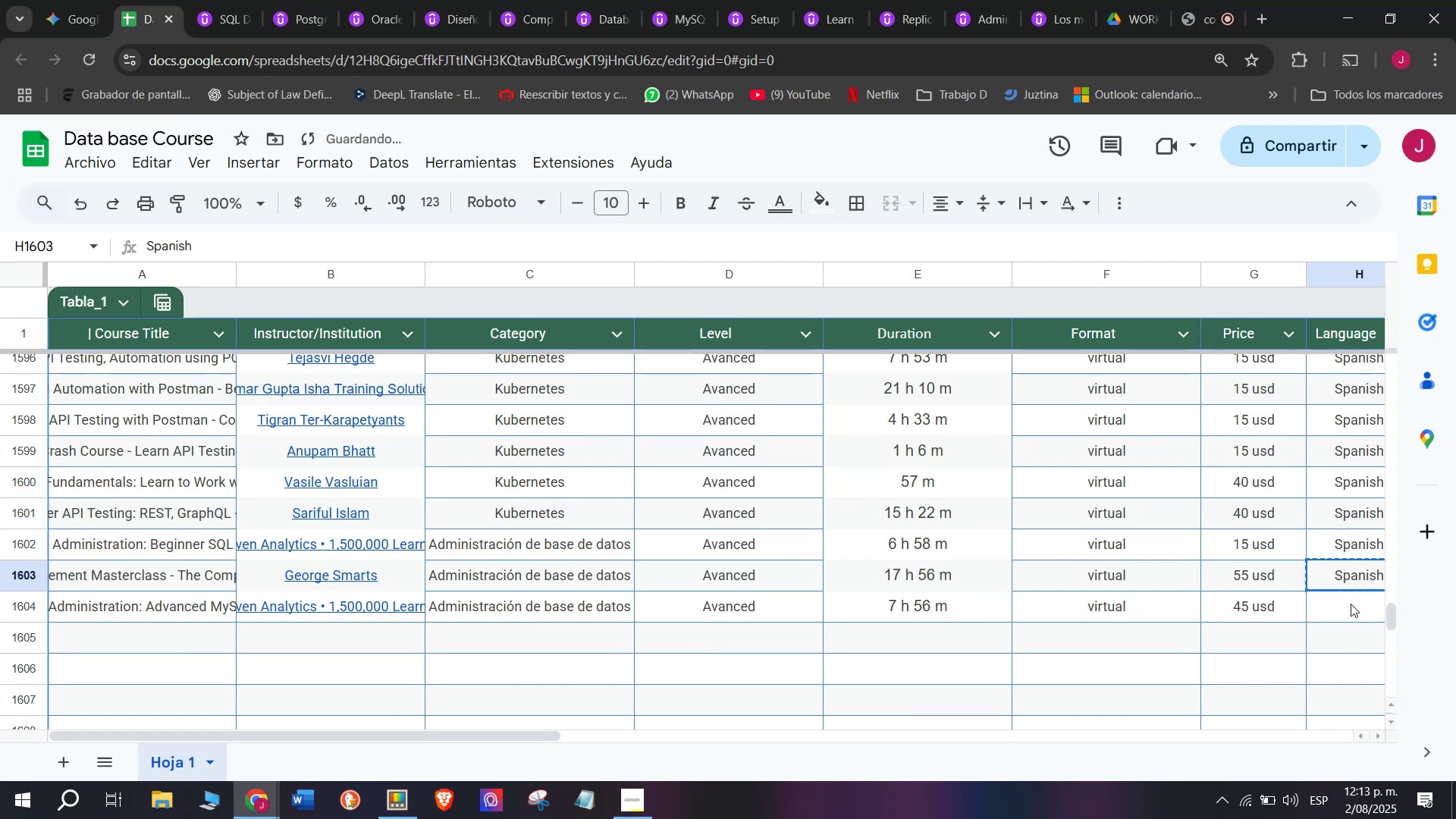 
triple_click([1351, 604])
 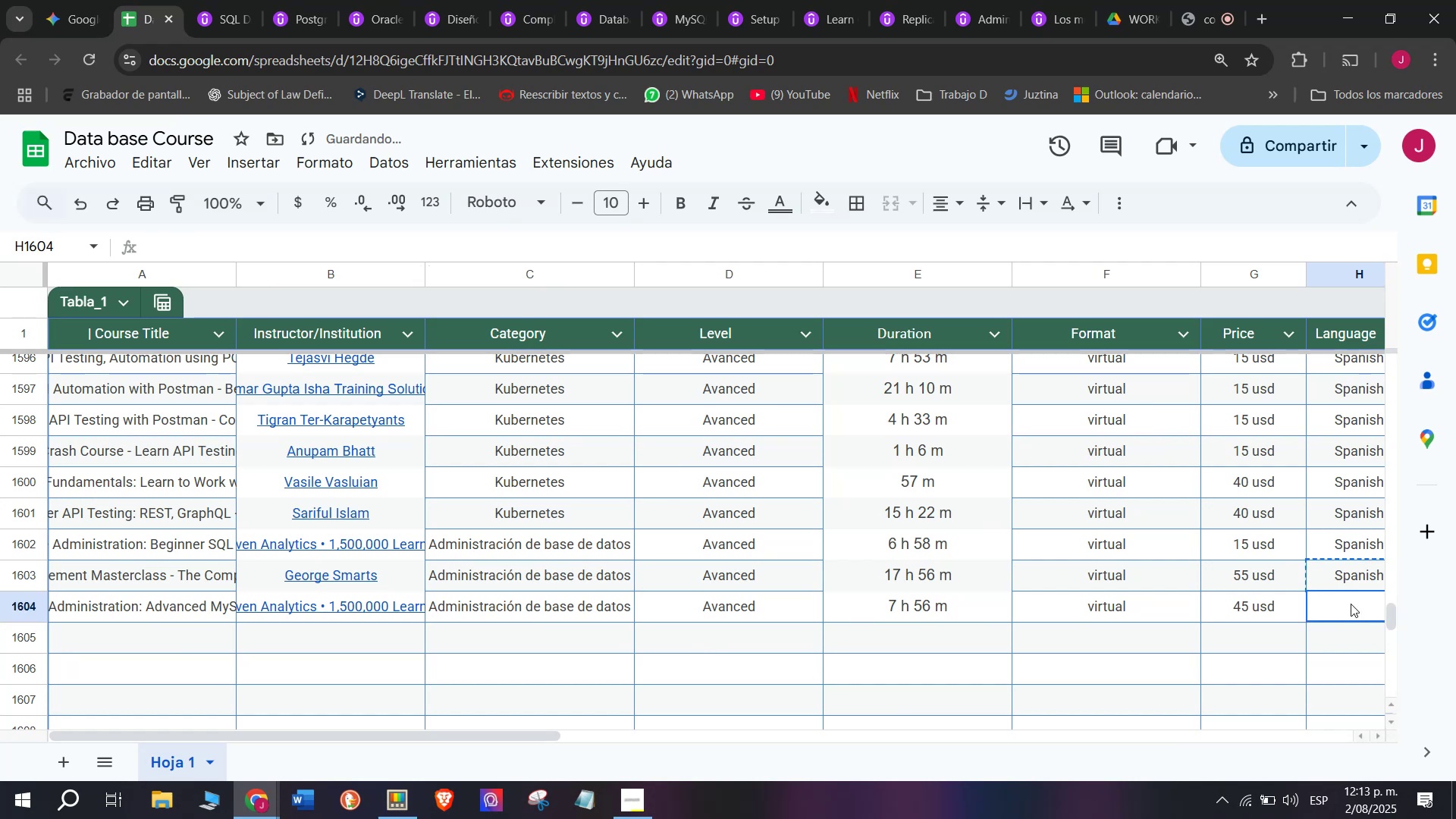 
key(Z)
 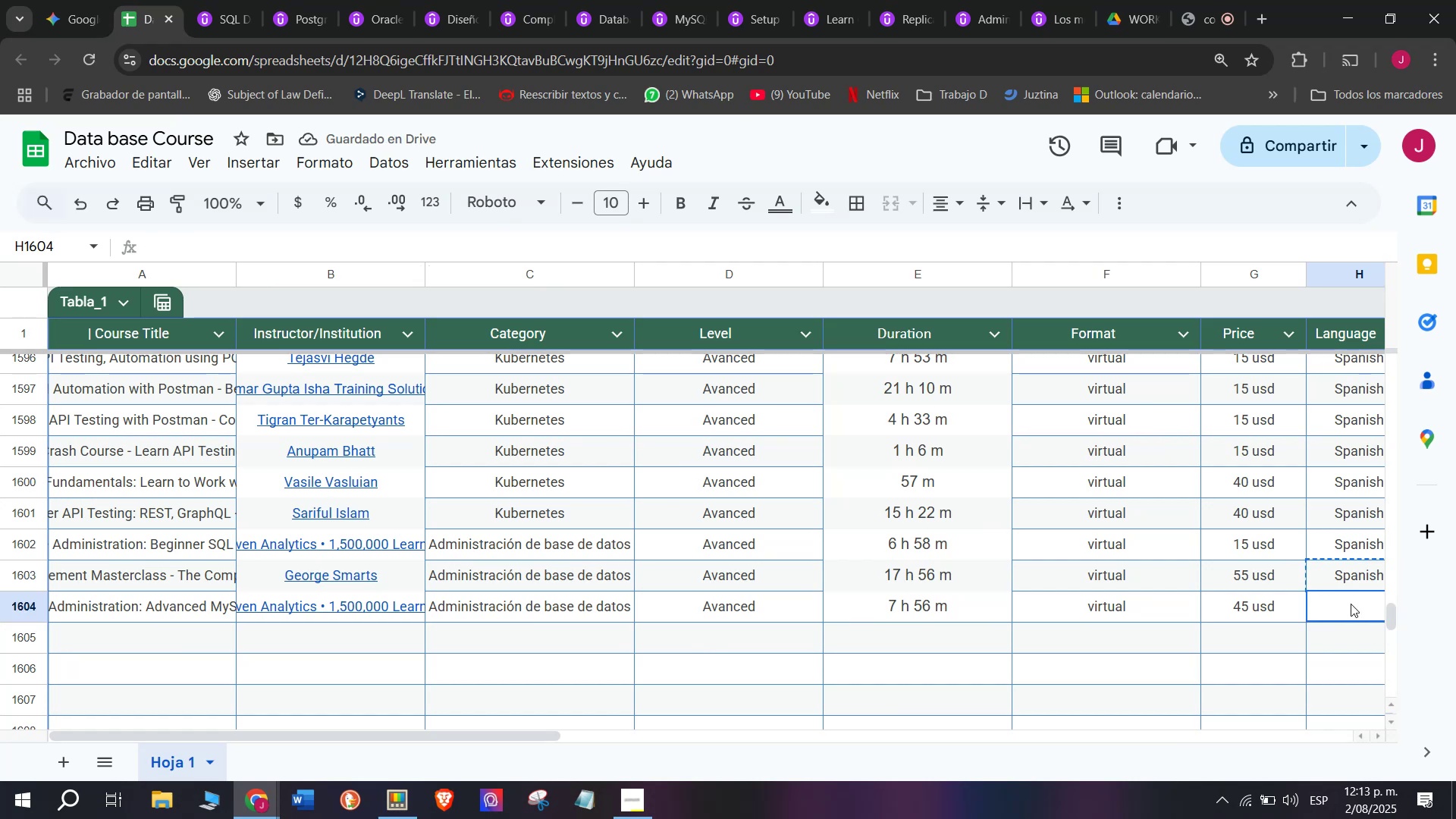 
key(Control+ControlLeft)
 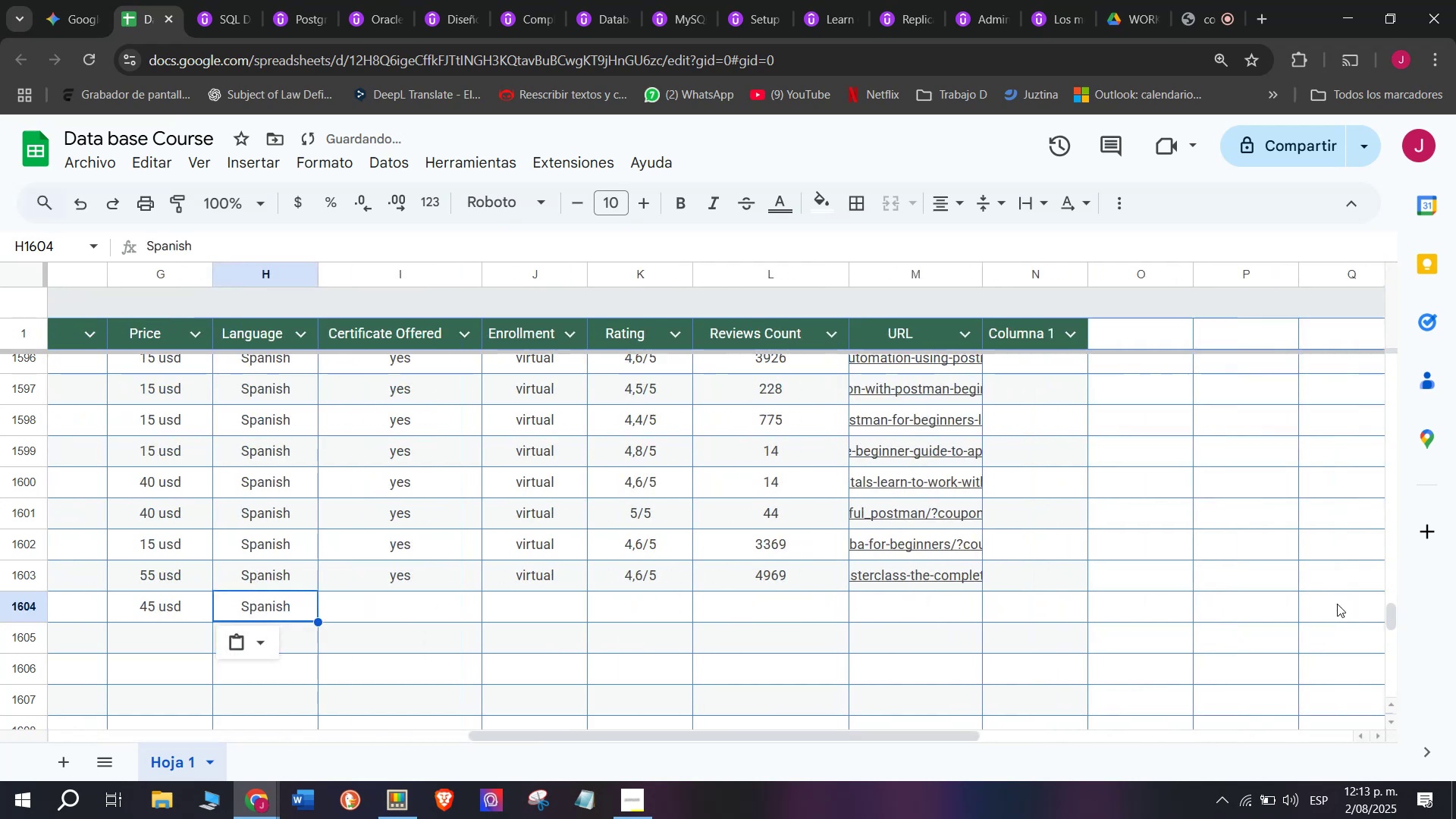 
key(Control+V)
 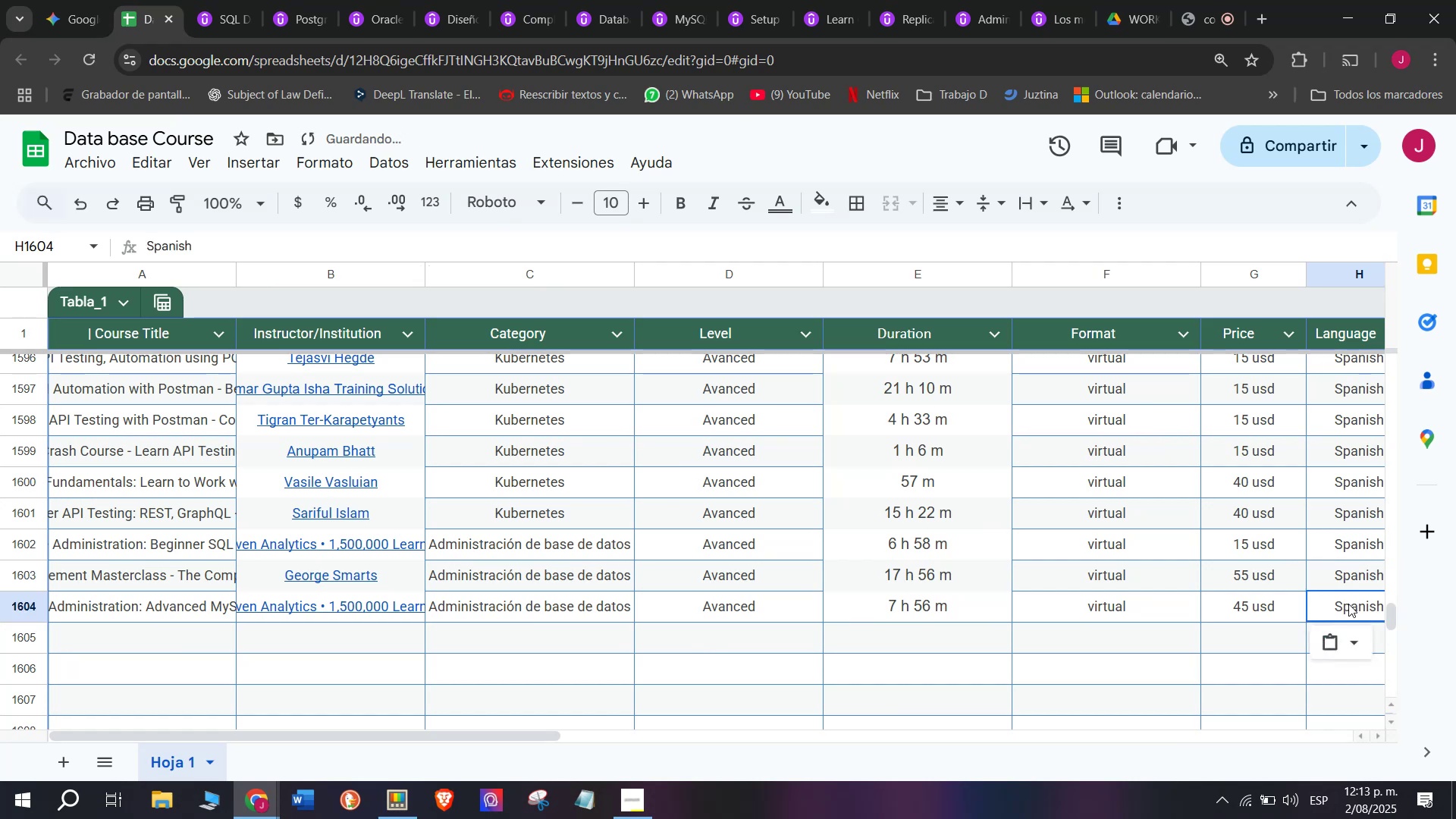 
scroll: coordinate [408, 627], scroll_direction: down, amount: 3.0
 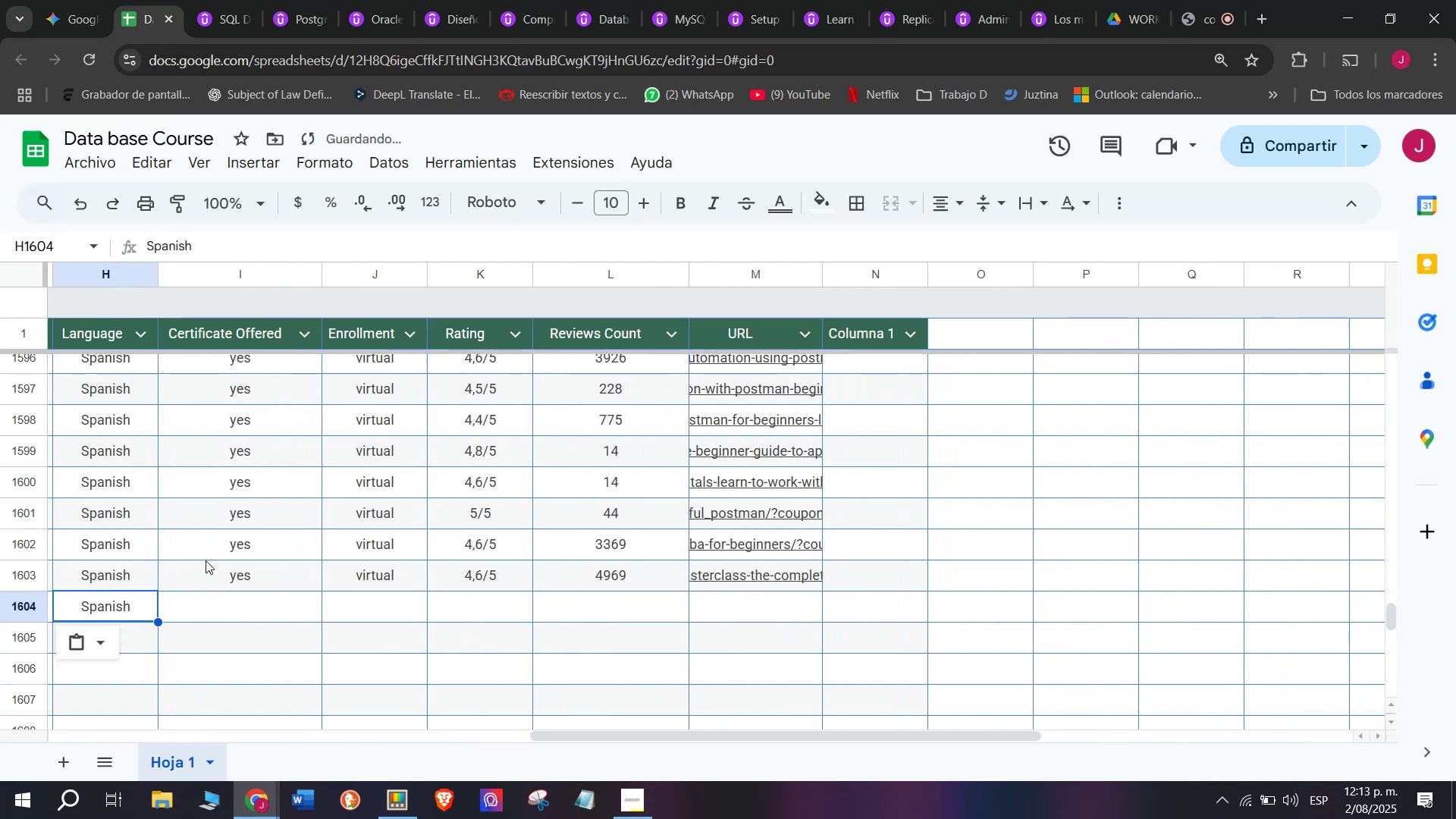 
key(Break)
 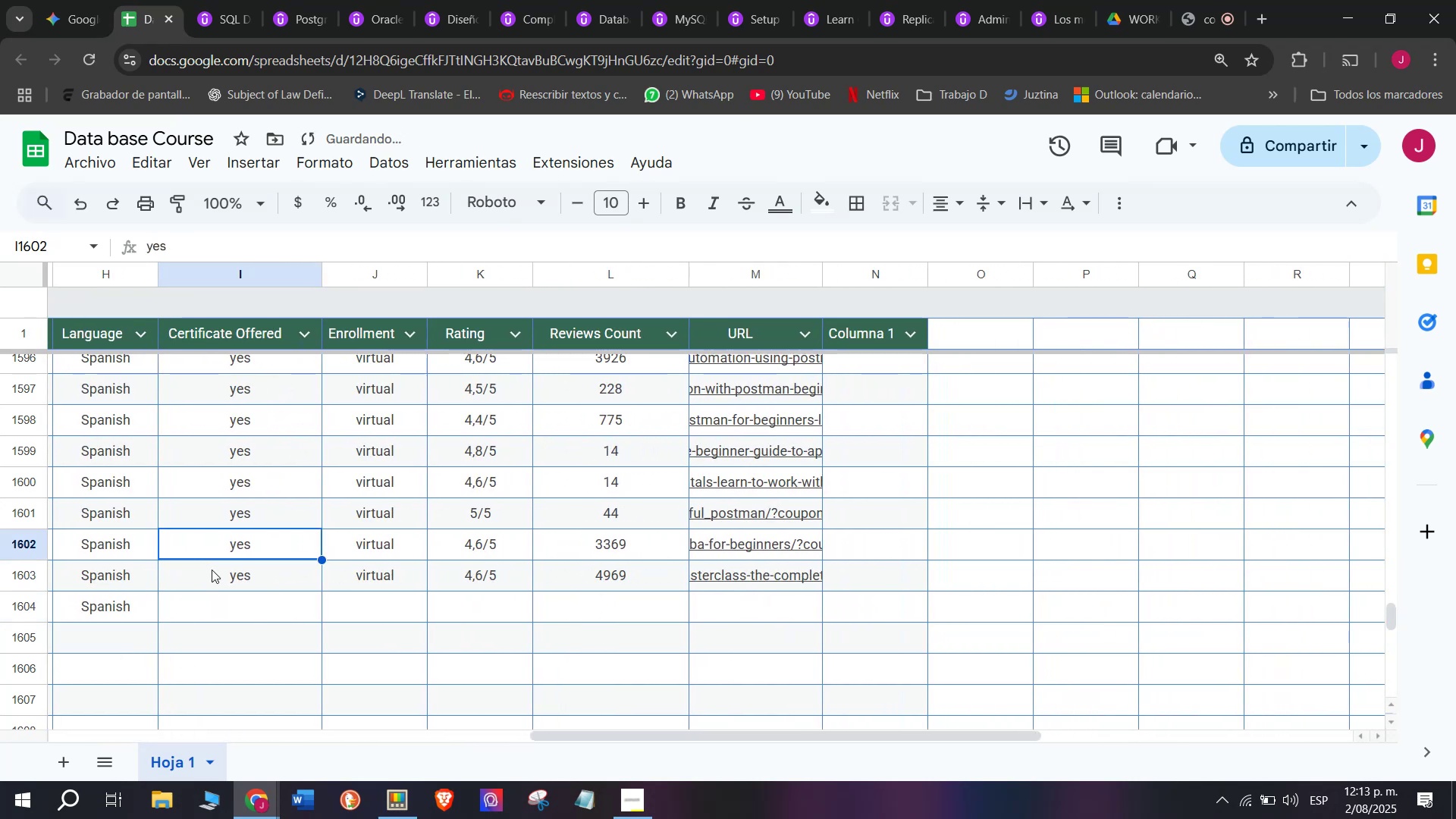 
key(Control+ControlLeft)
 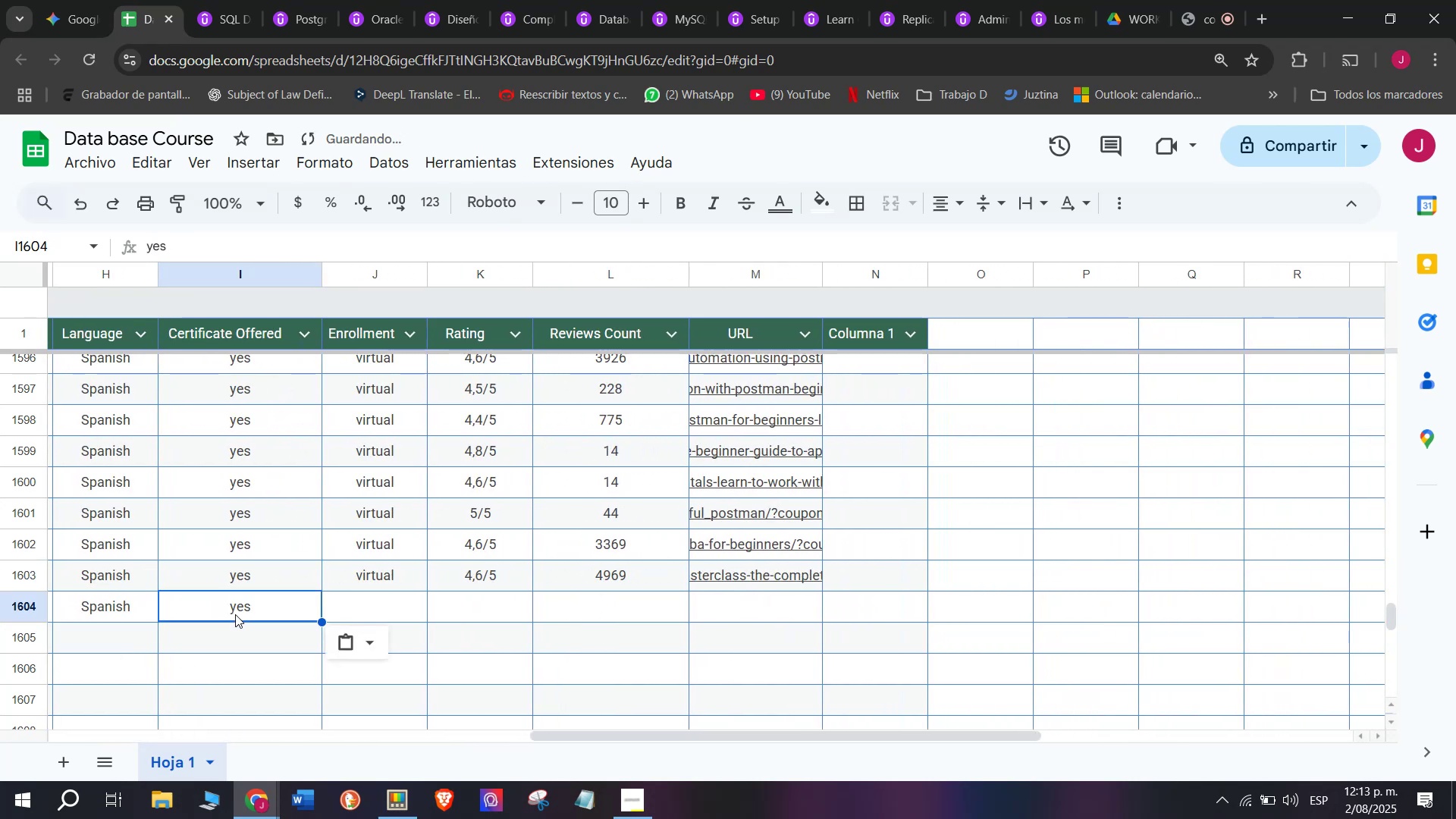 
key(Control+C)
 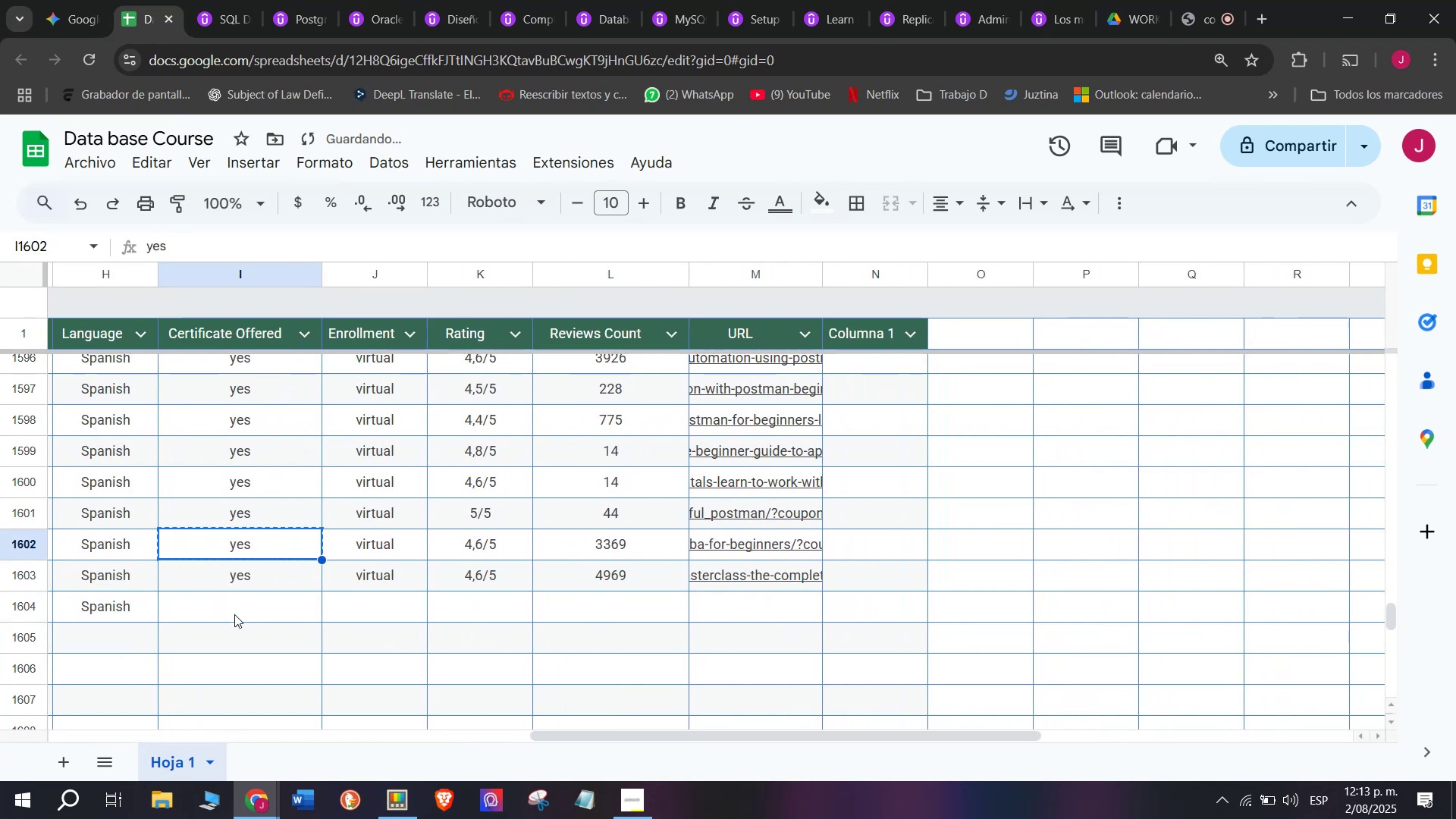 
double_click([234, 614])
 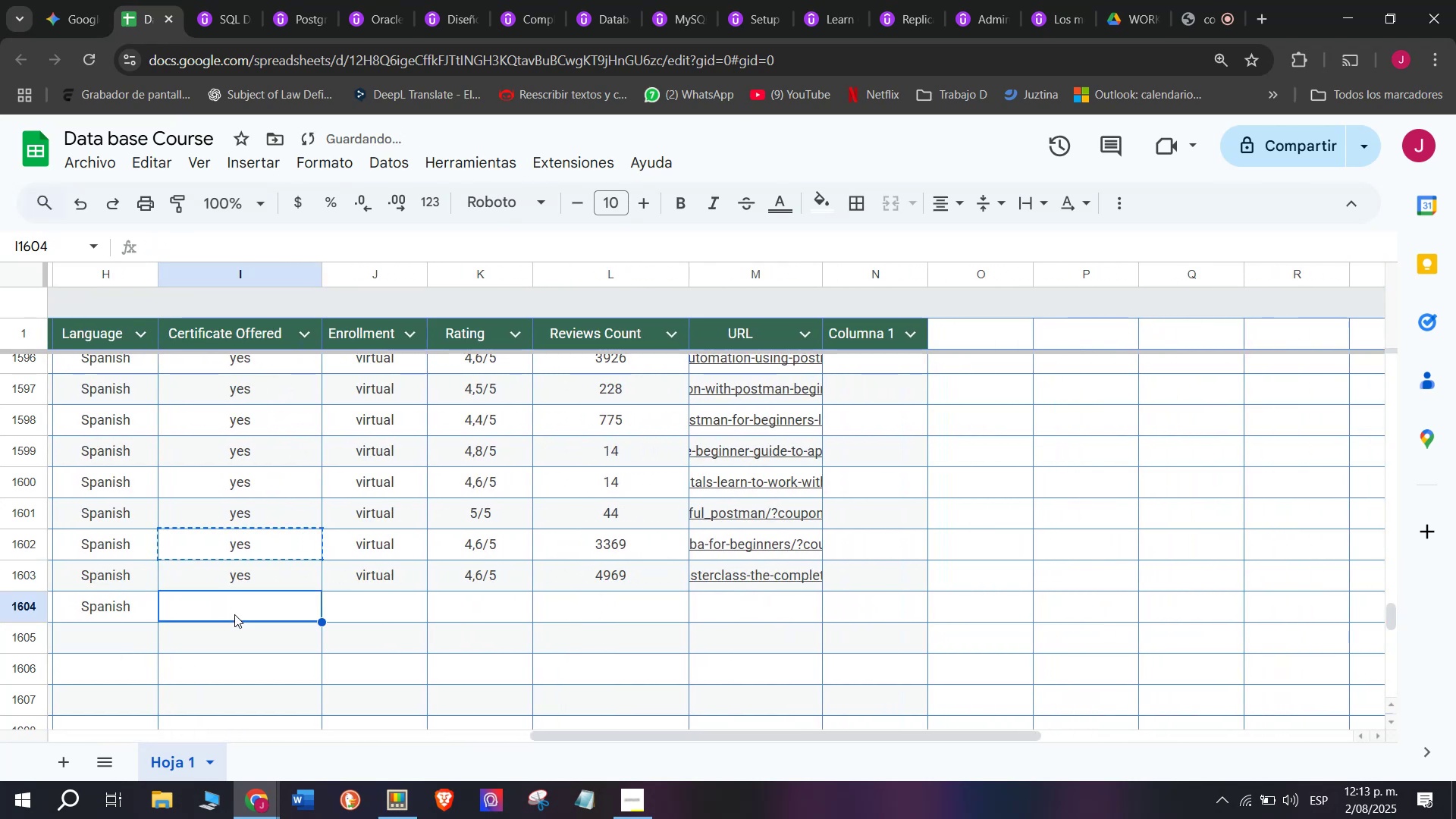 
key(Control+ControlLeft)
 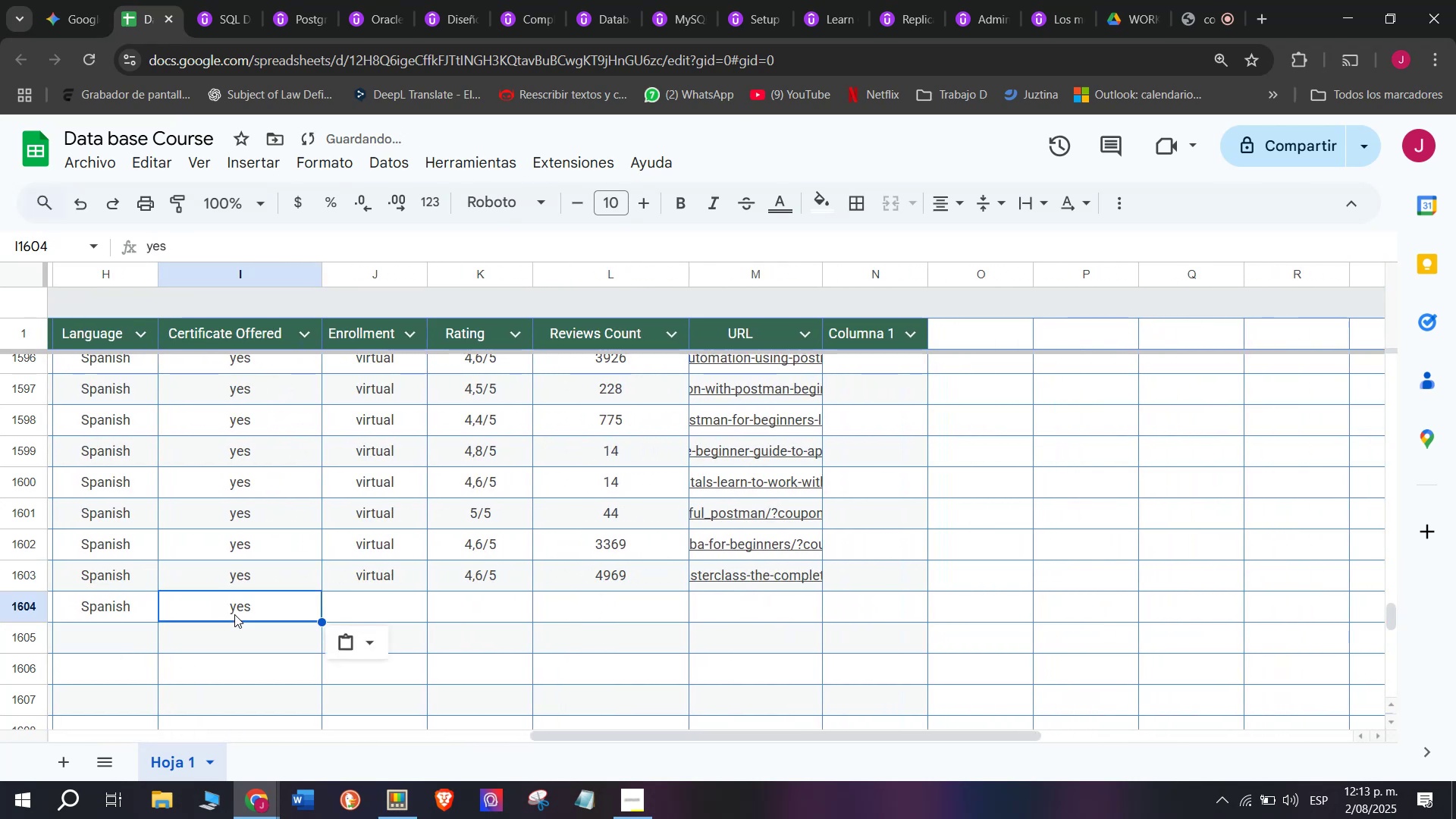 
key(Z)
 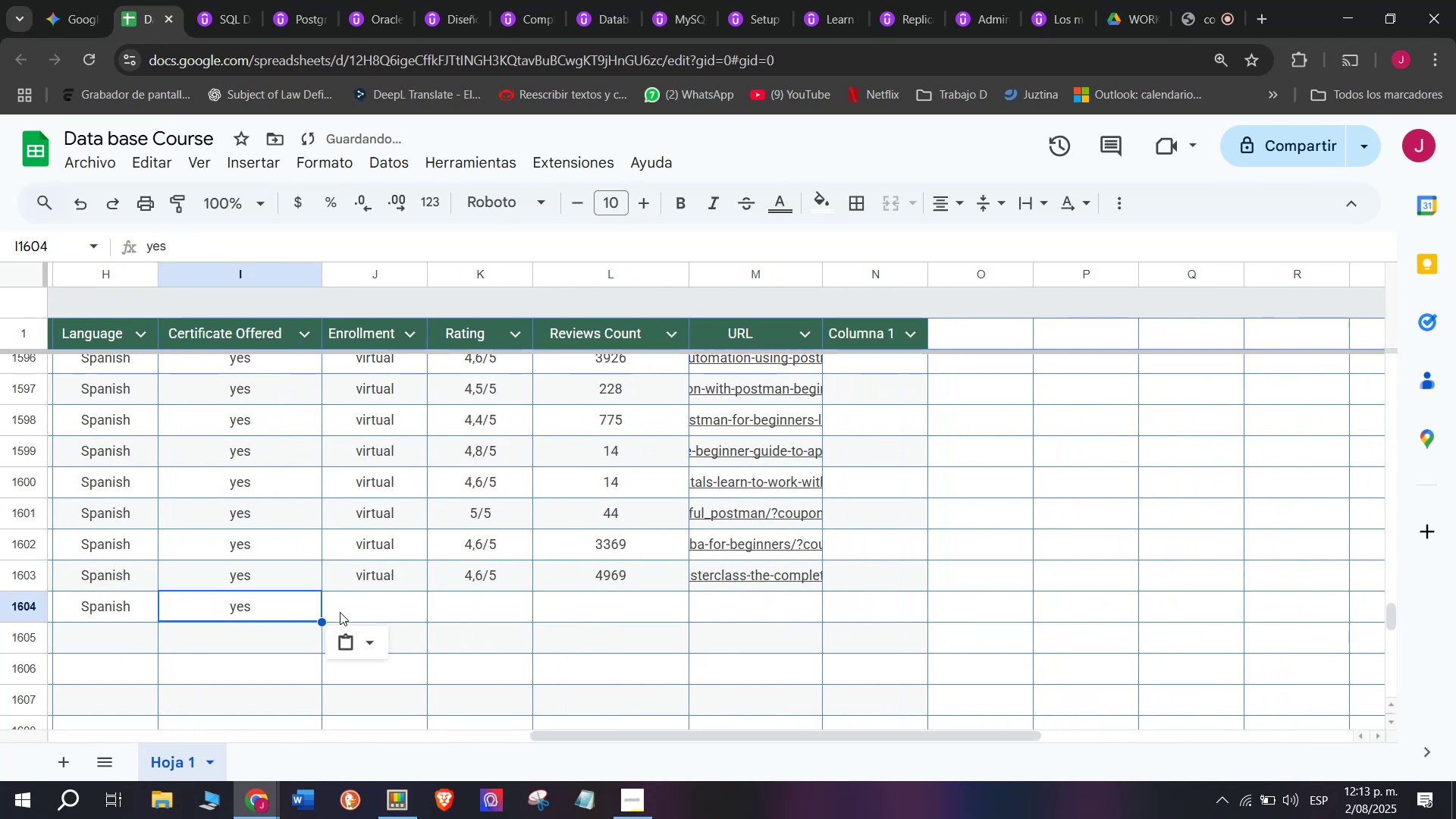 
key(Control+V)
 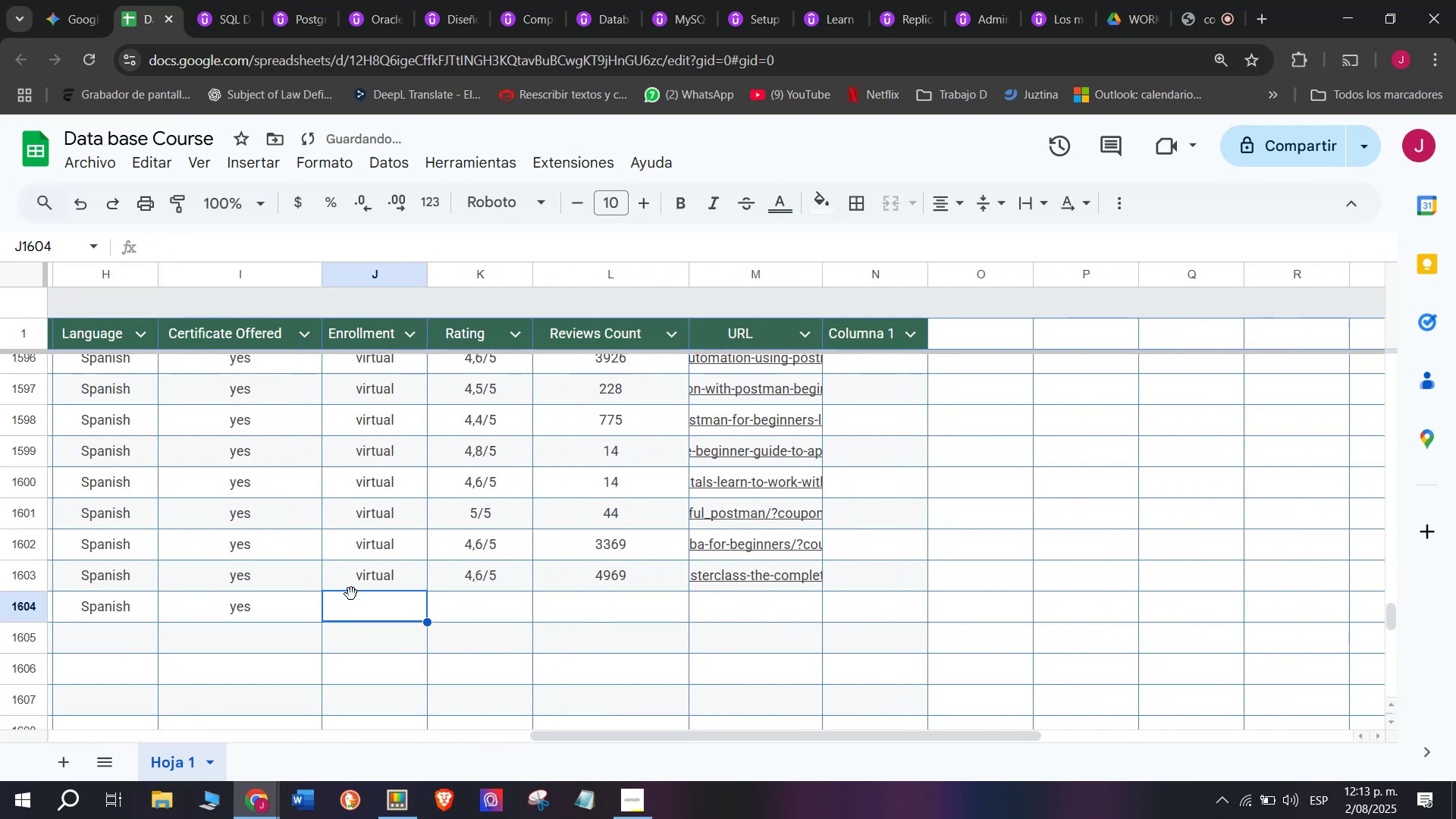 
double_click([368, 572])
 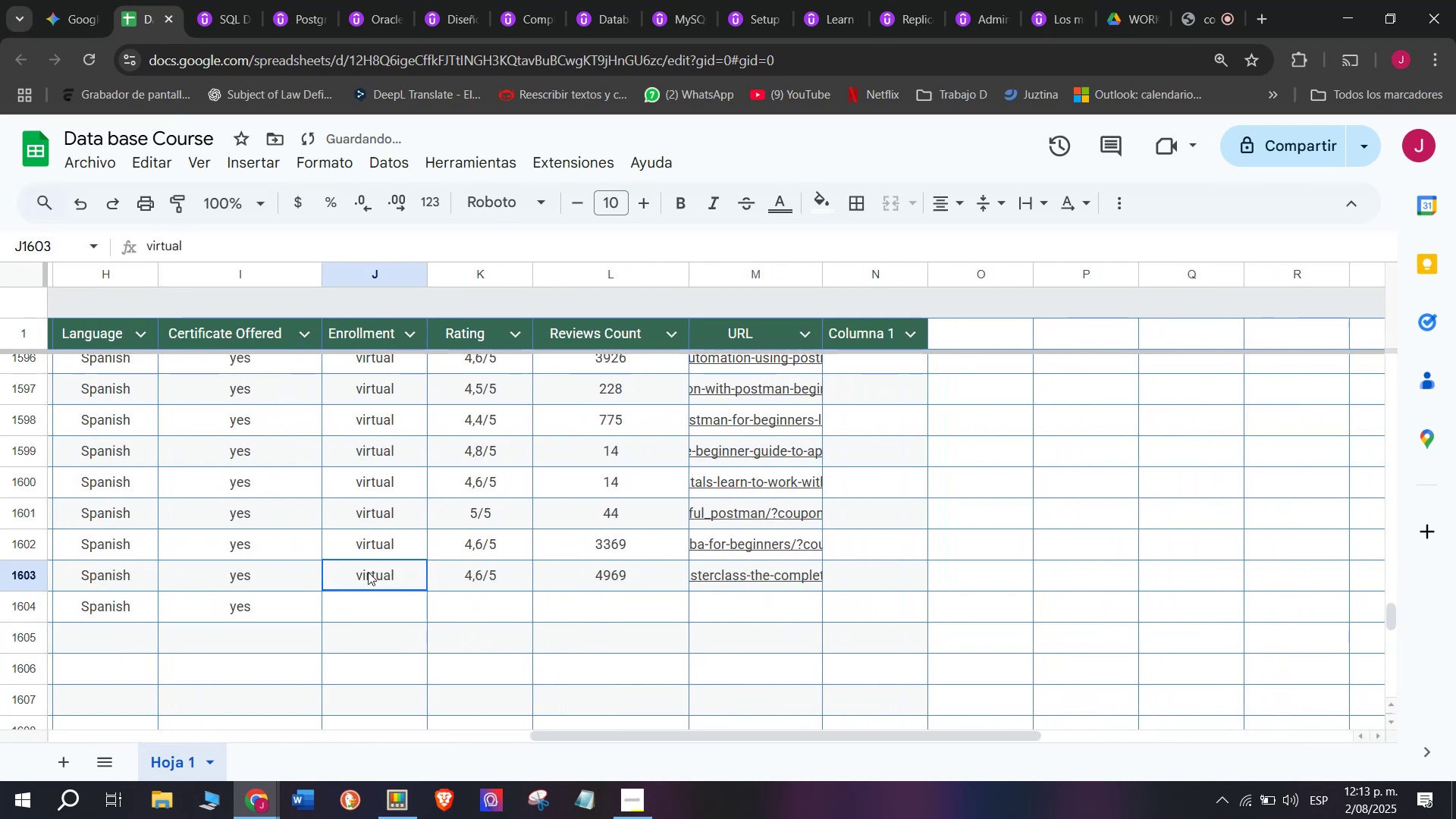 
key(Break)
 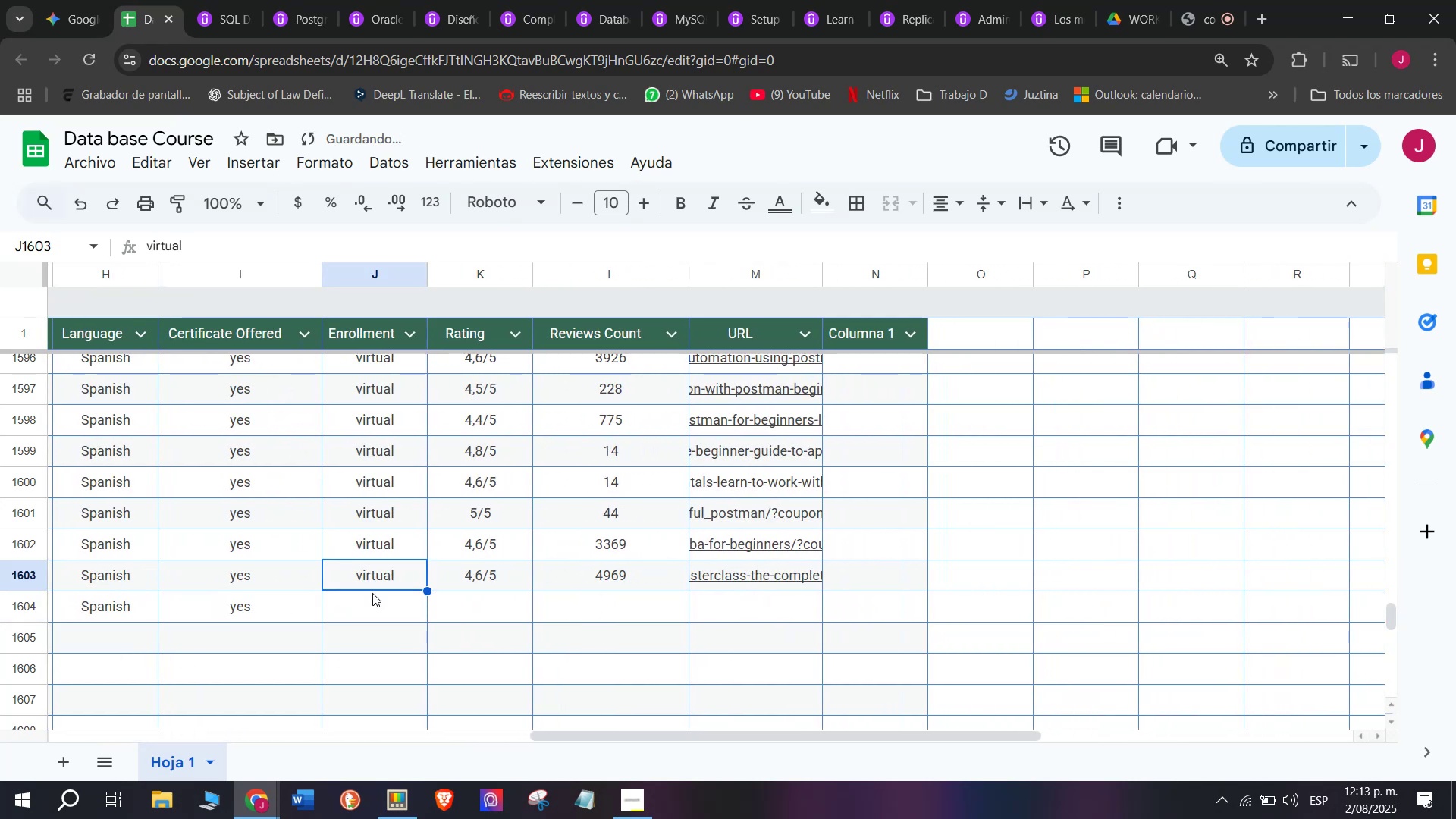 
key(Control+ControlLeft)
 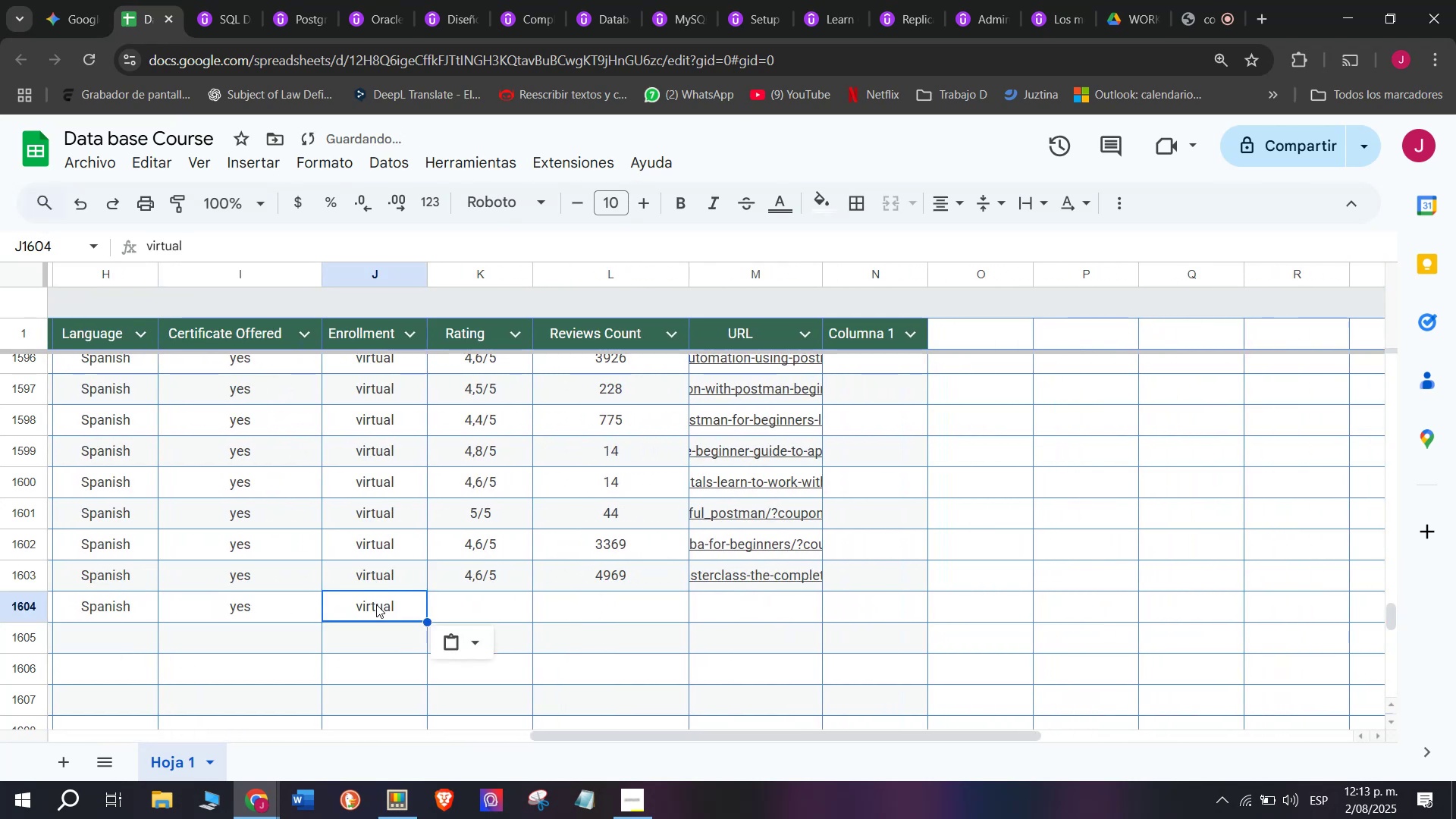 
key(Control+C)
 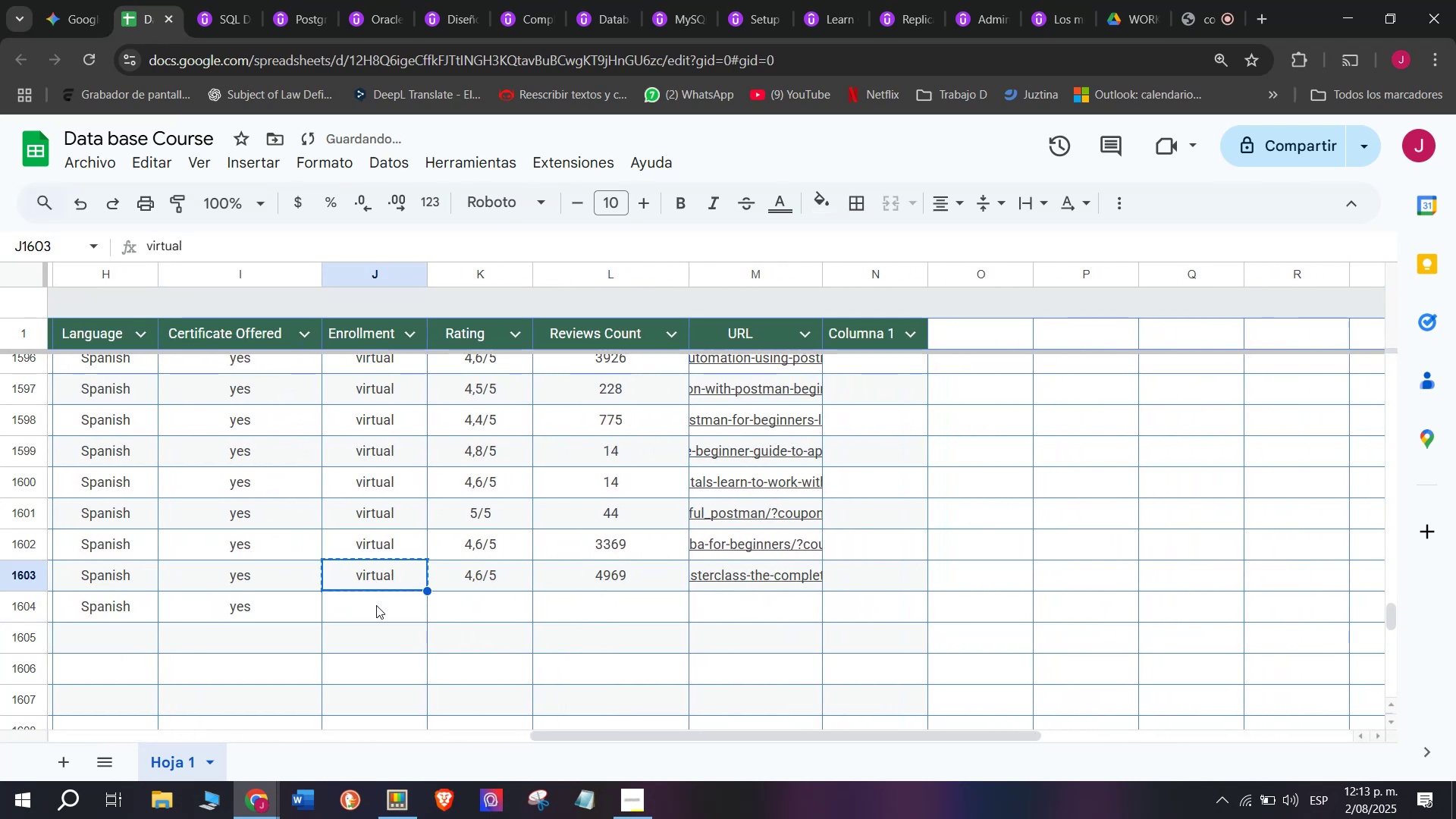 
key(Control+ControlLeft)
 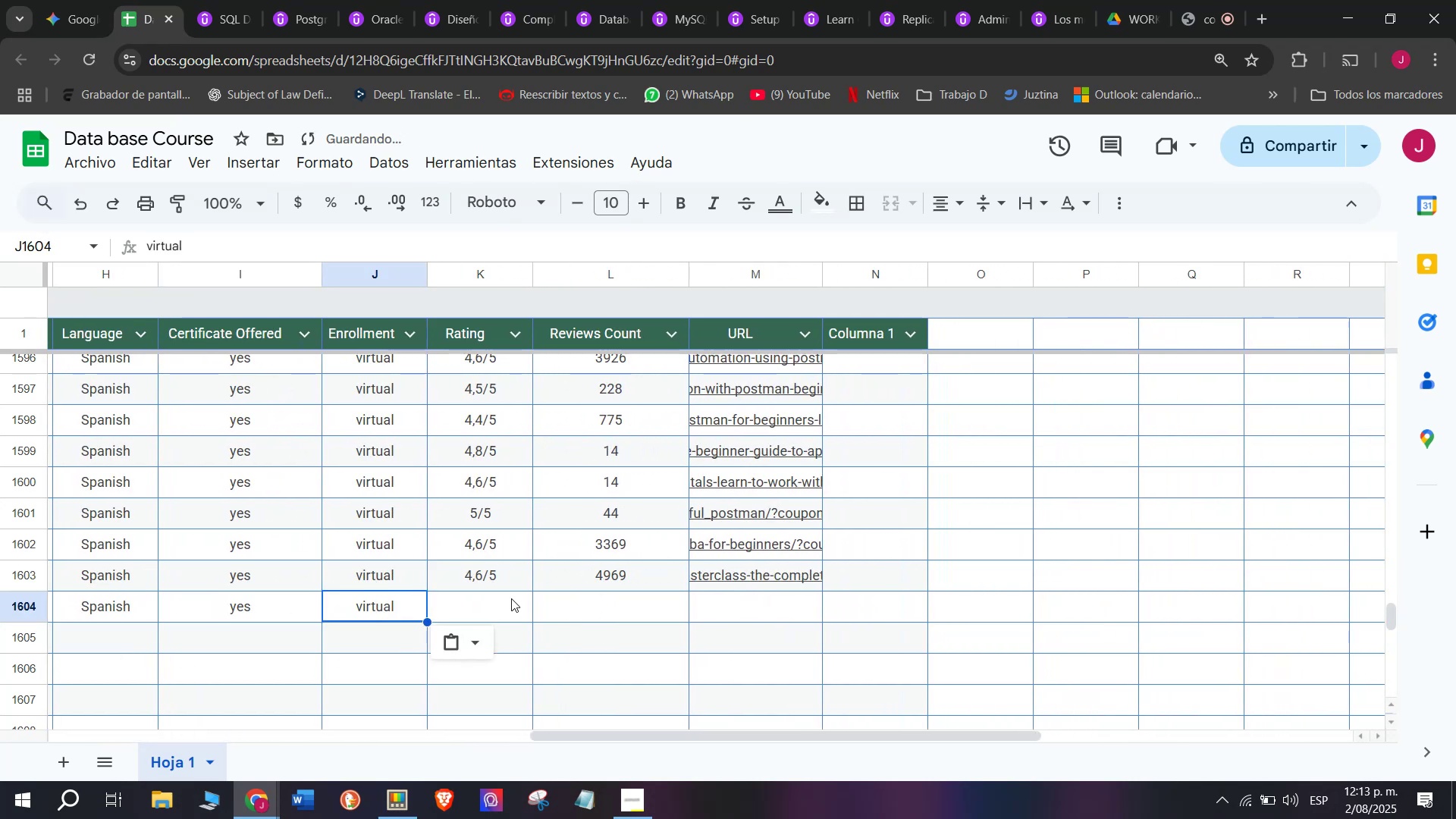 
key(Z)
 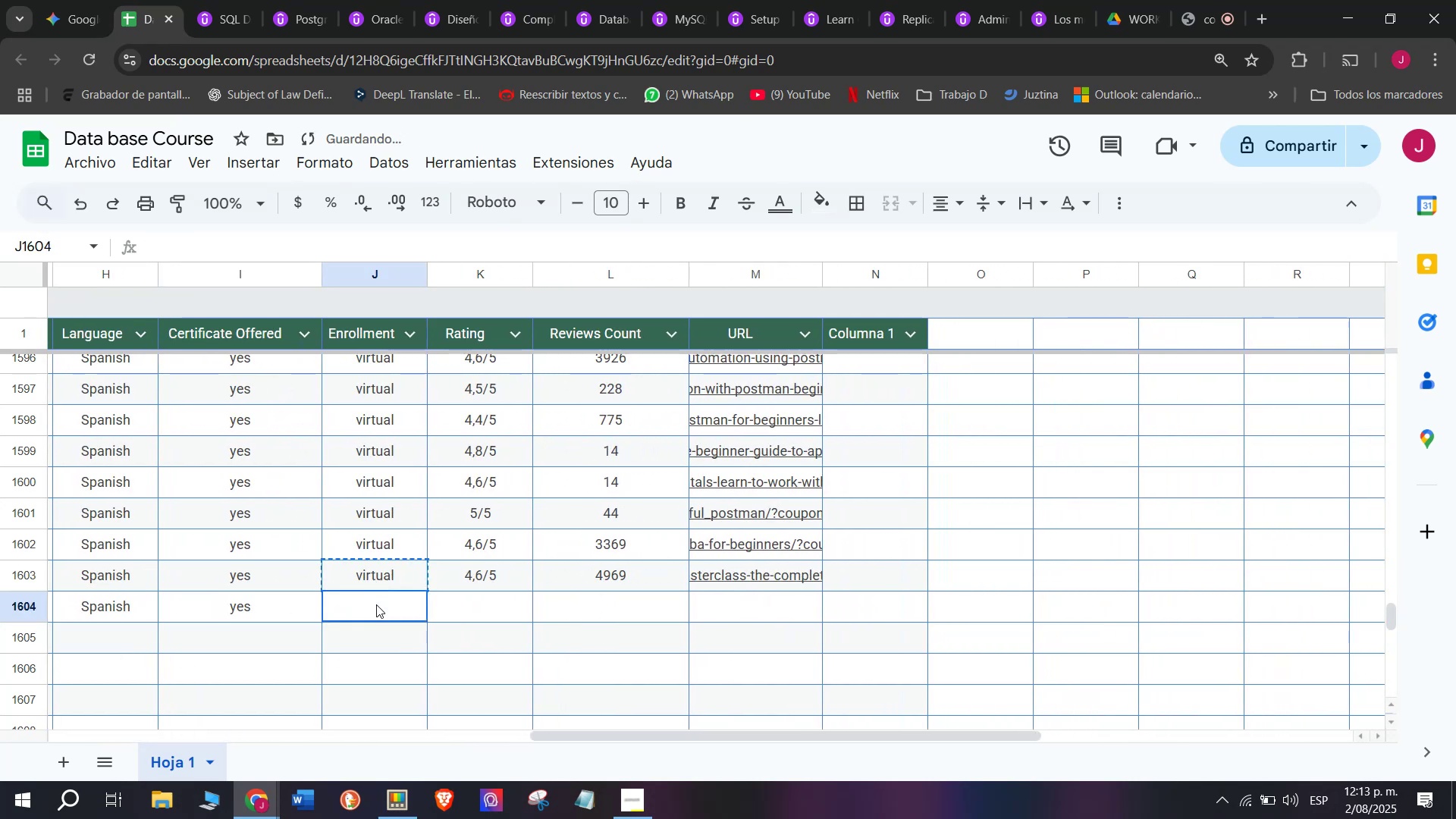 
key(Control+V)
 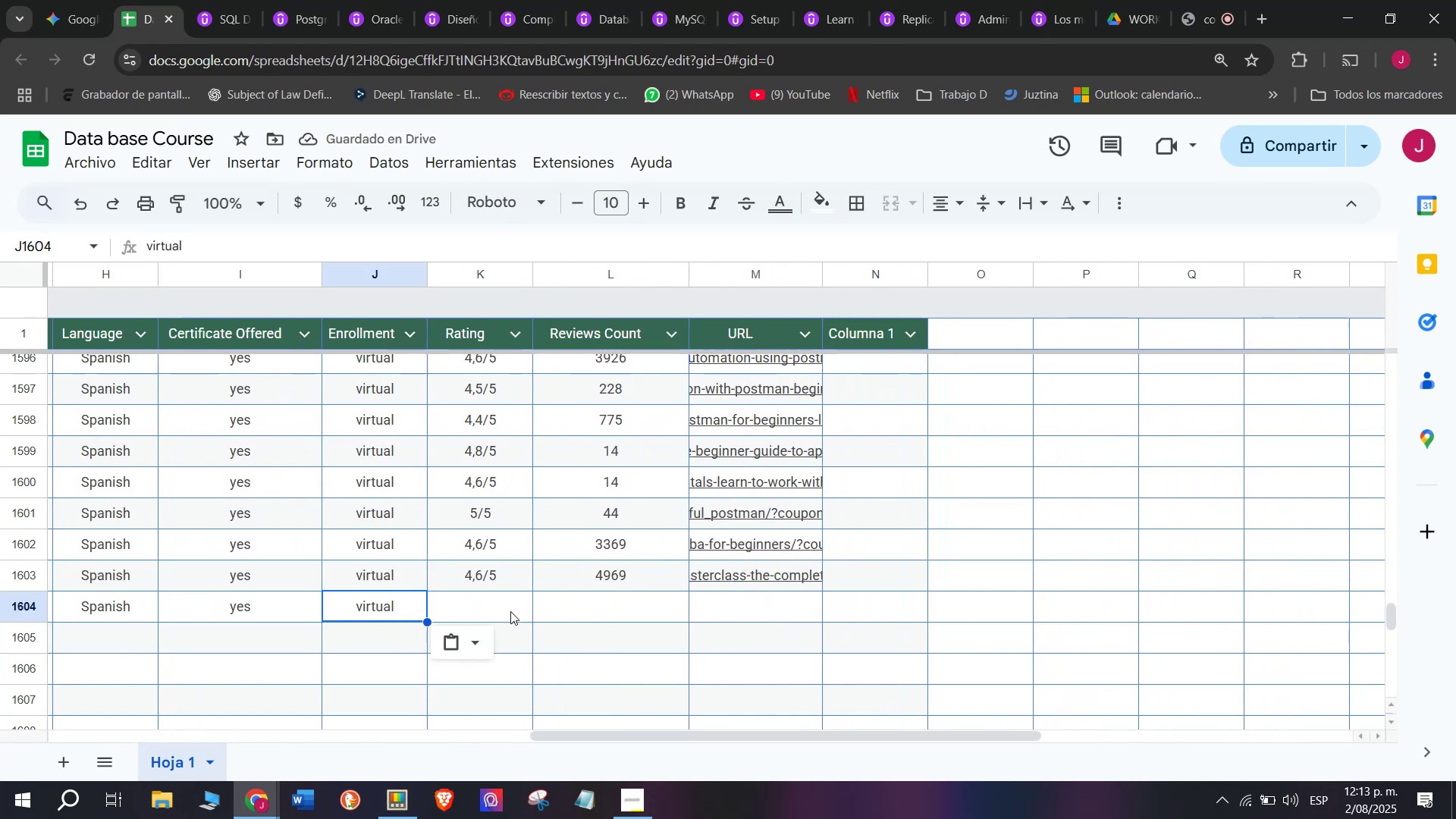 
wait(5.81)
 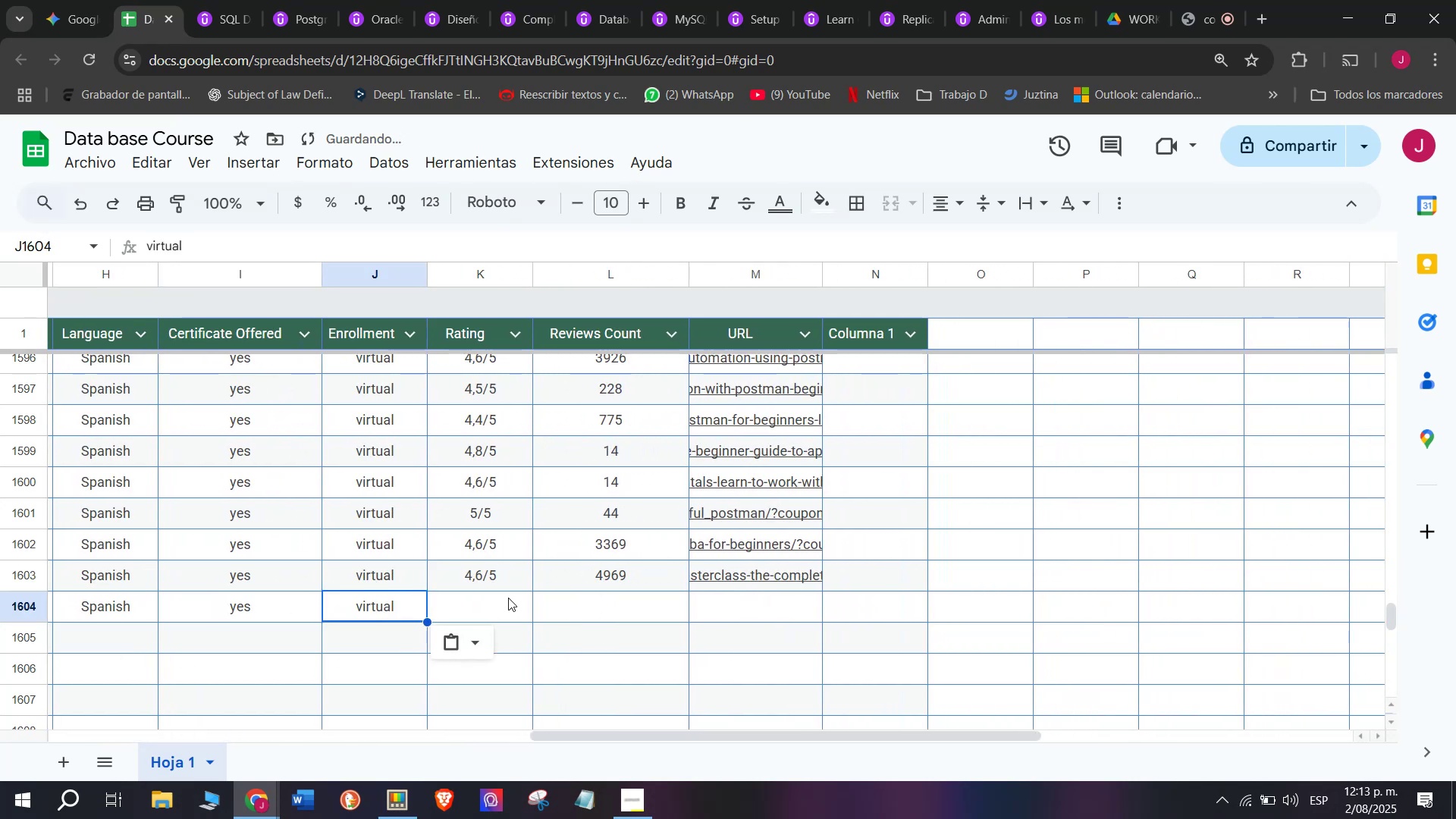 
left_click([235, 0])
 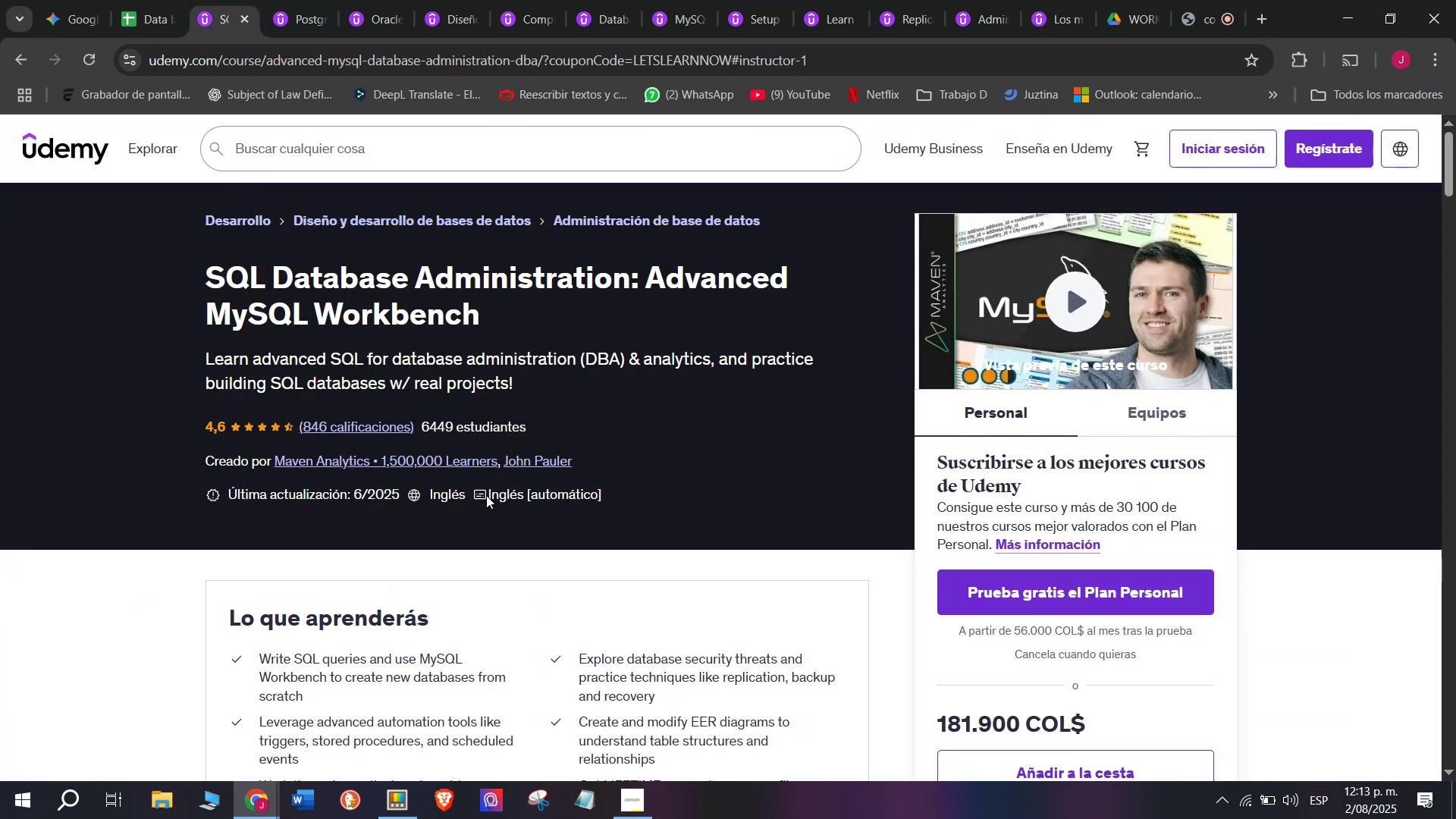 
wait(7.0)
 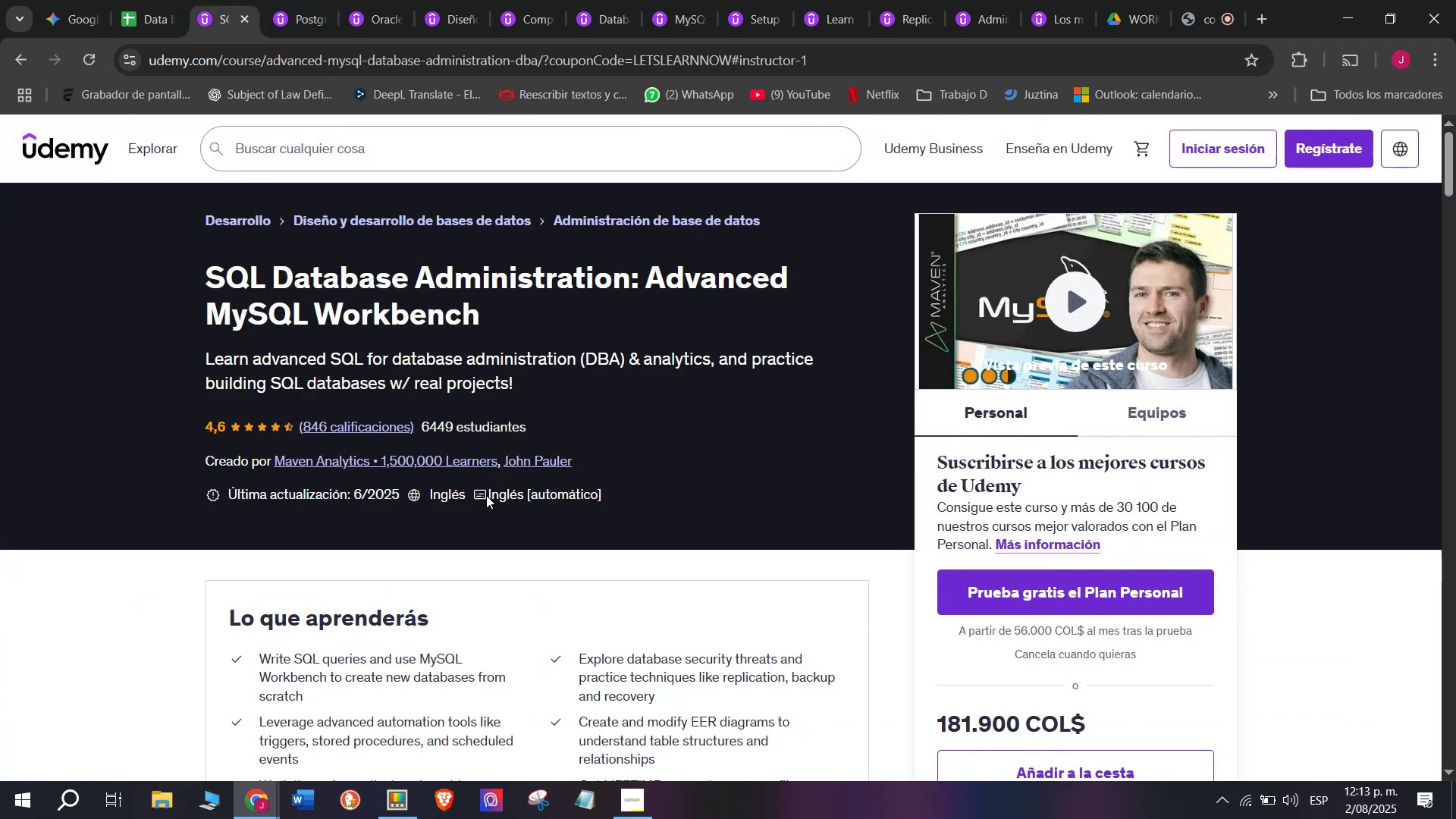 
left_click([151, 0])
 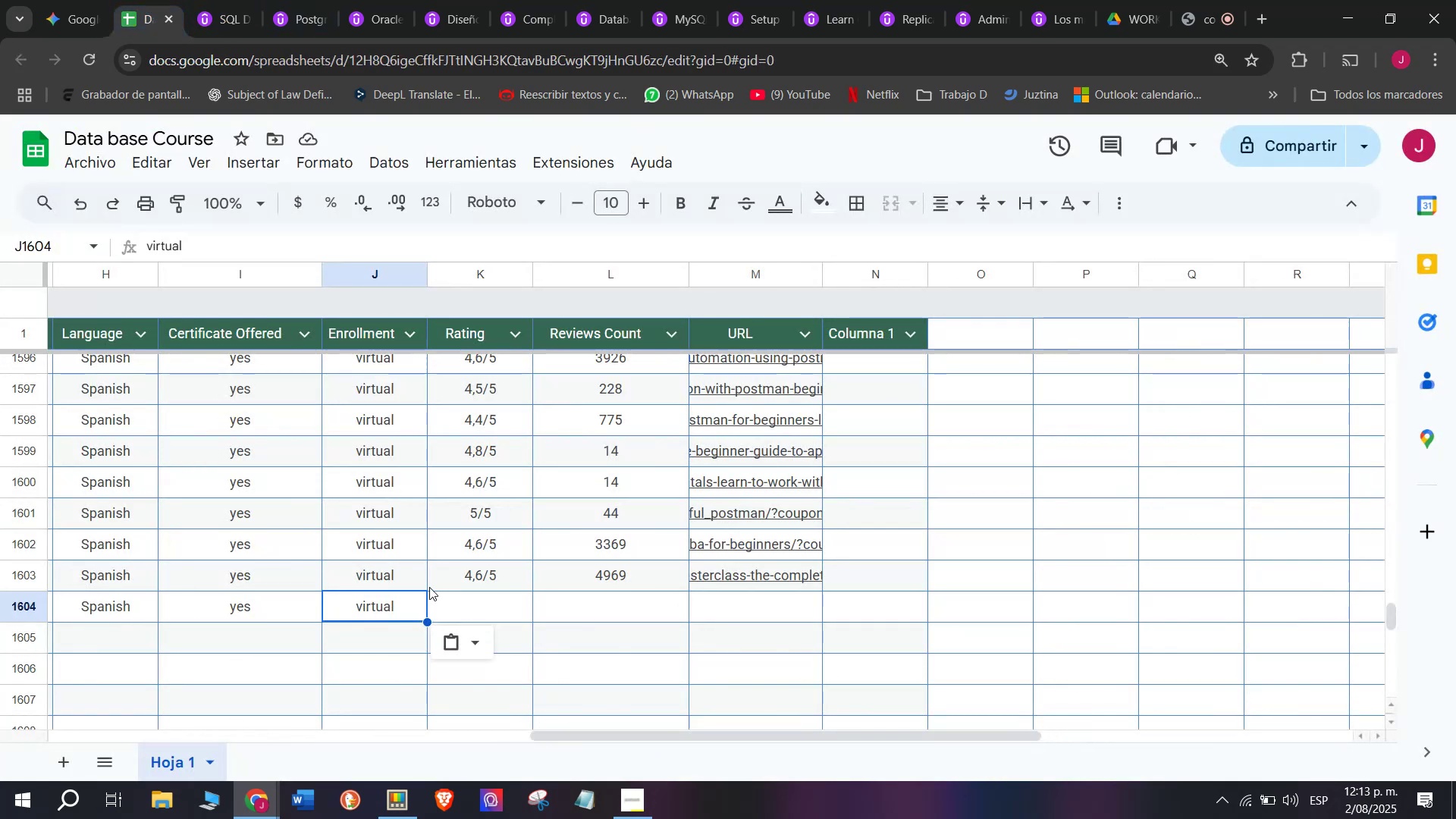 
left_click([453, 607])
 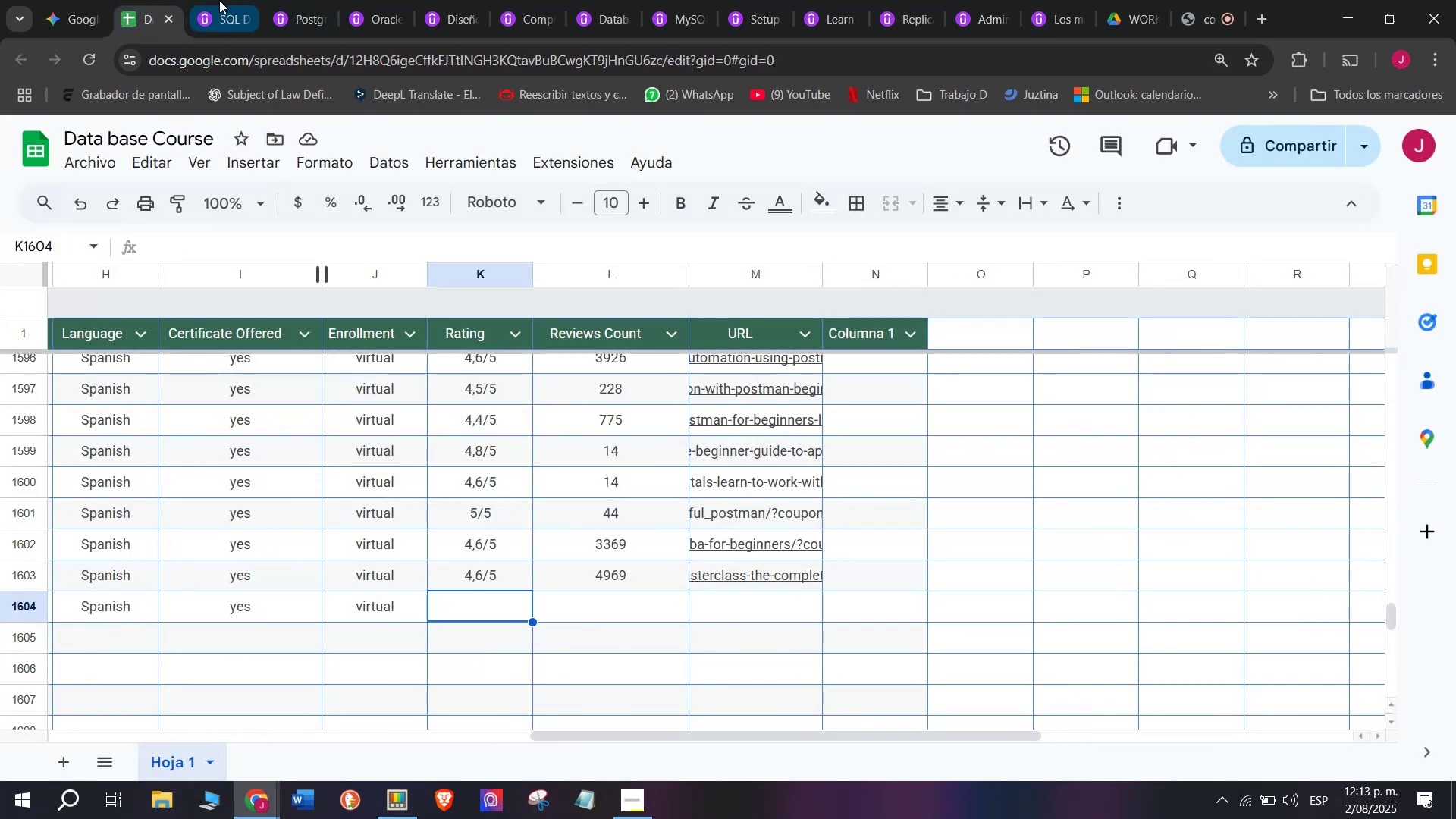 
left_click([219, 0])
 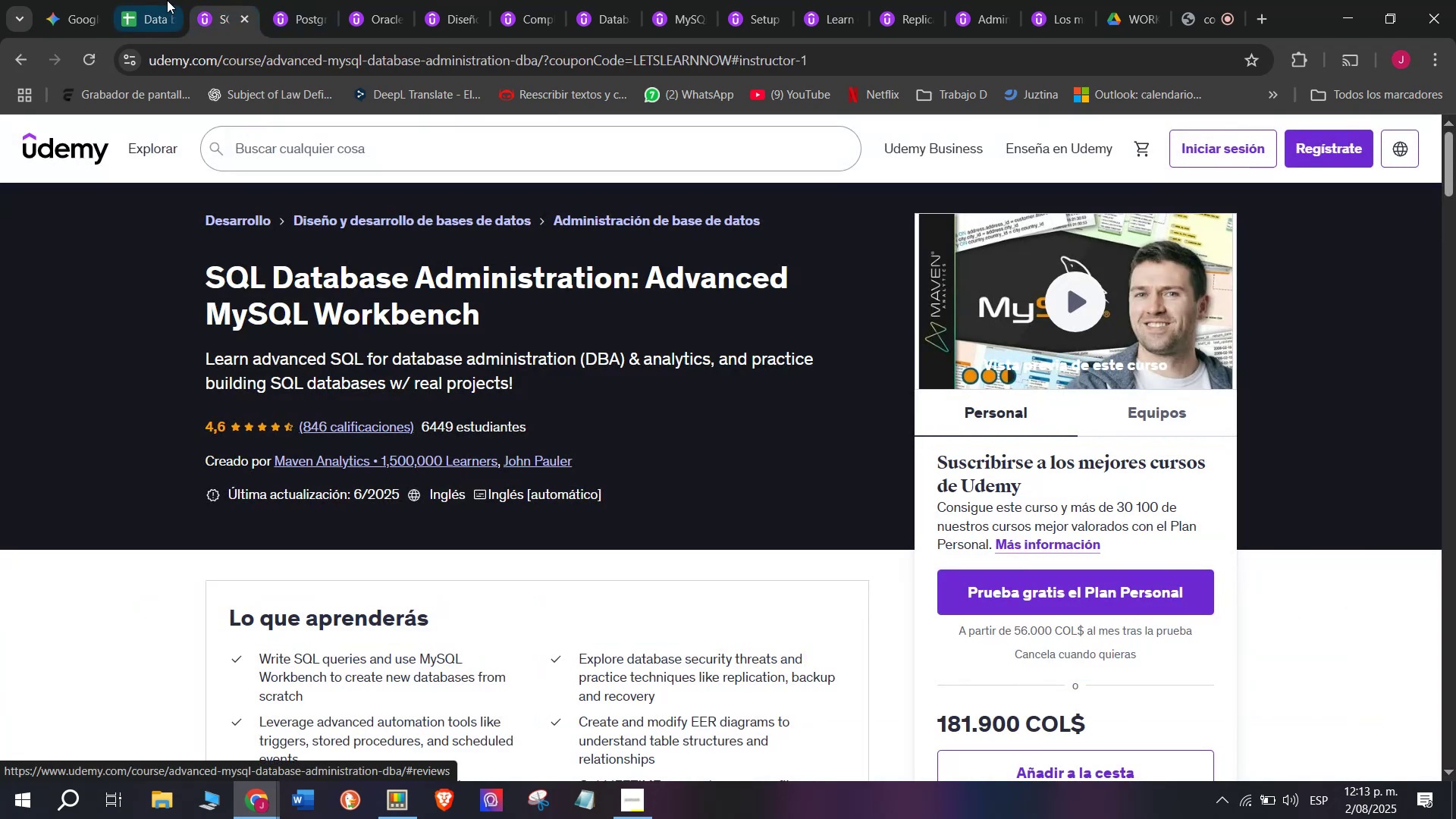 
left_click([168, 0])
 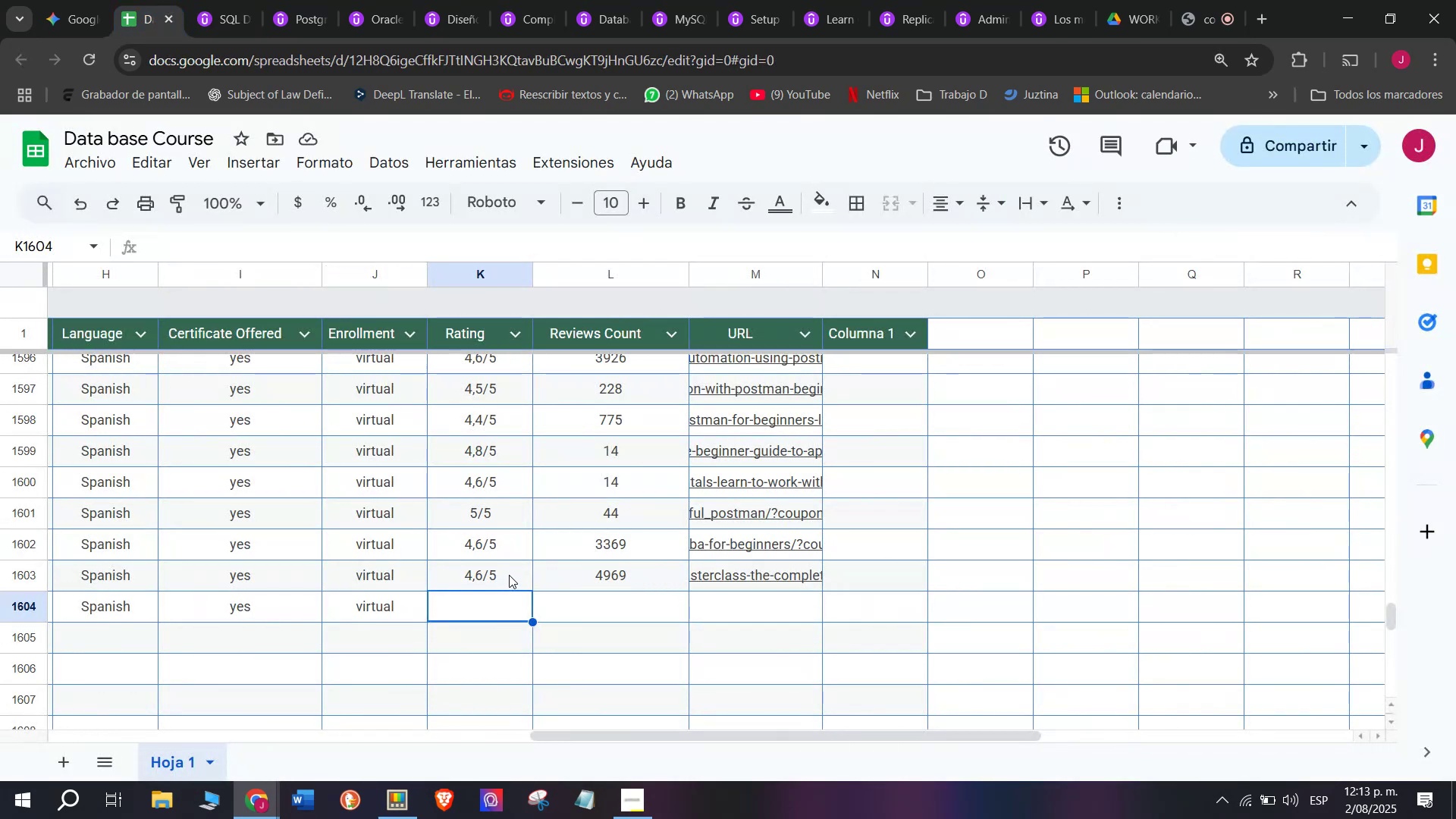 
key(Control+ControlLeft)
 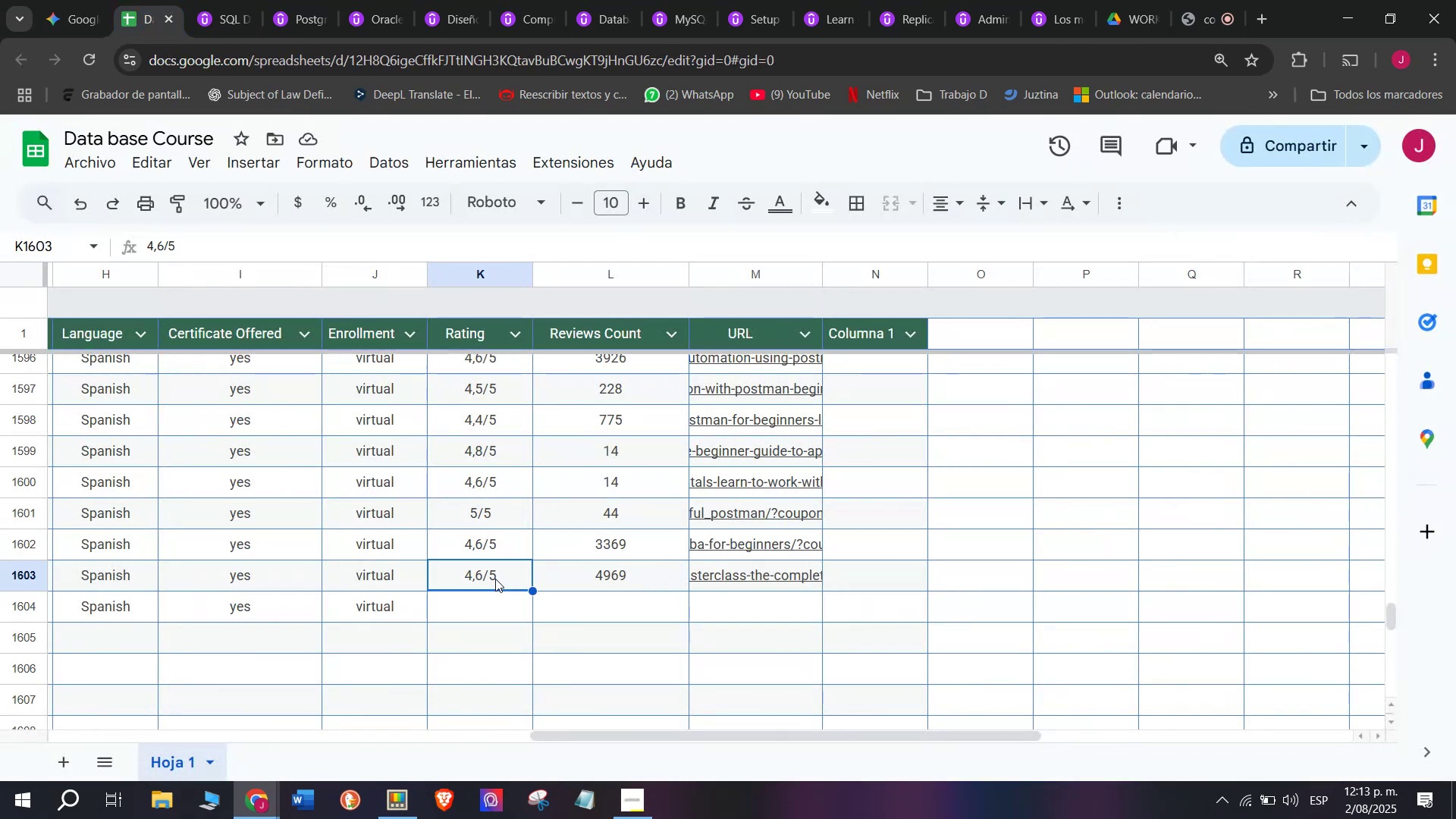 
key(Break)
 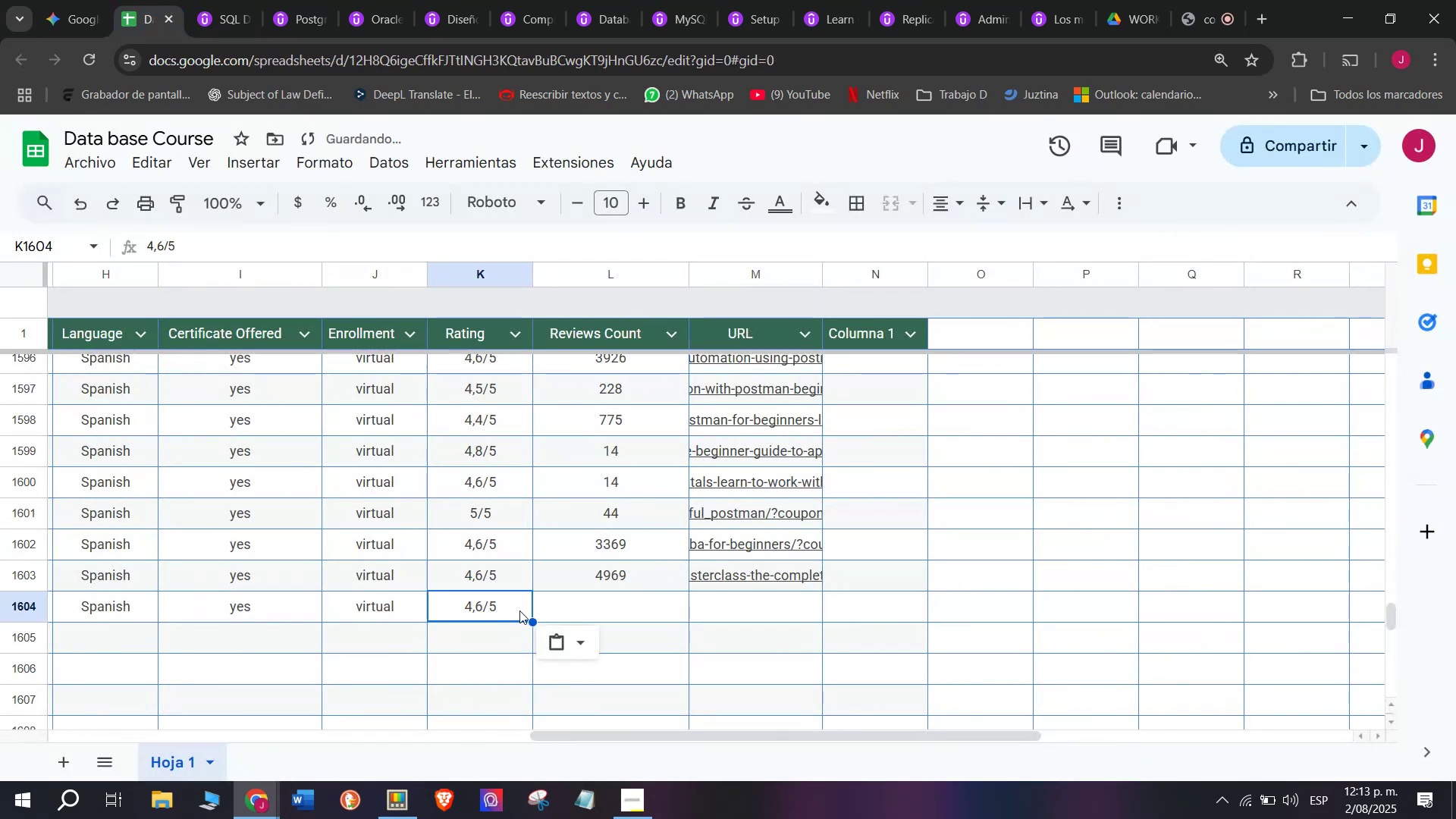 
key(Control+C)
 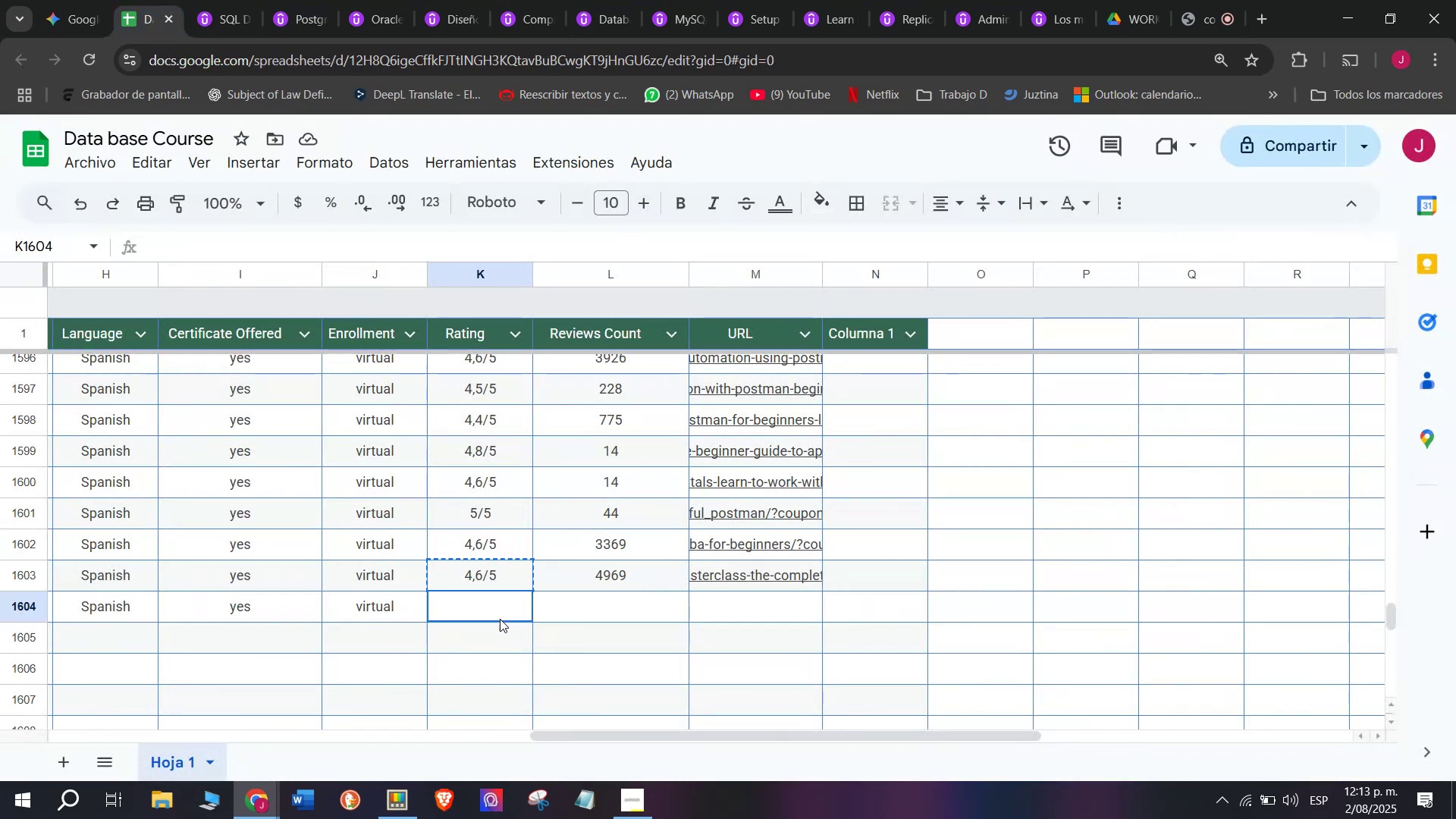 
key(Z)
 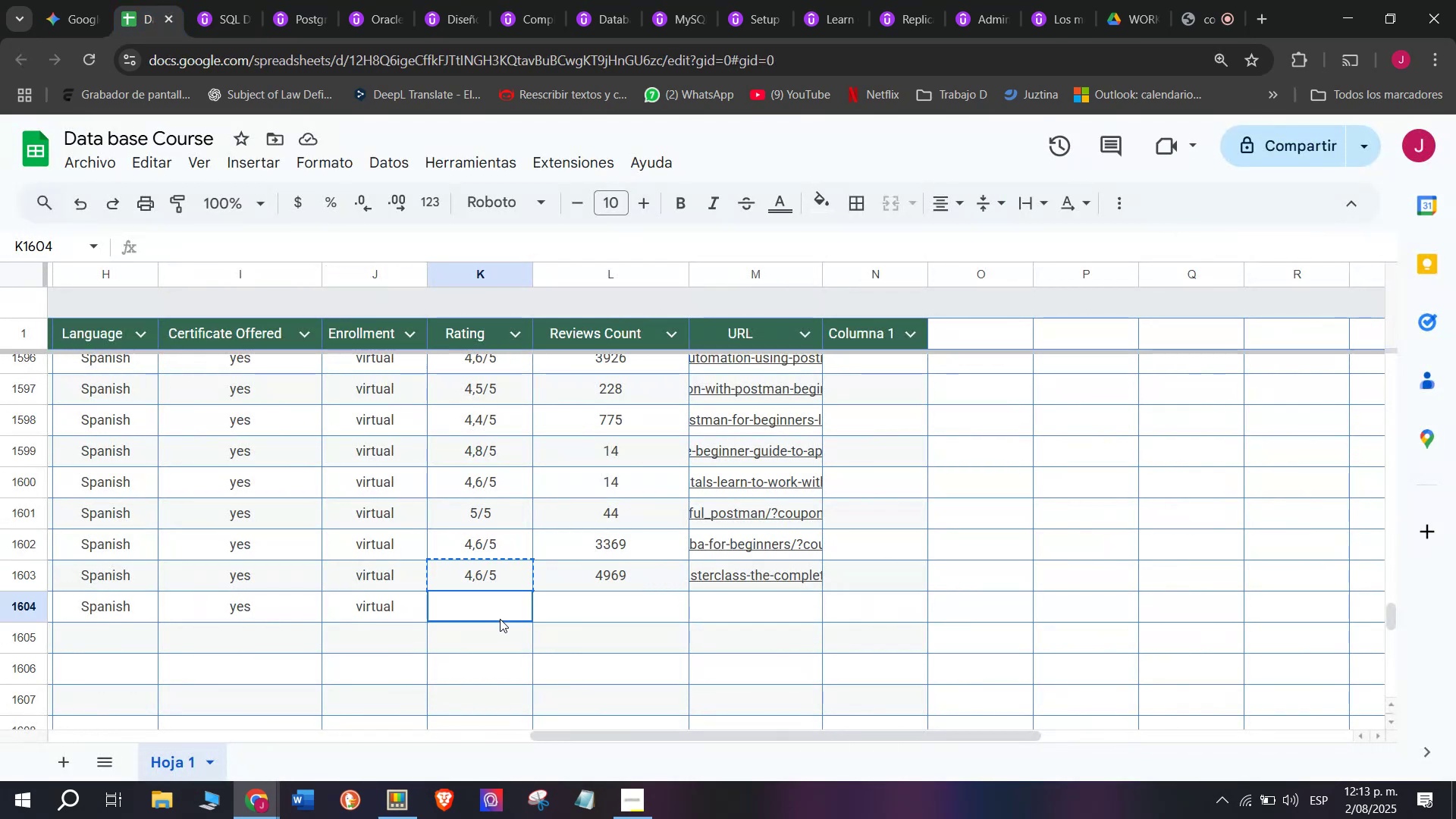 
key(Control+ControlLeft)
 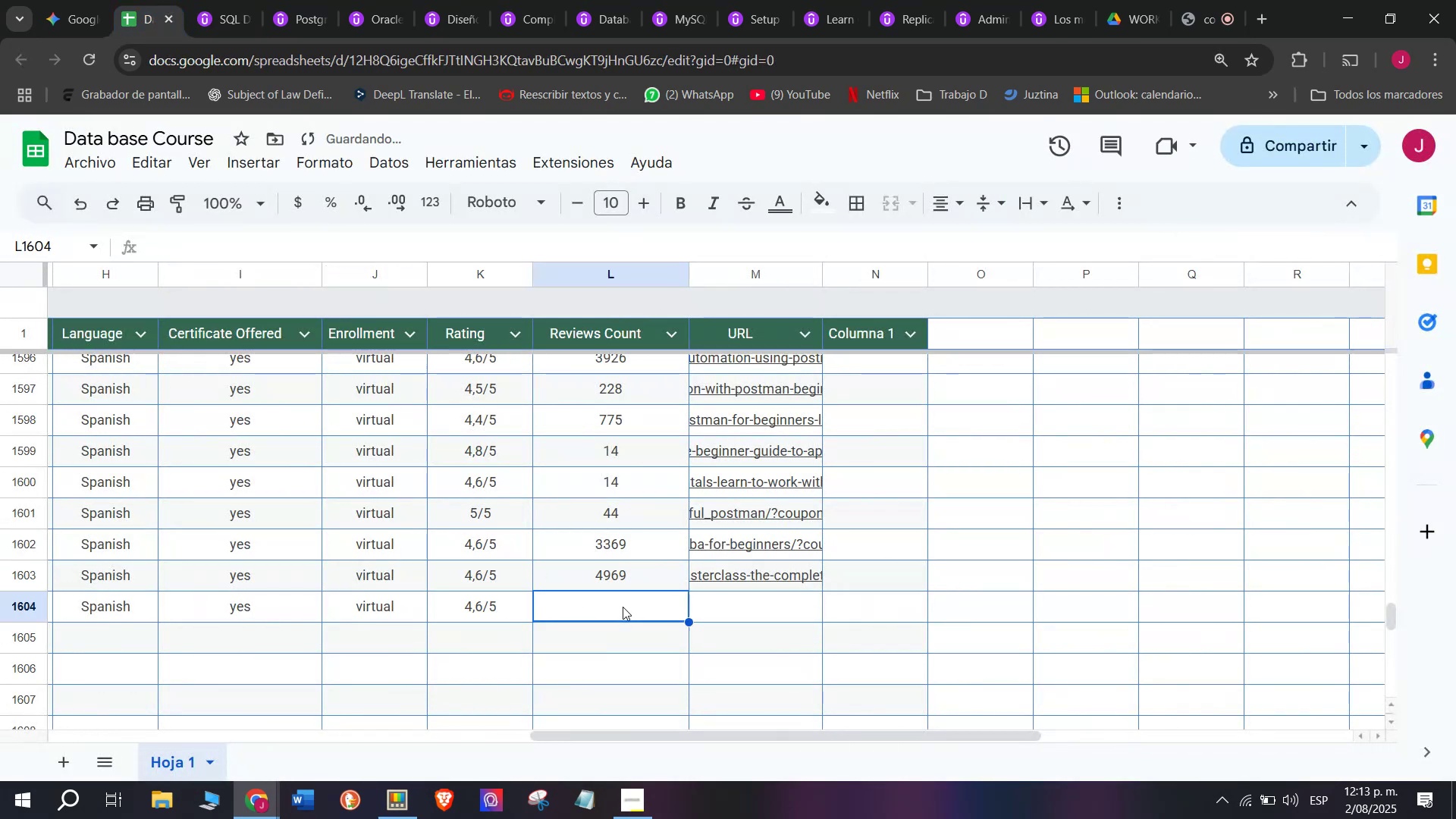 
key(Control+V)
 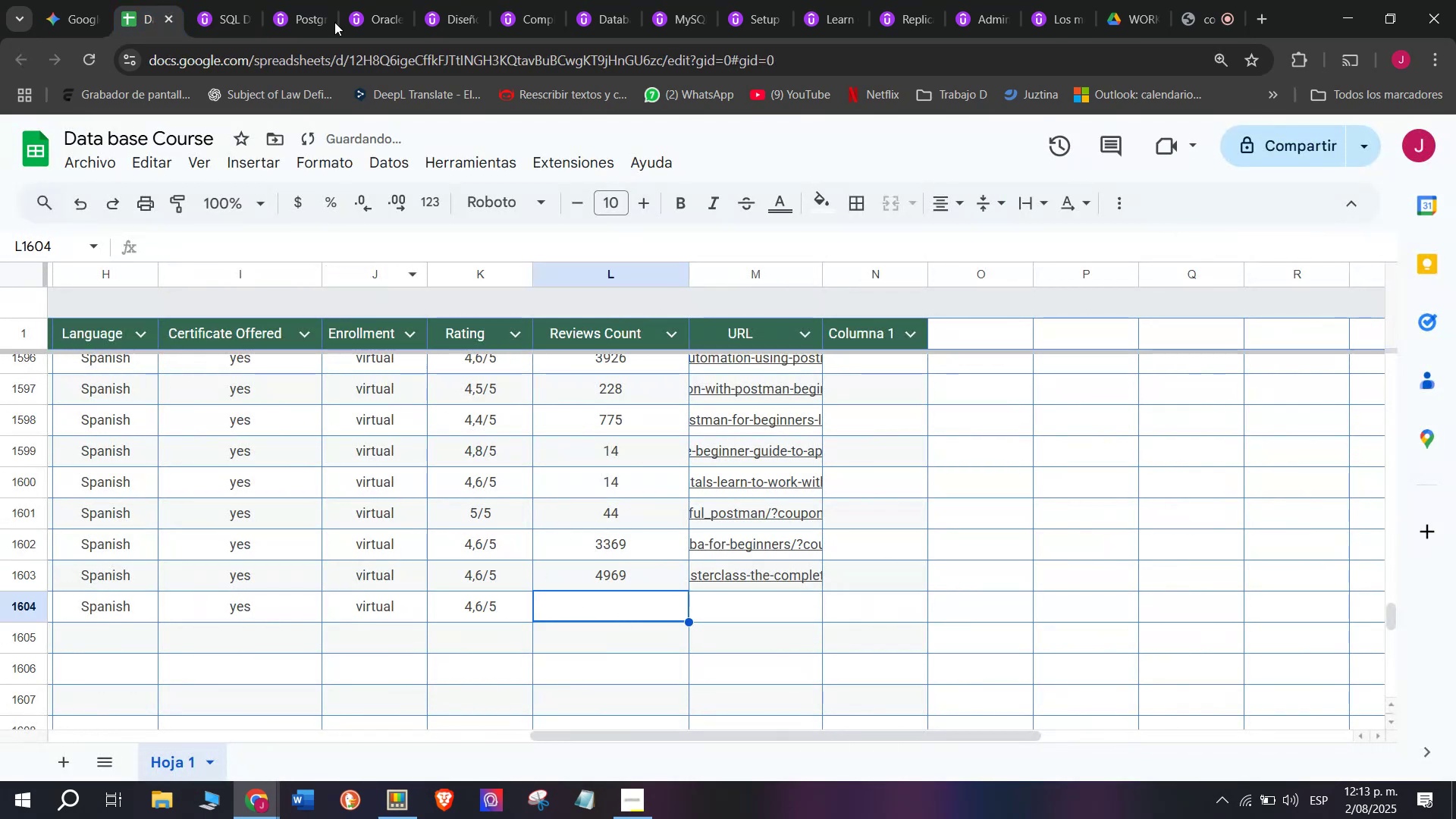 
left_click([238, 0])
 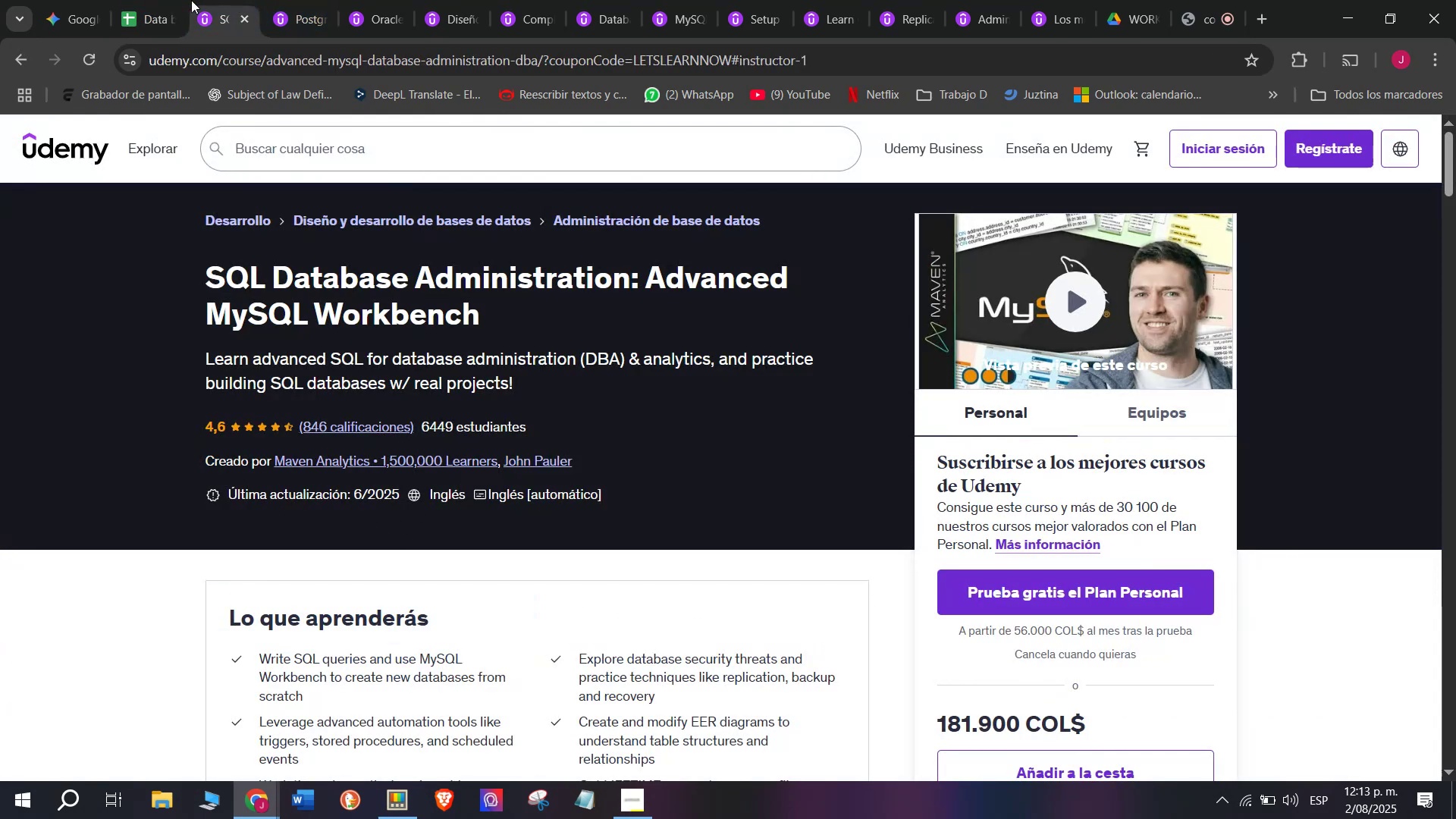 
left_click([155, 0])
 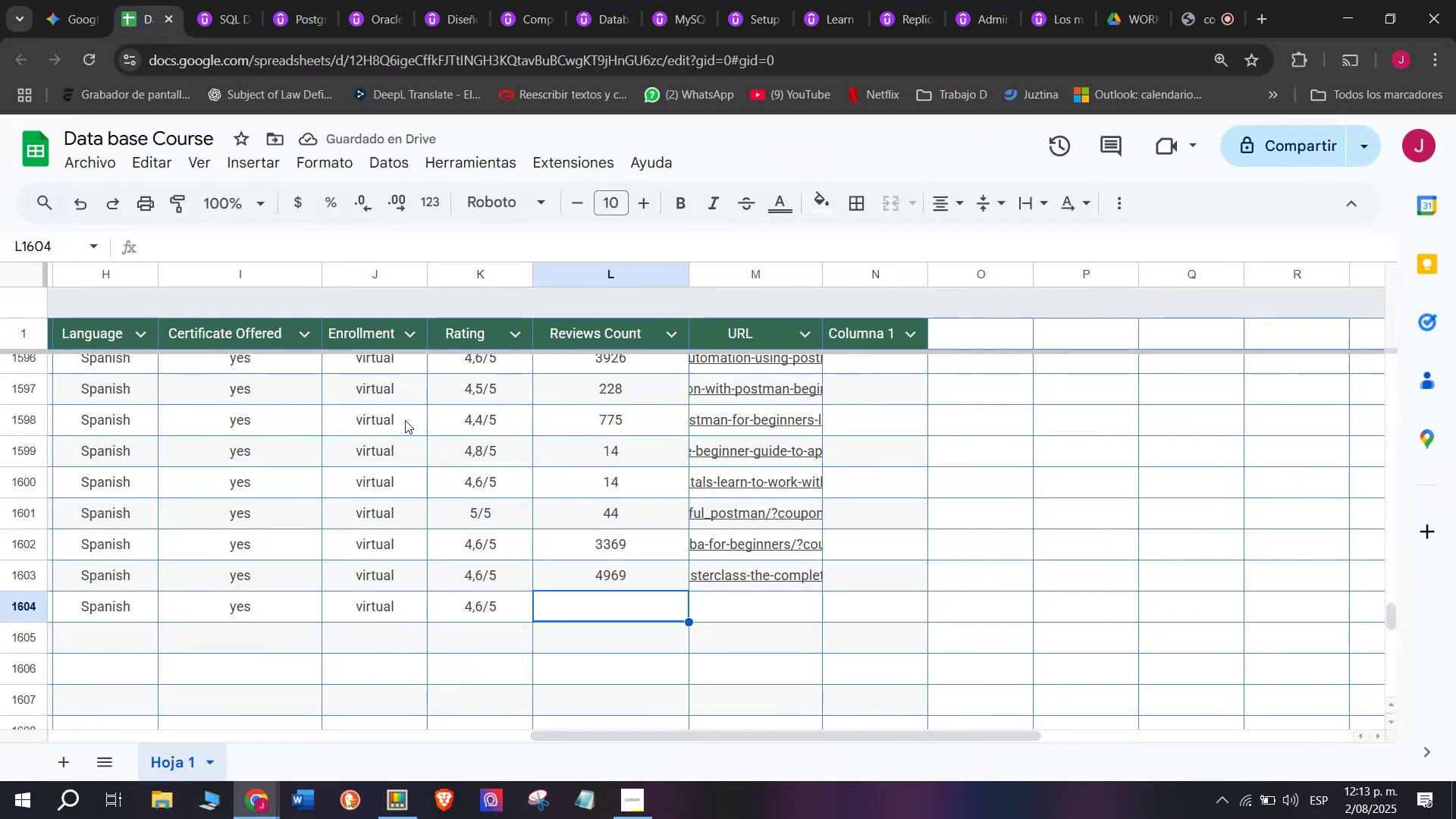 
type(846)
 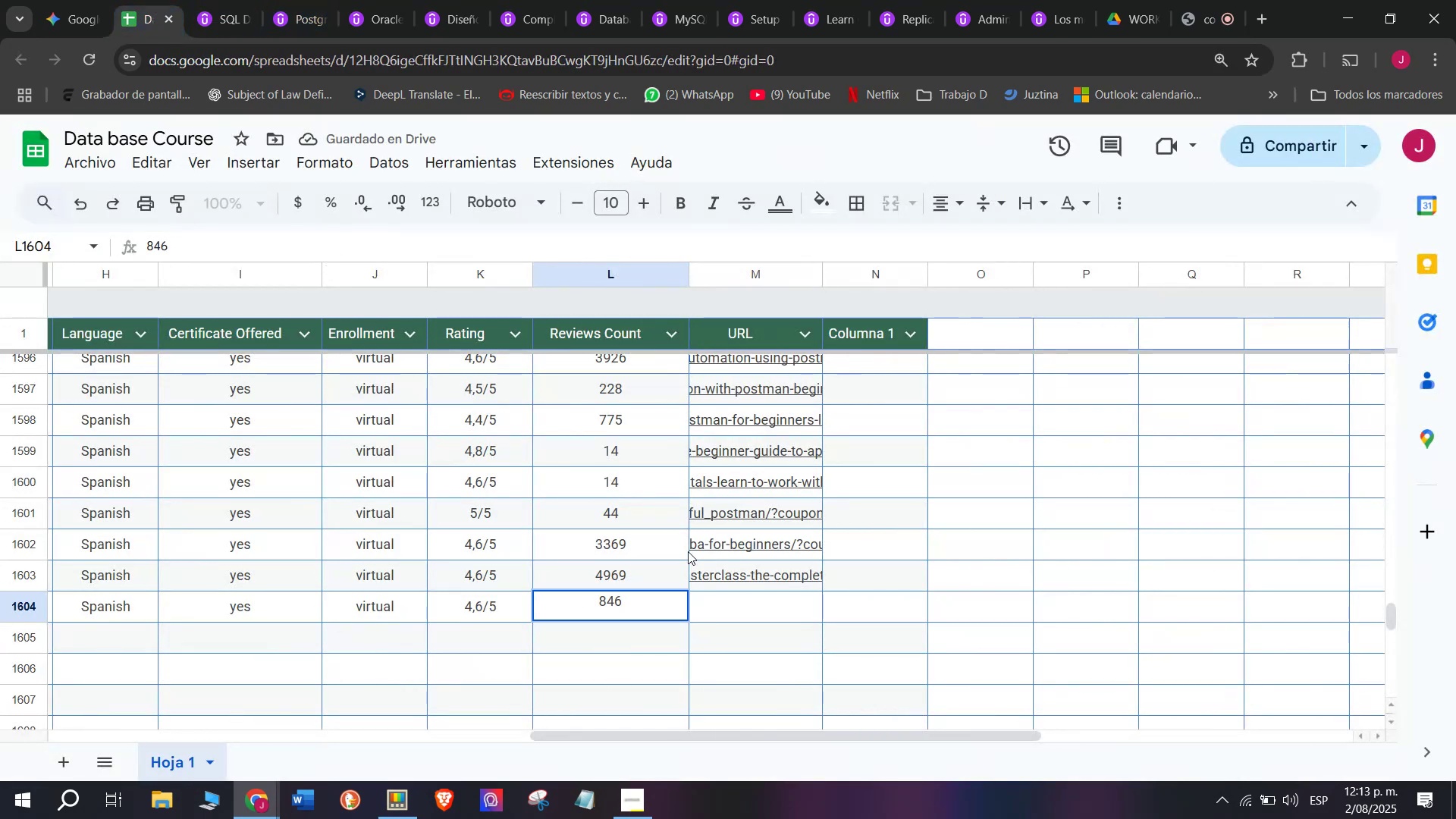 
left_click_drag(start_coordinate=[742, 588], to_coordinate=[758, 601])
 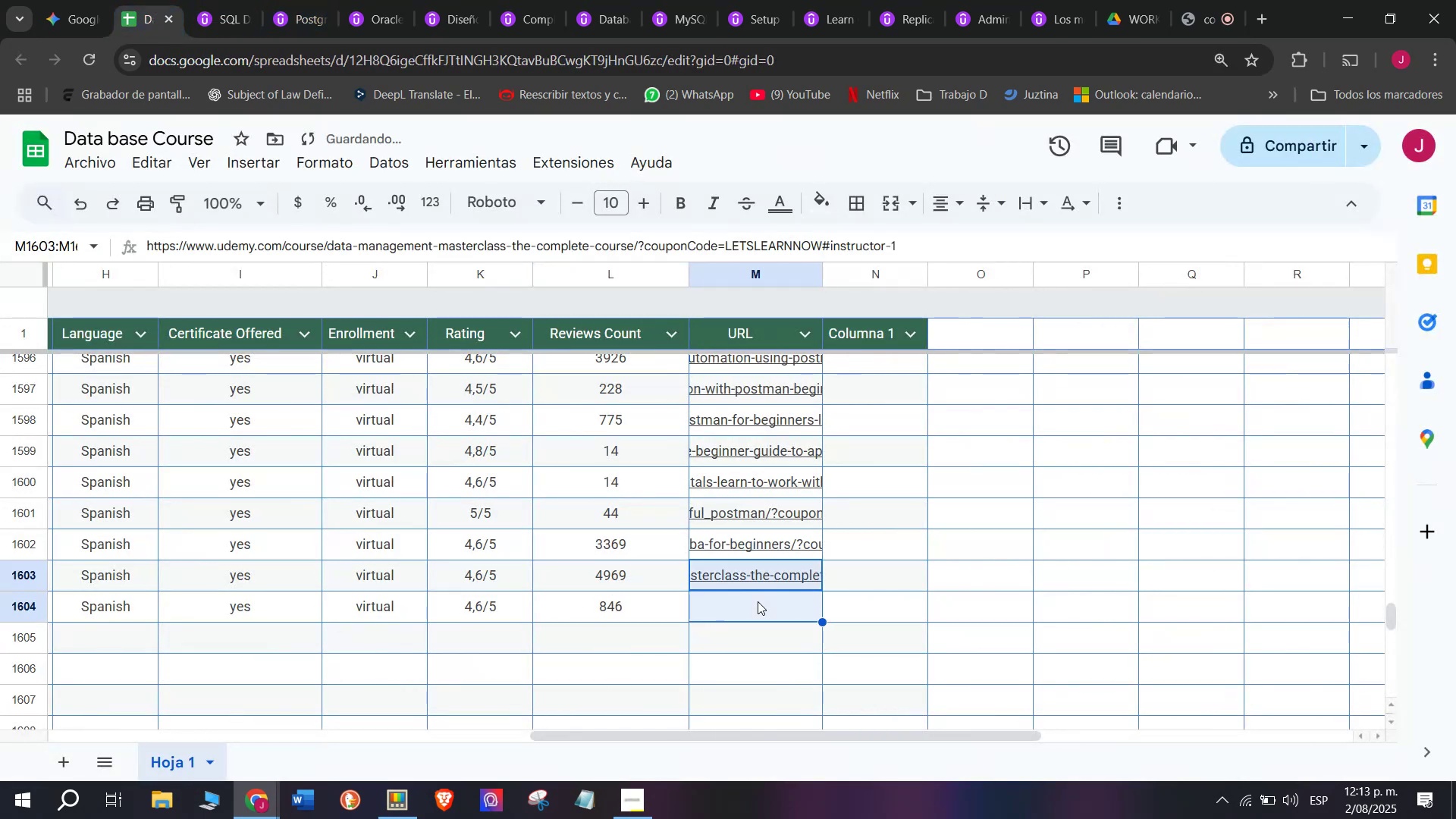 
left_click([758, 601])
 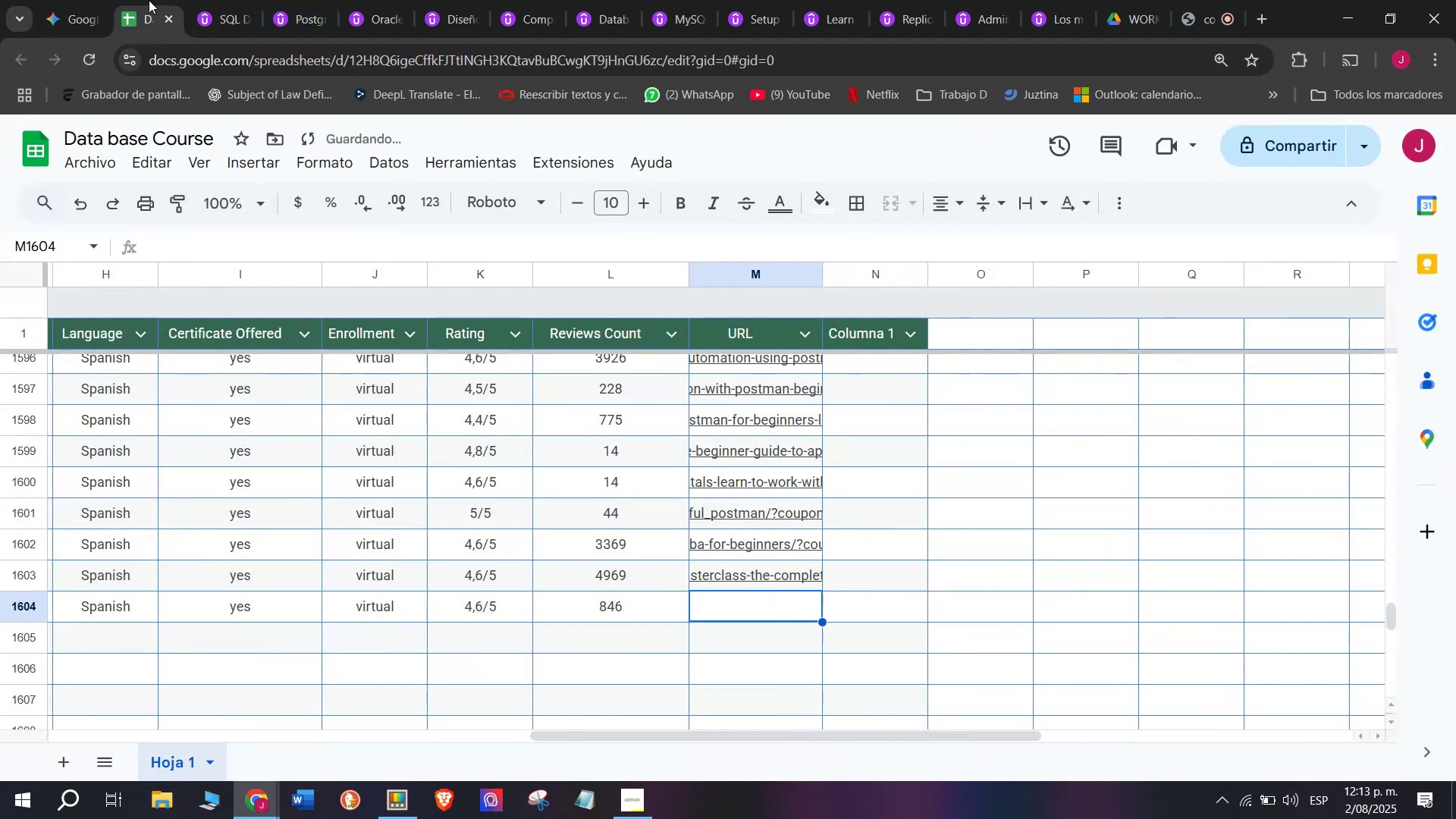 
left_click([207, 0])
 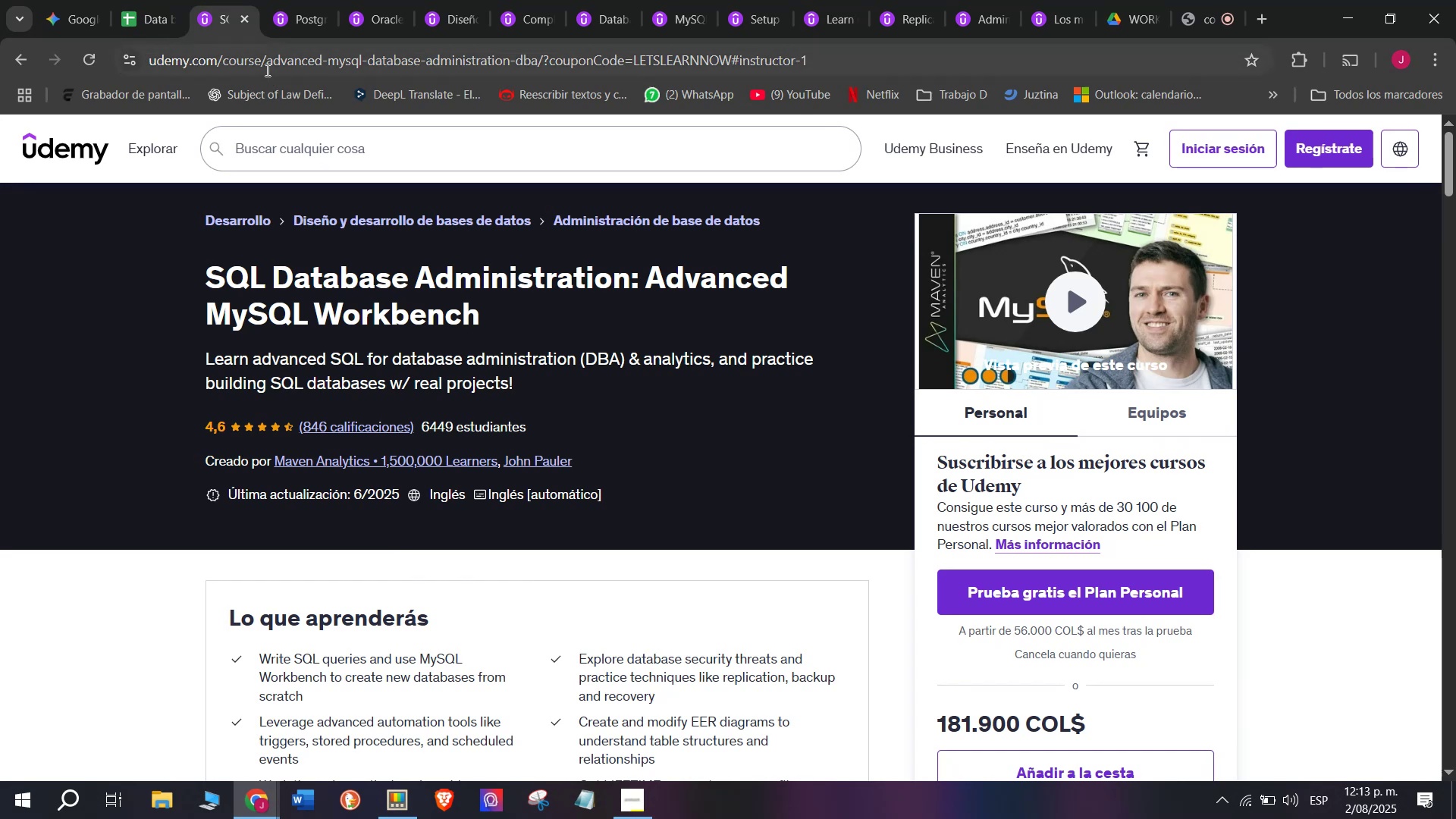 
double_click([266, 70])
 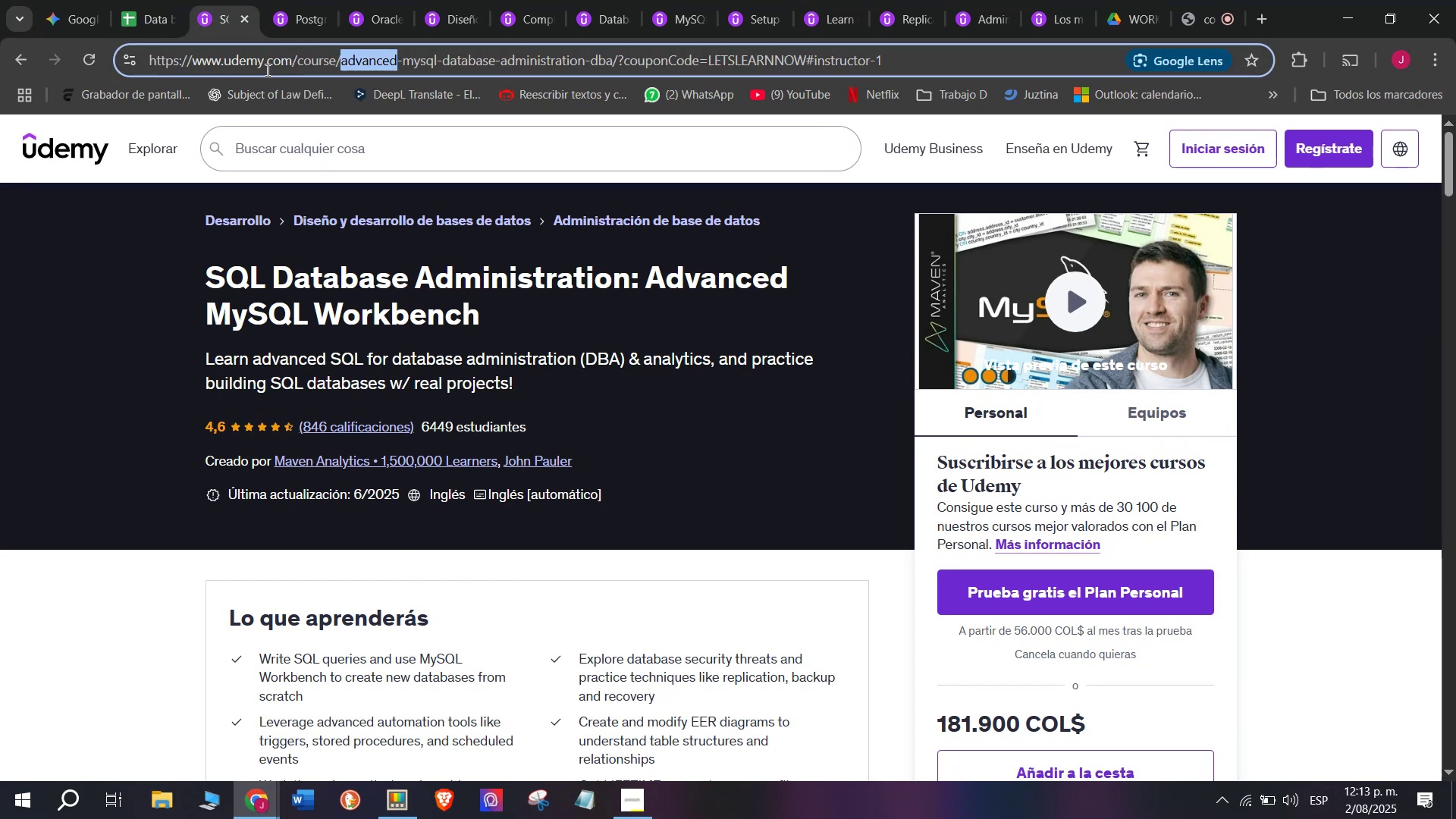 
triple_click([266, 70])
 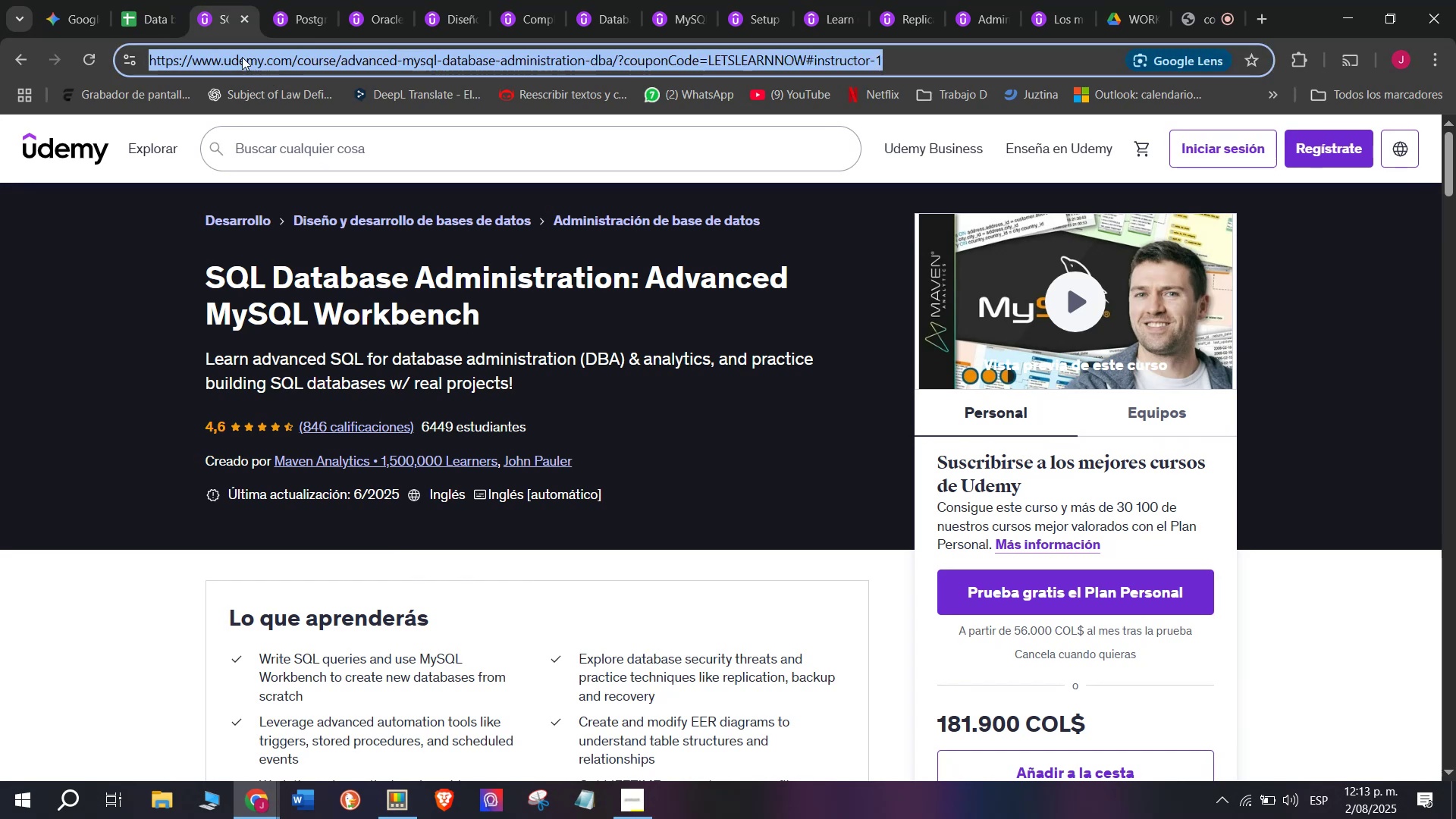 
key(Control+ControlLeft)
 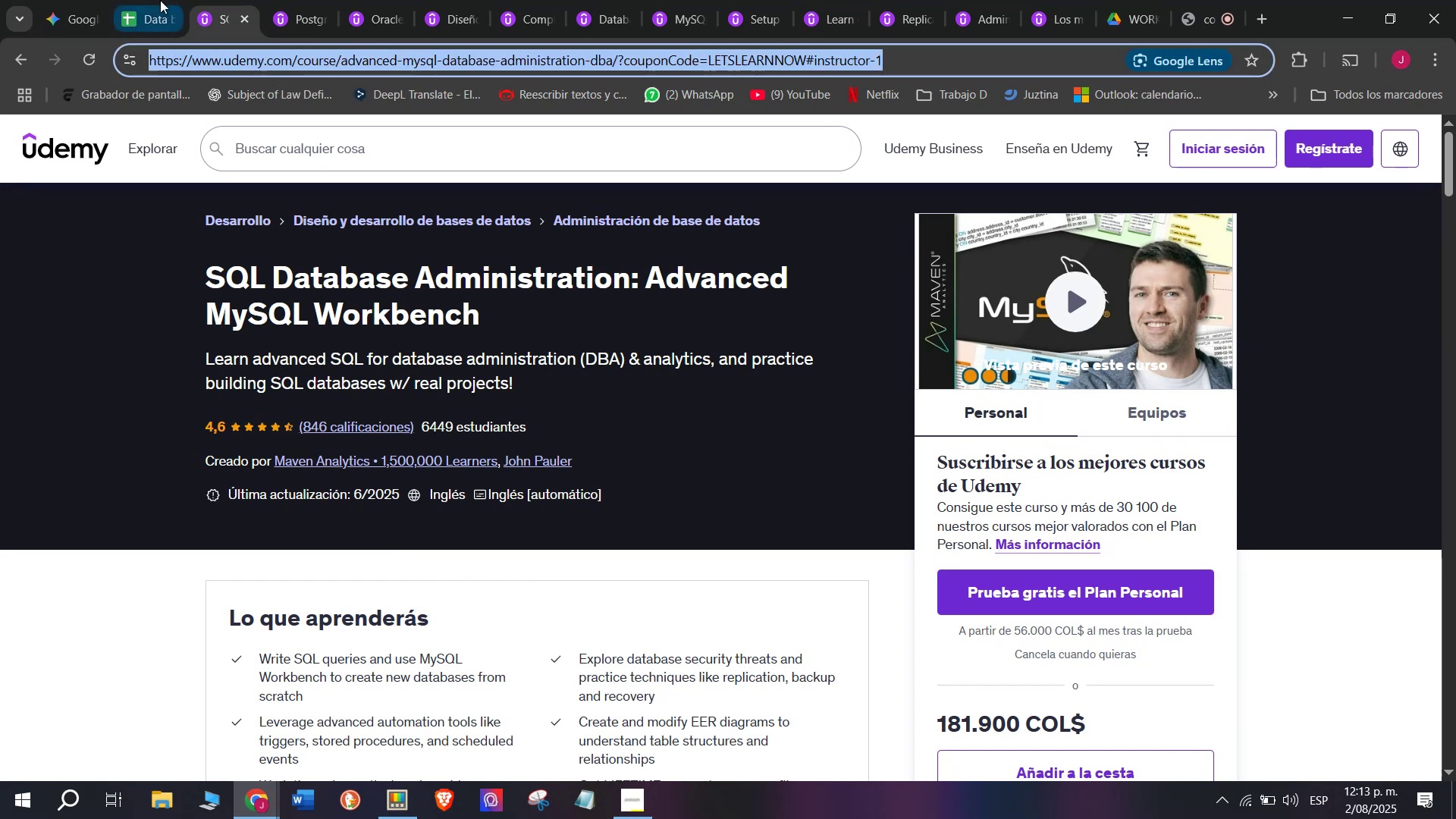 
key(Break)
 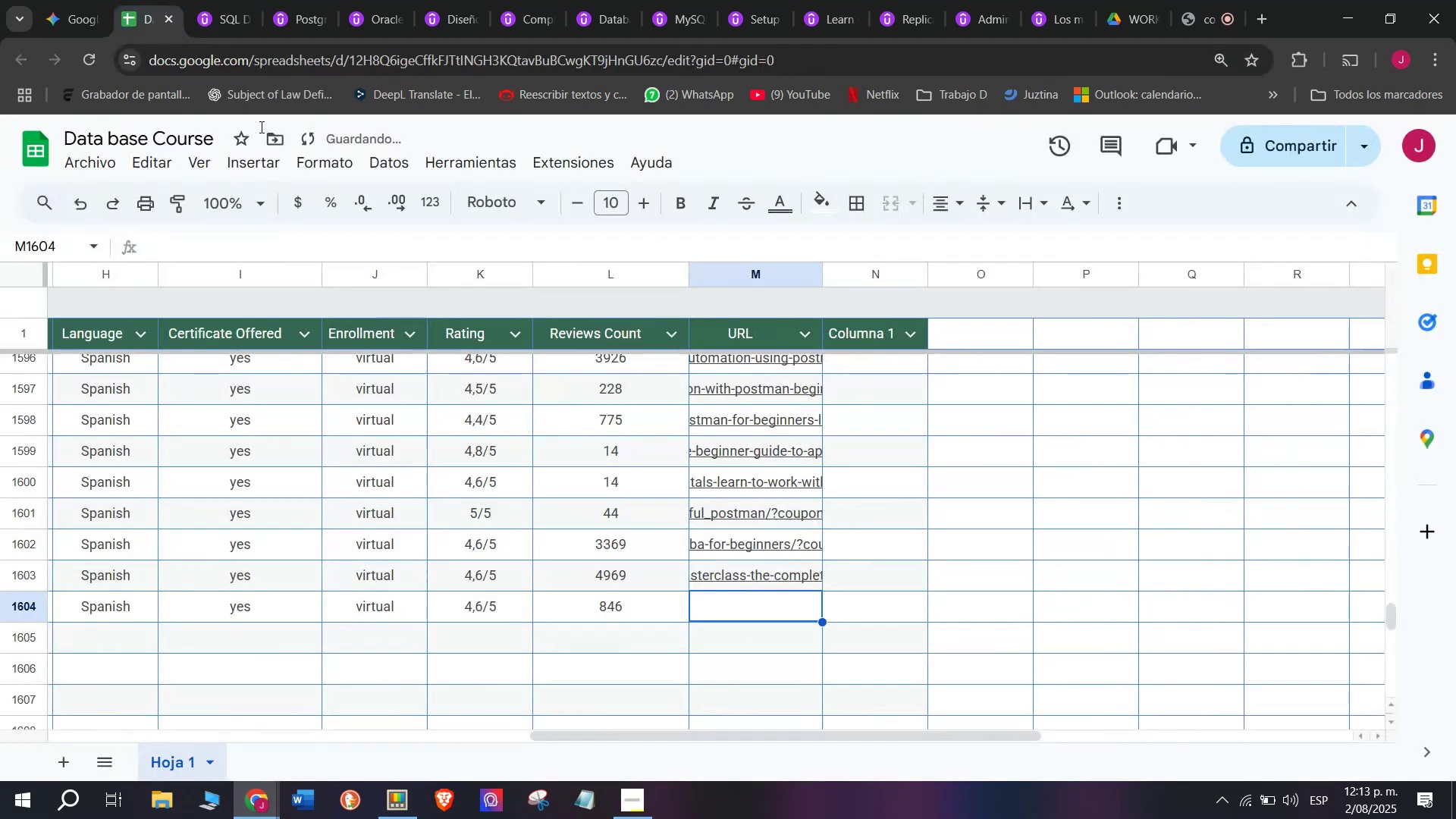 
key(Control+C)
 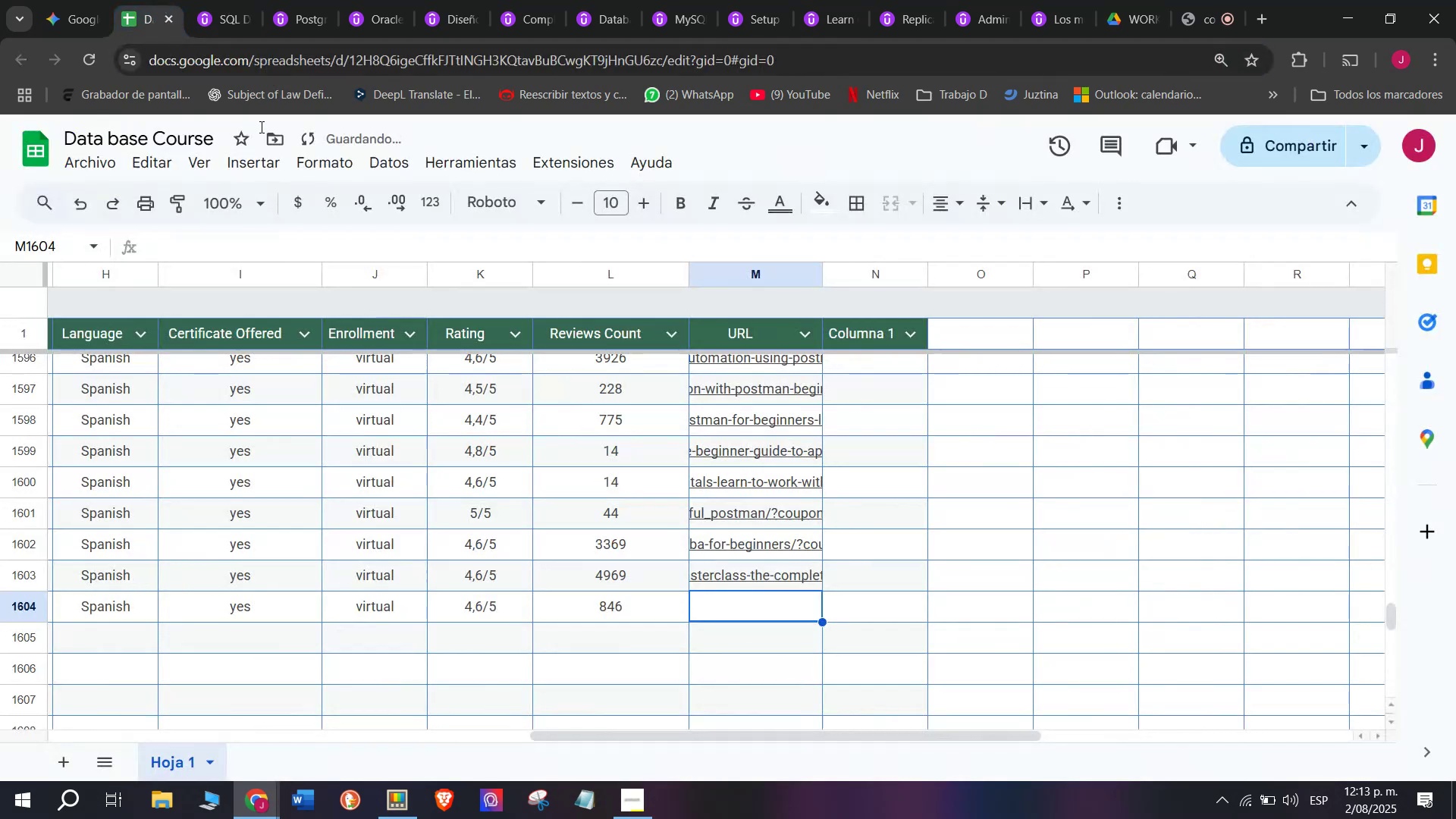 
triple_click([160, 0])
 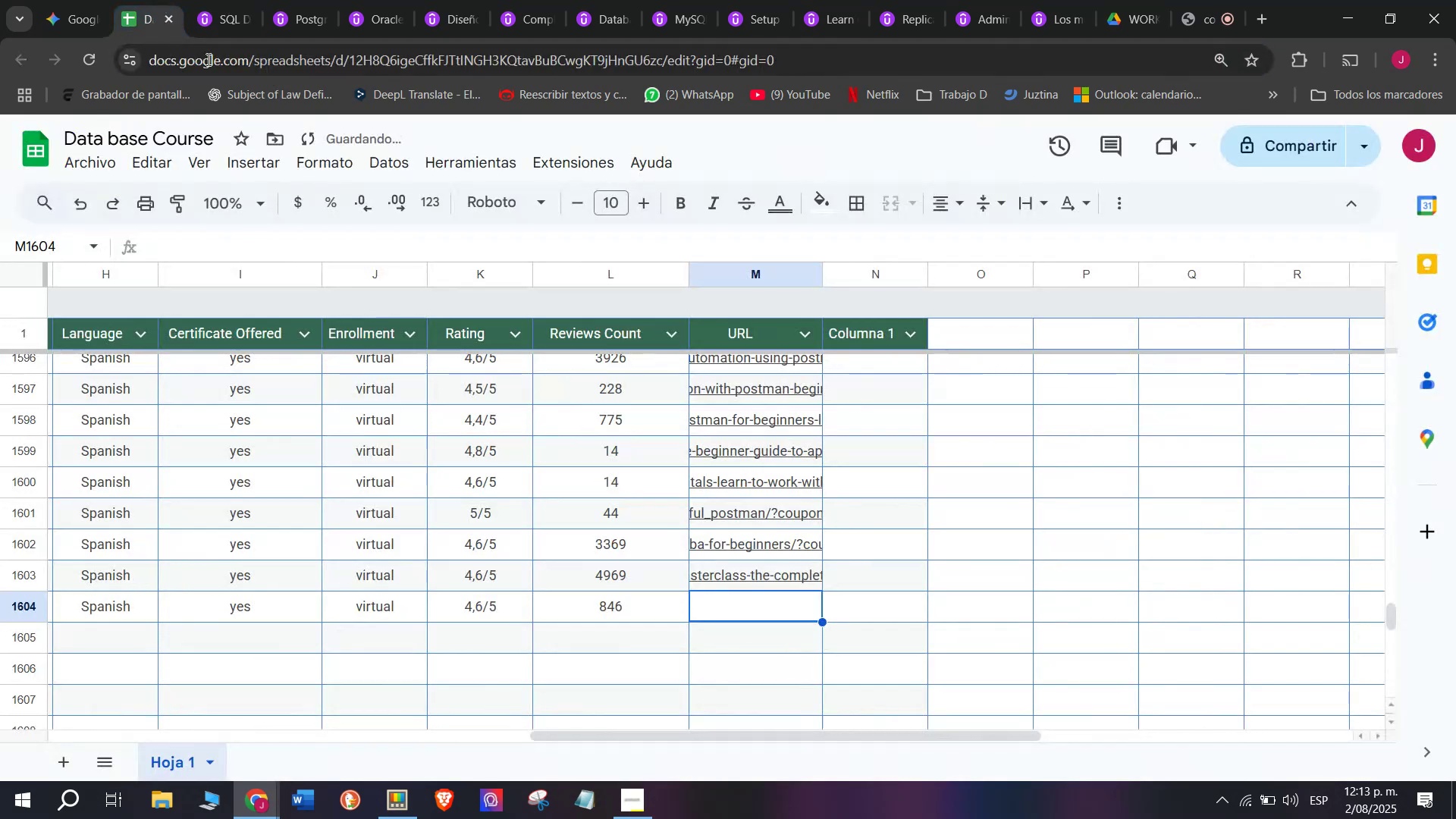 
key(Z)
 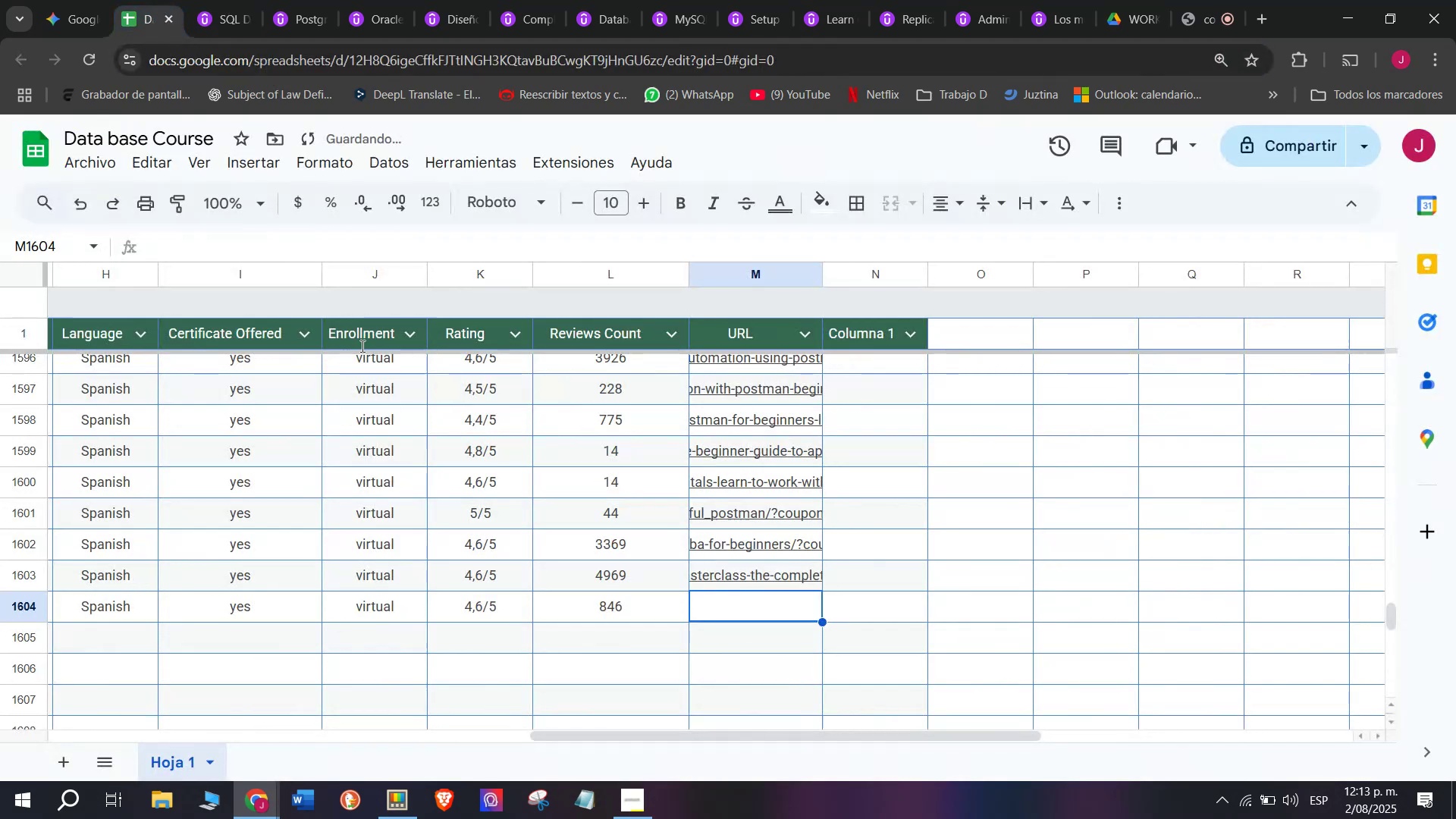 
key(Control+ControlLeft)
 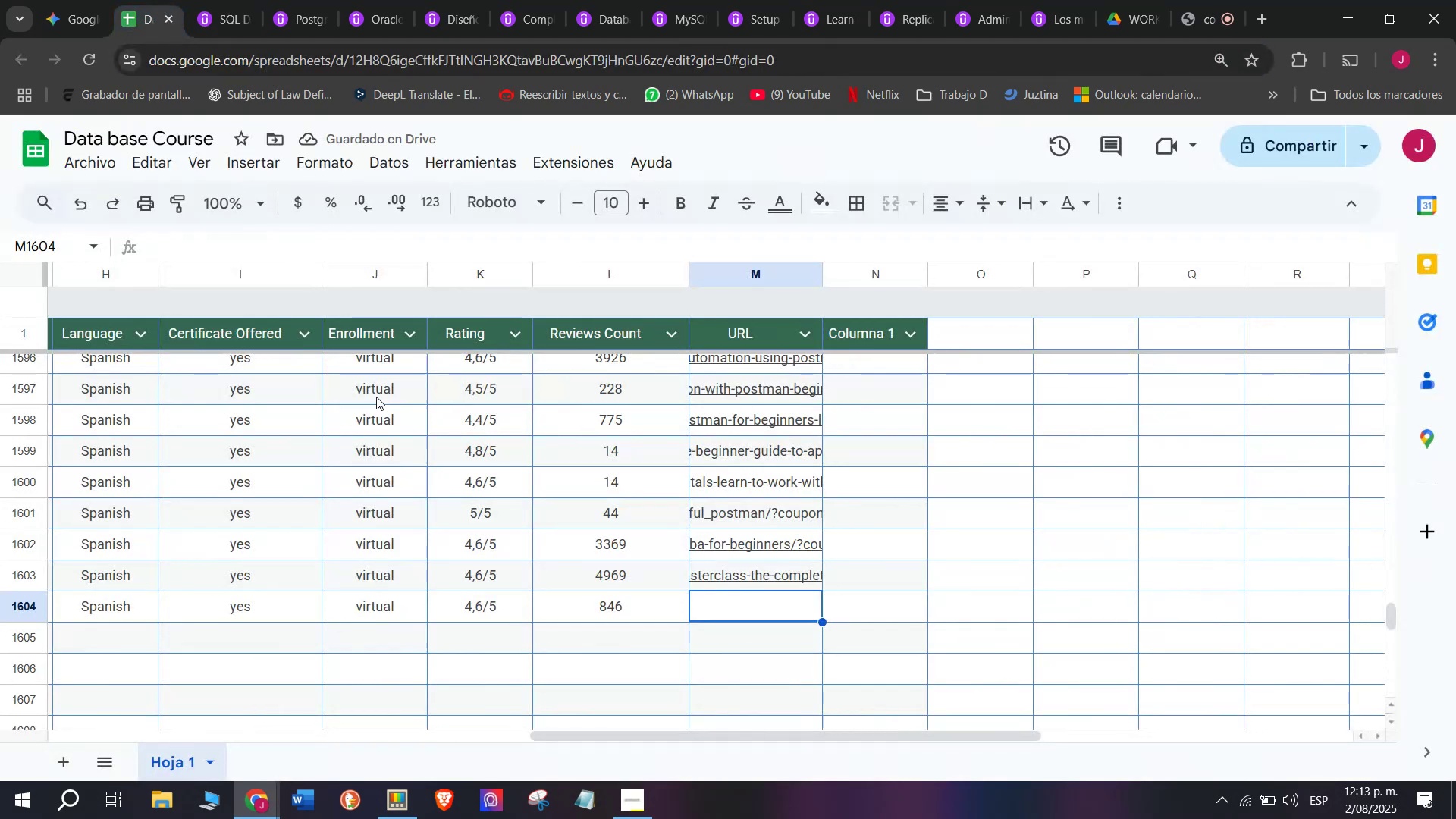 
key(Control+V)
 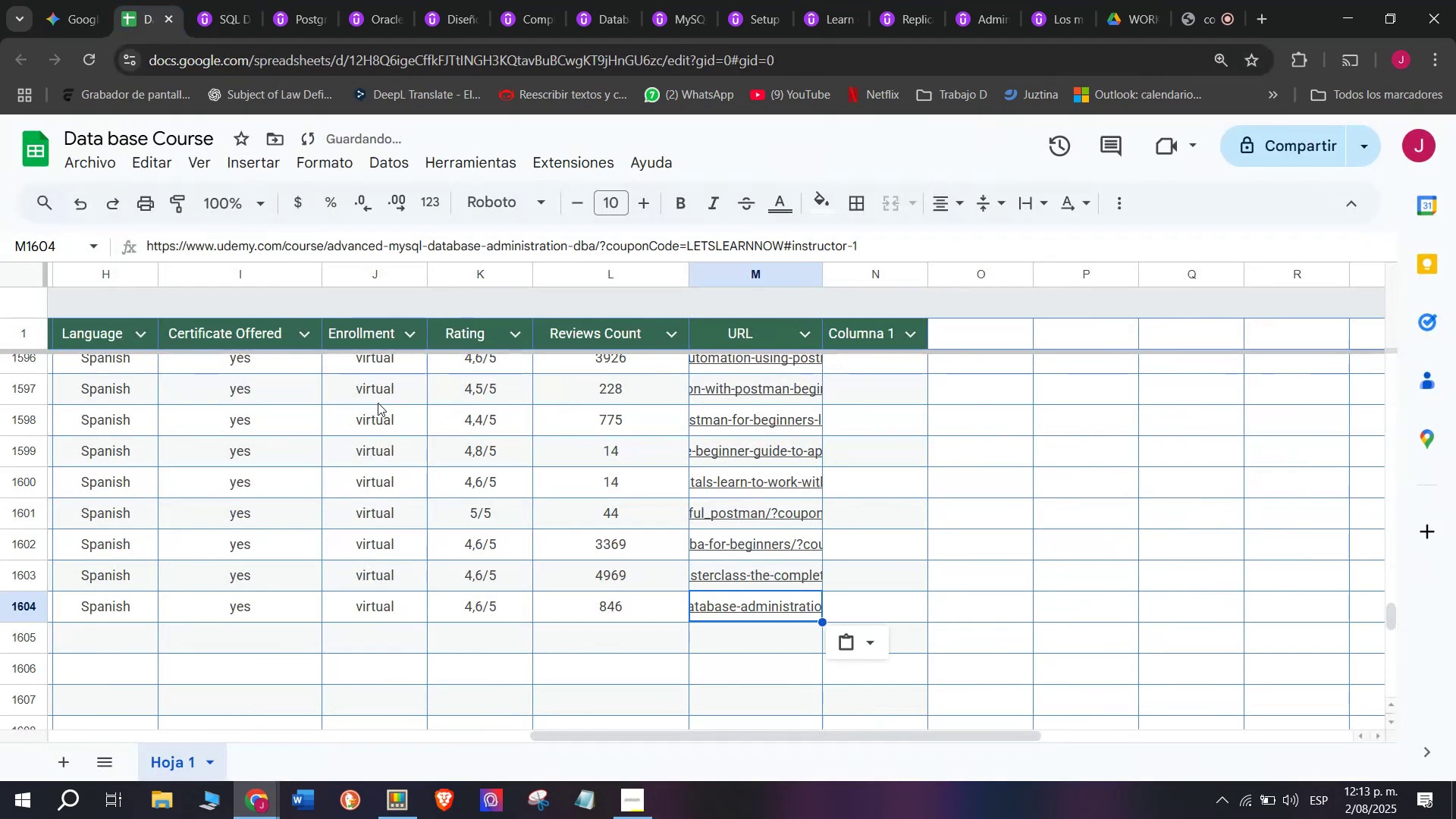 
scroll: coordinate [236, 516], scroll_direction: up, amount: 3.0
 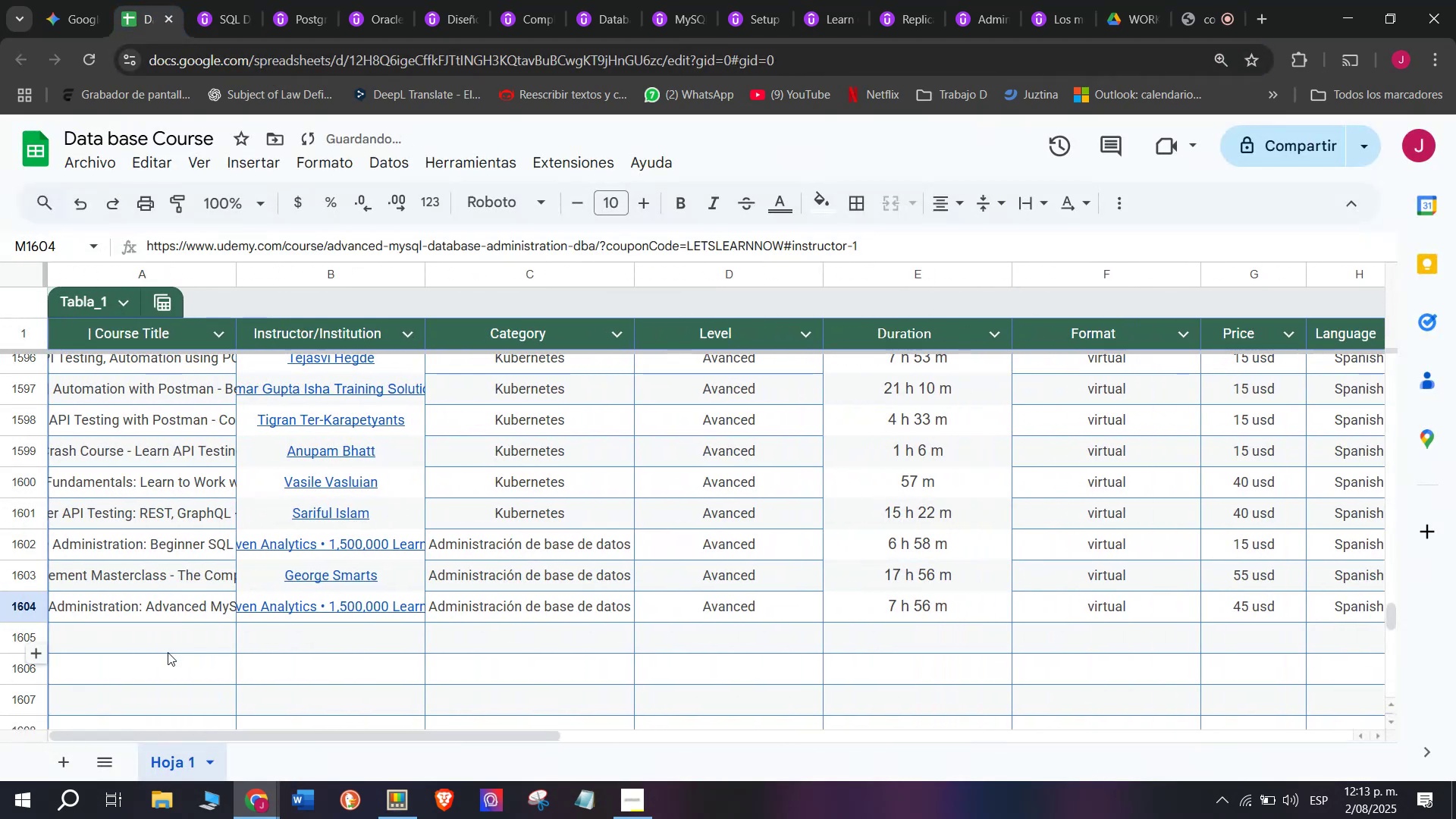 
left_click([168, 652])
 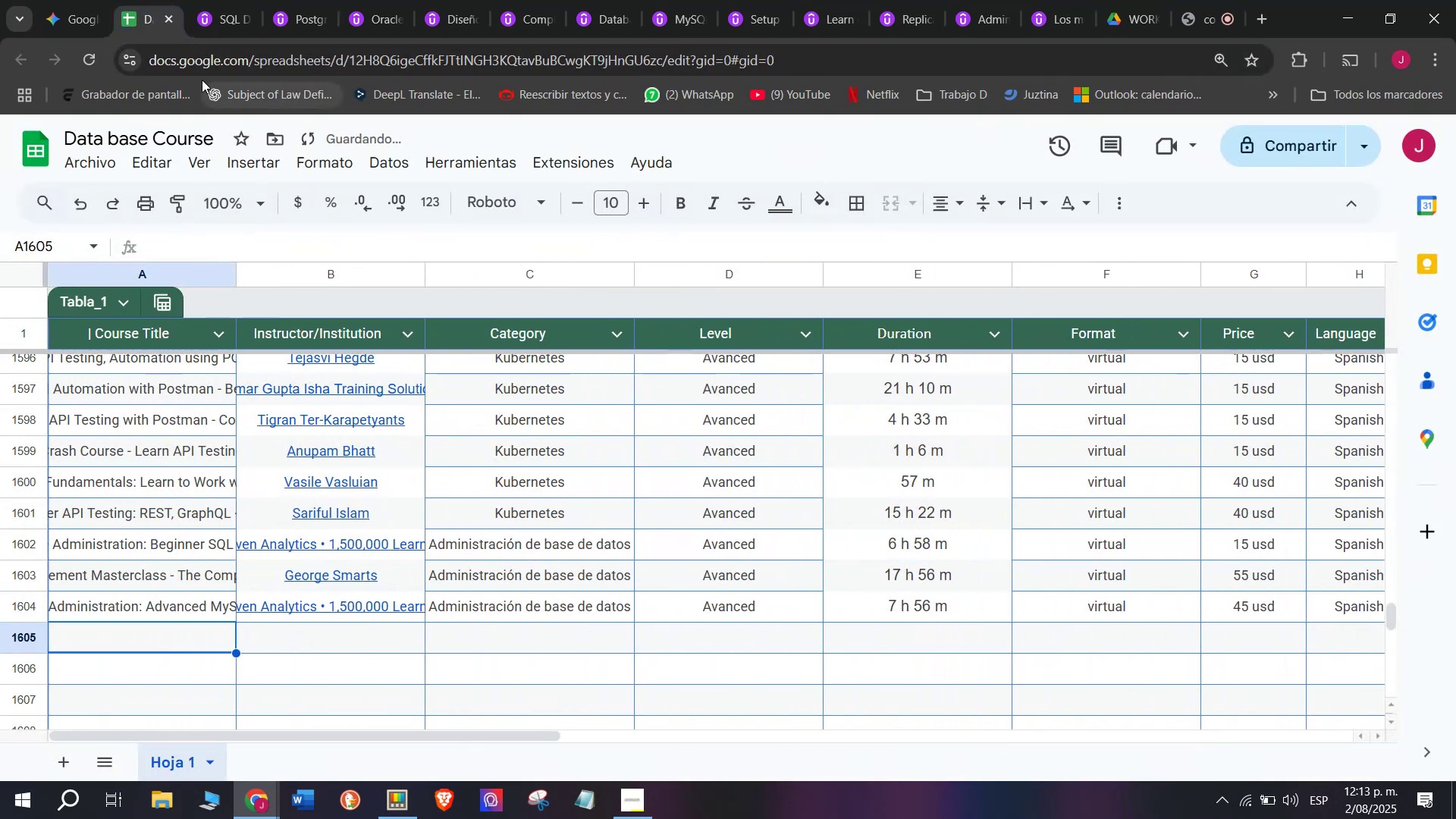 
left_click([216, 0])
 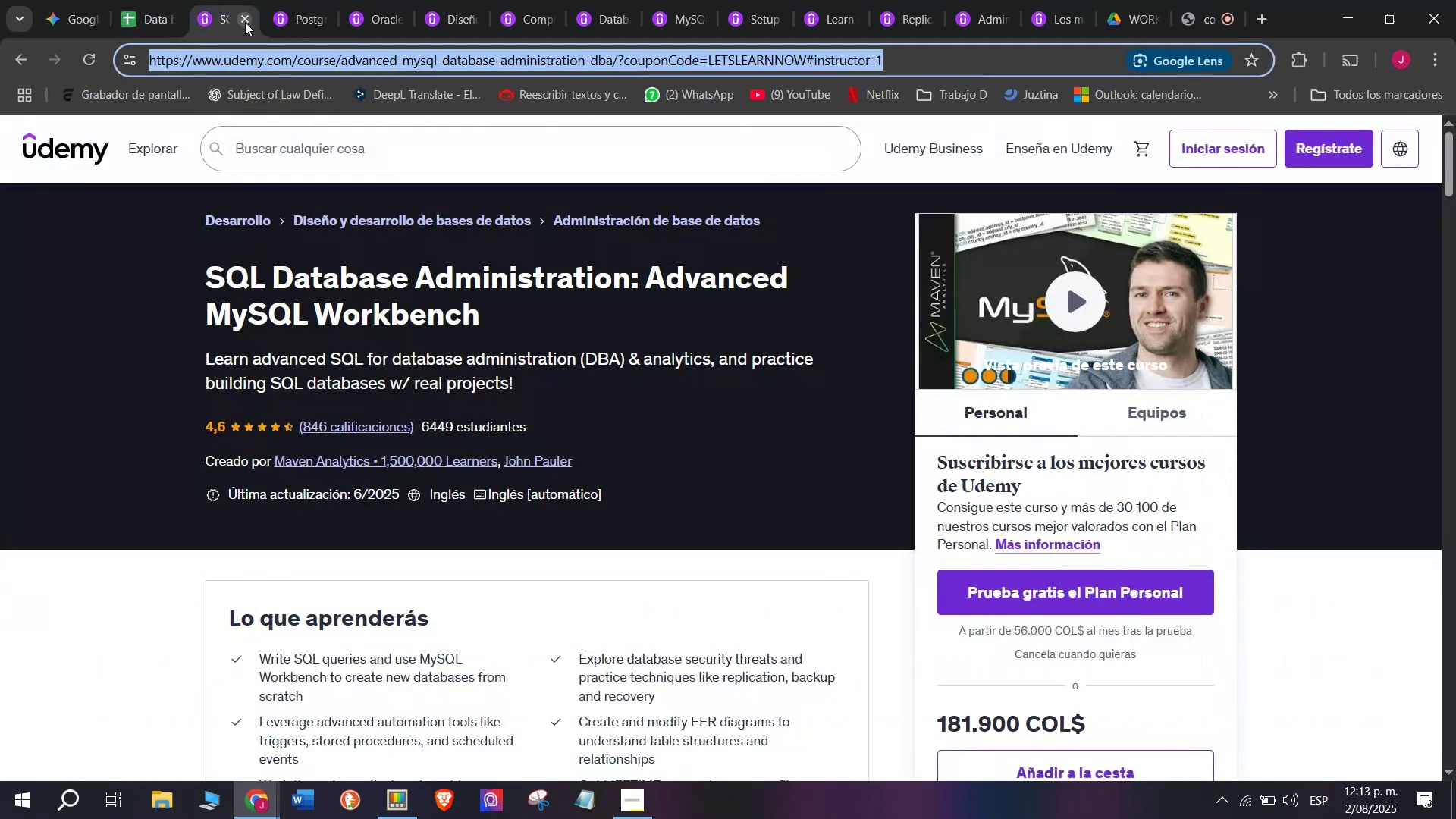 
double_click([245, 22])
 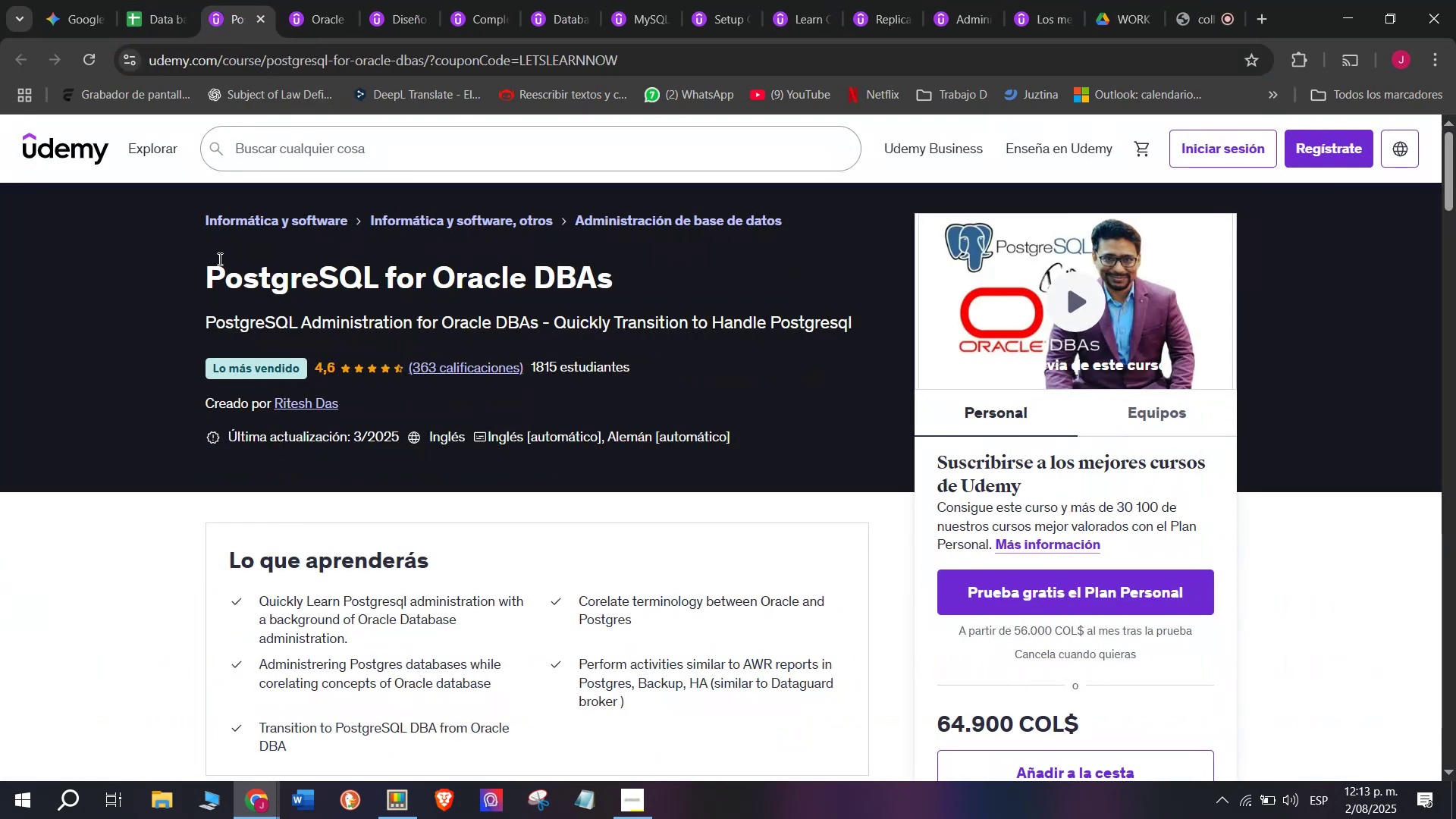 
left_click_drag(start_coordinate=[199, 265], to_coordinate=[646, 294])
 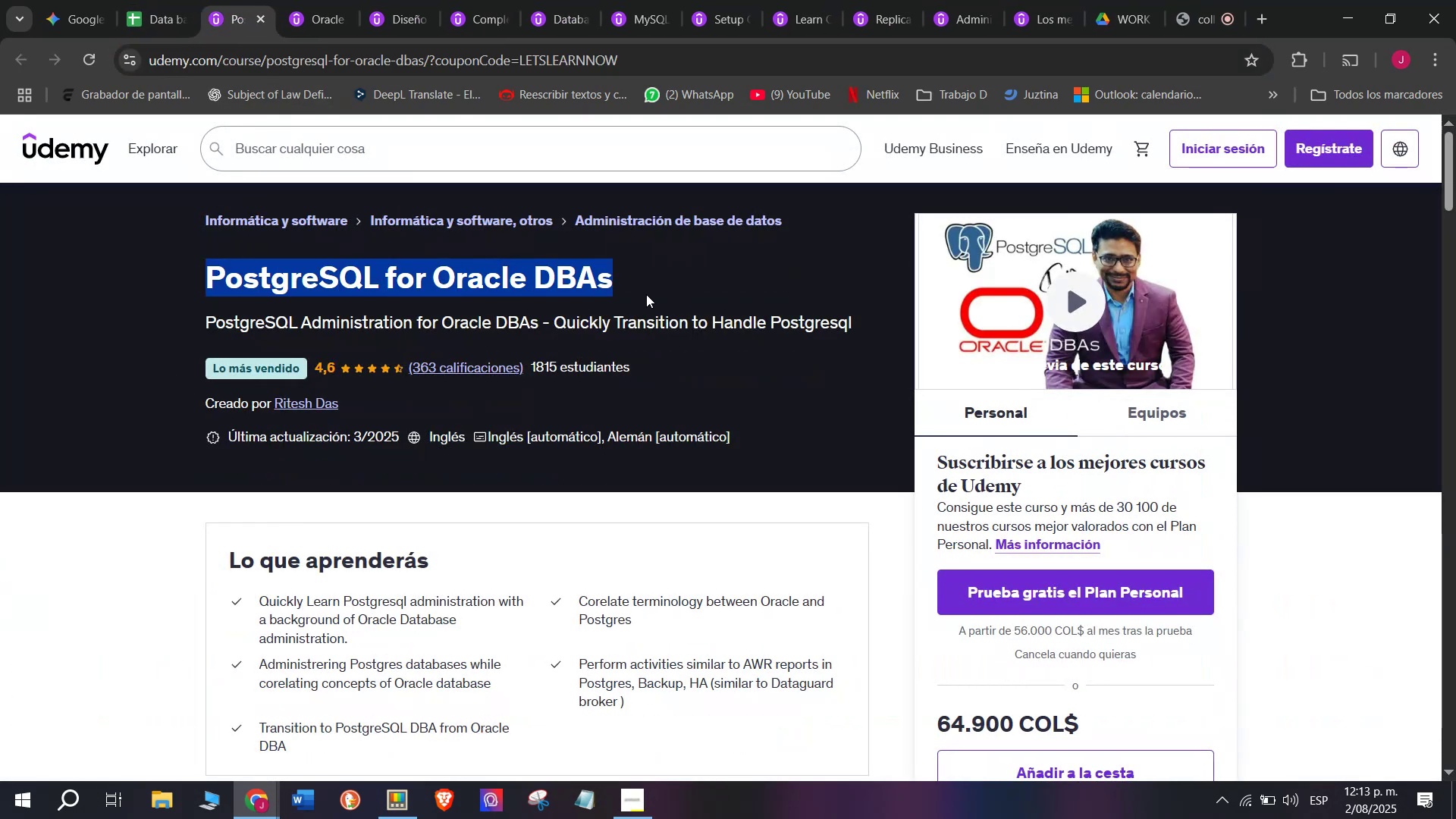 
key(Control+ControlLeft)
 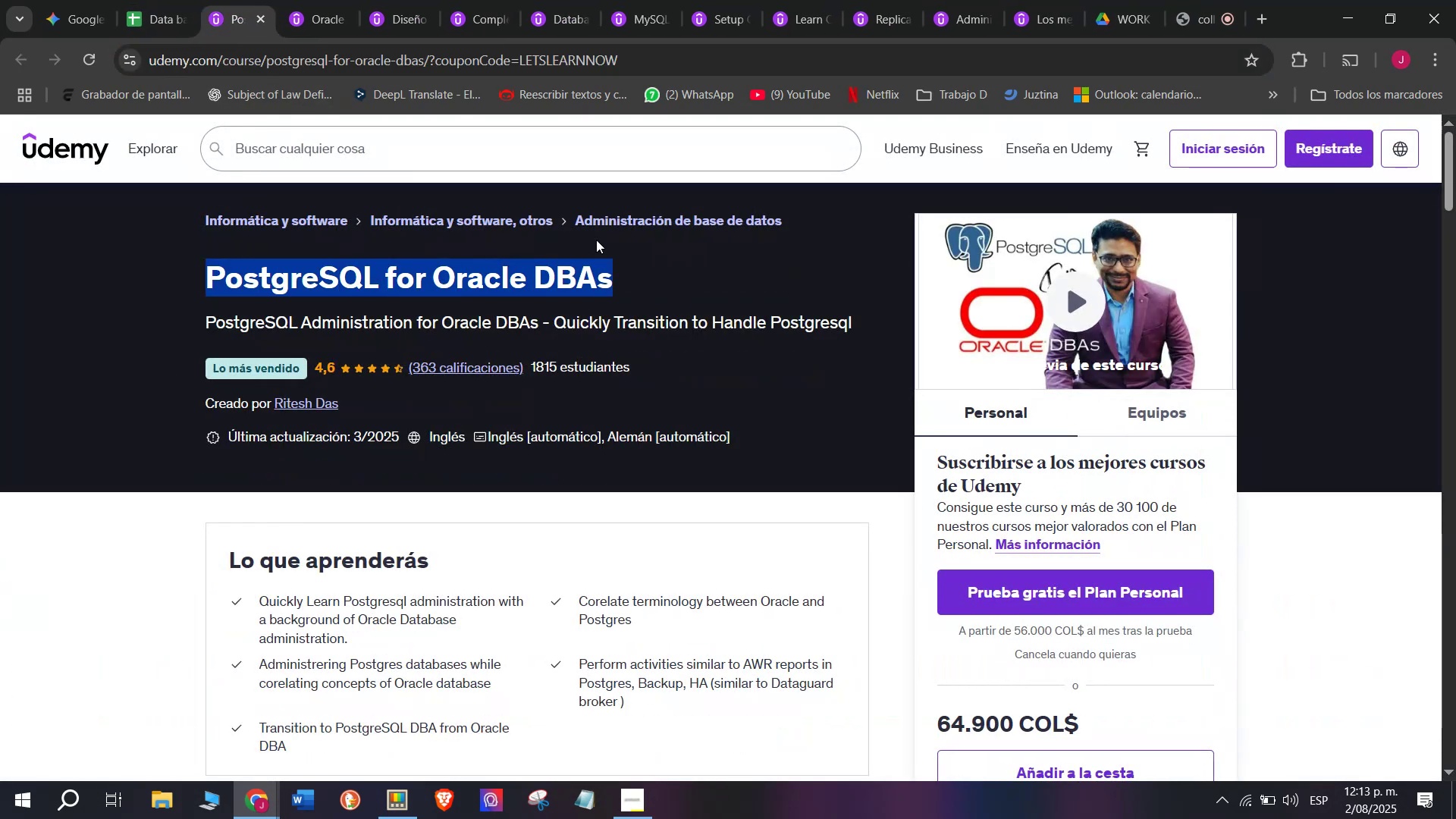 
key(Break)
 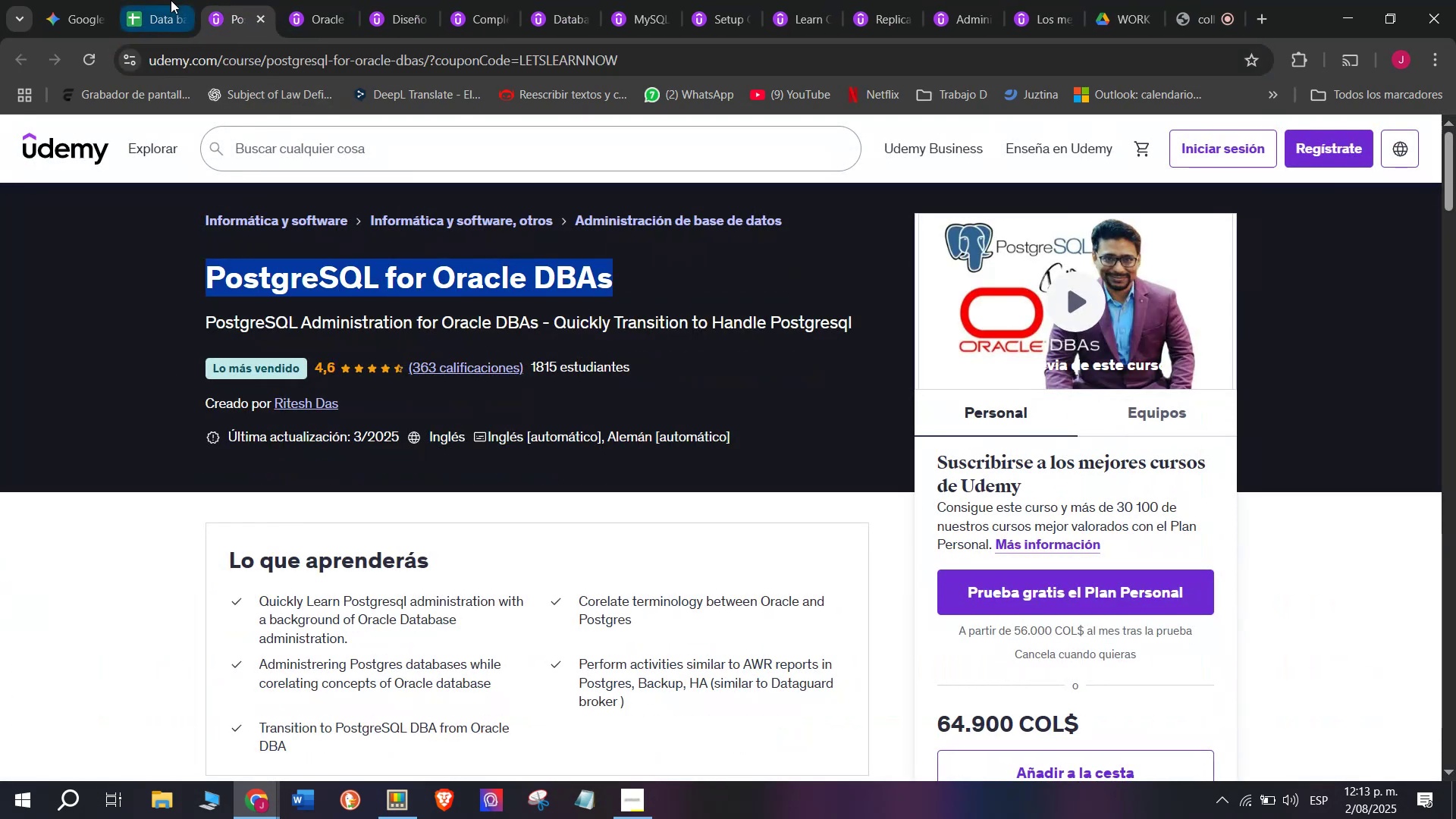 
key(Control+C)
 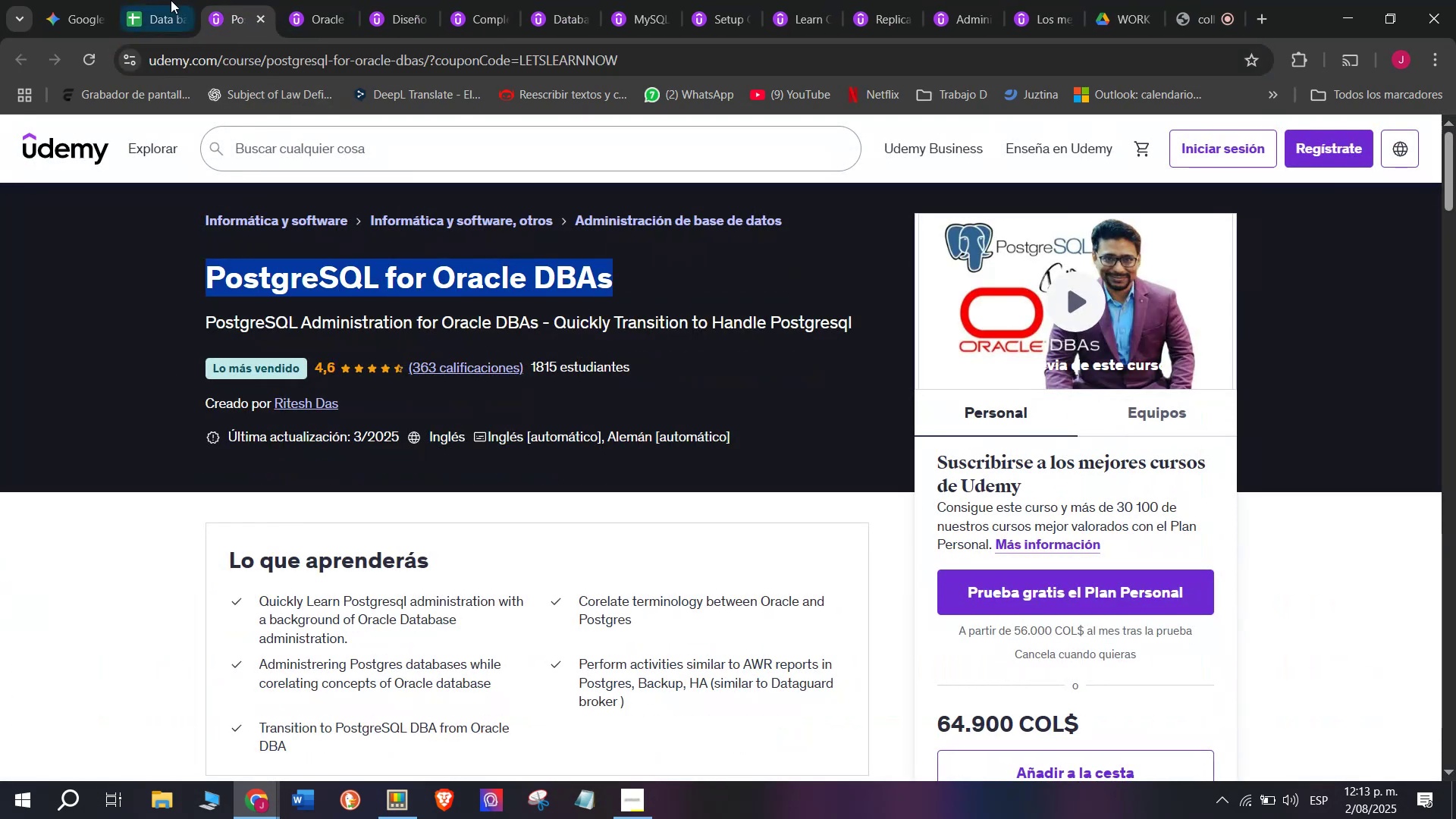 
left_click([171, 0])
 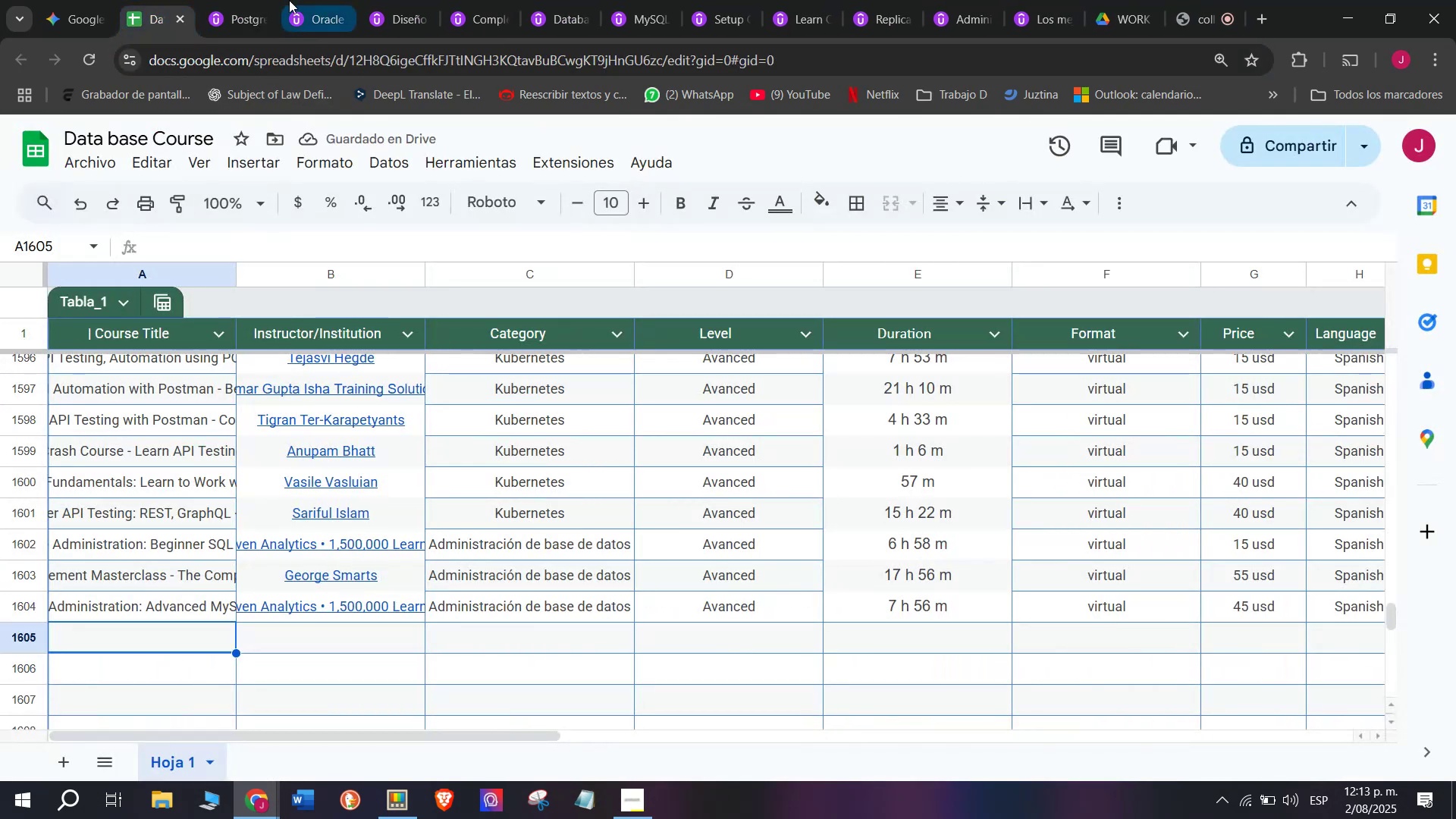 
left_click([259, 0])
 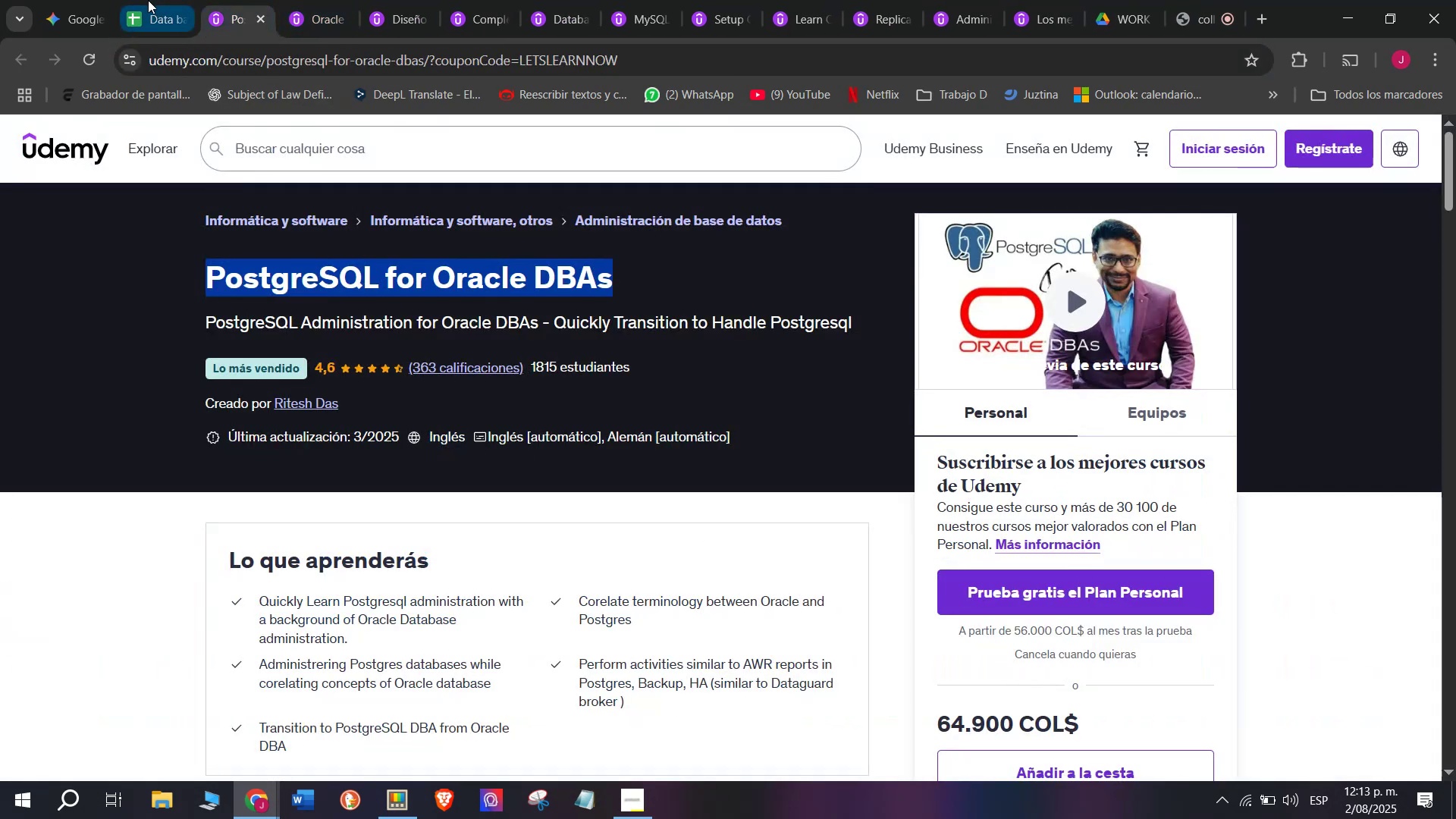 
left_click([148, 0])
 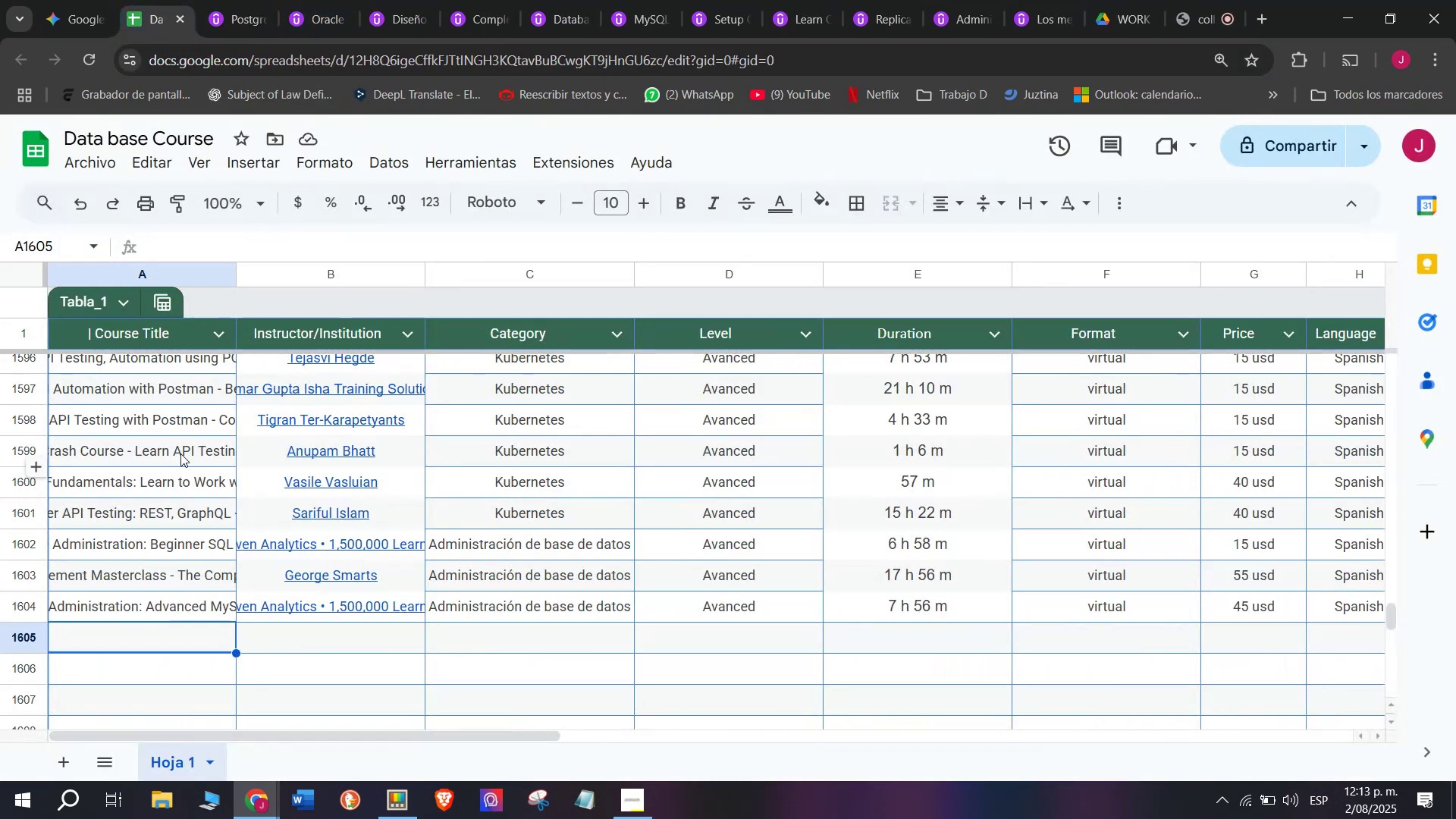 
key(Z)
 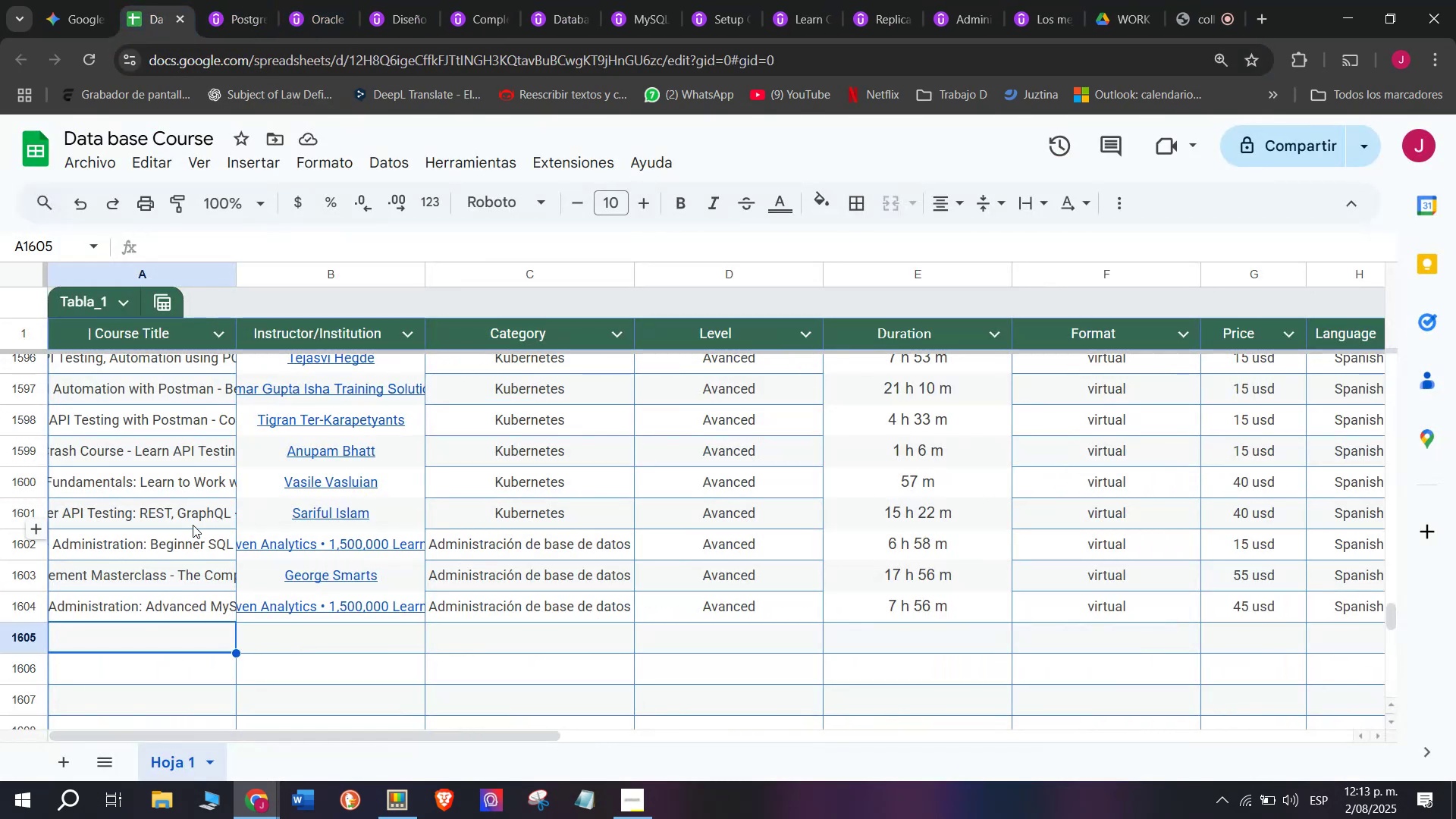 
key(Control+ControlLeft)
 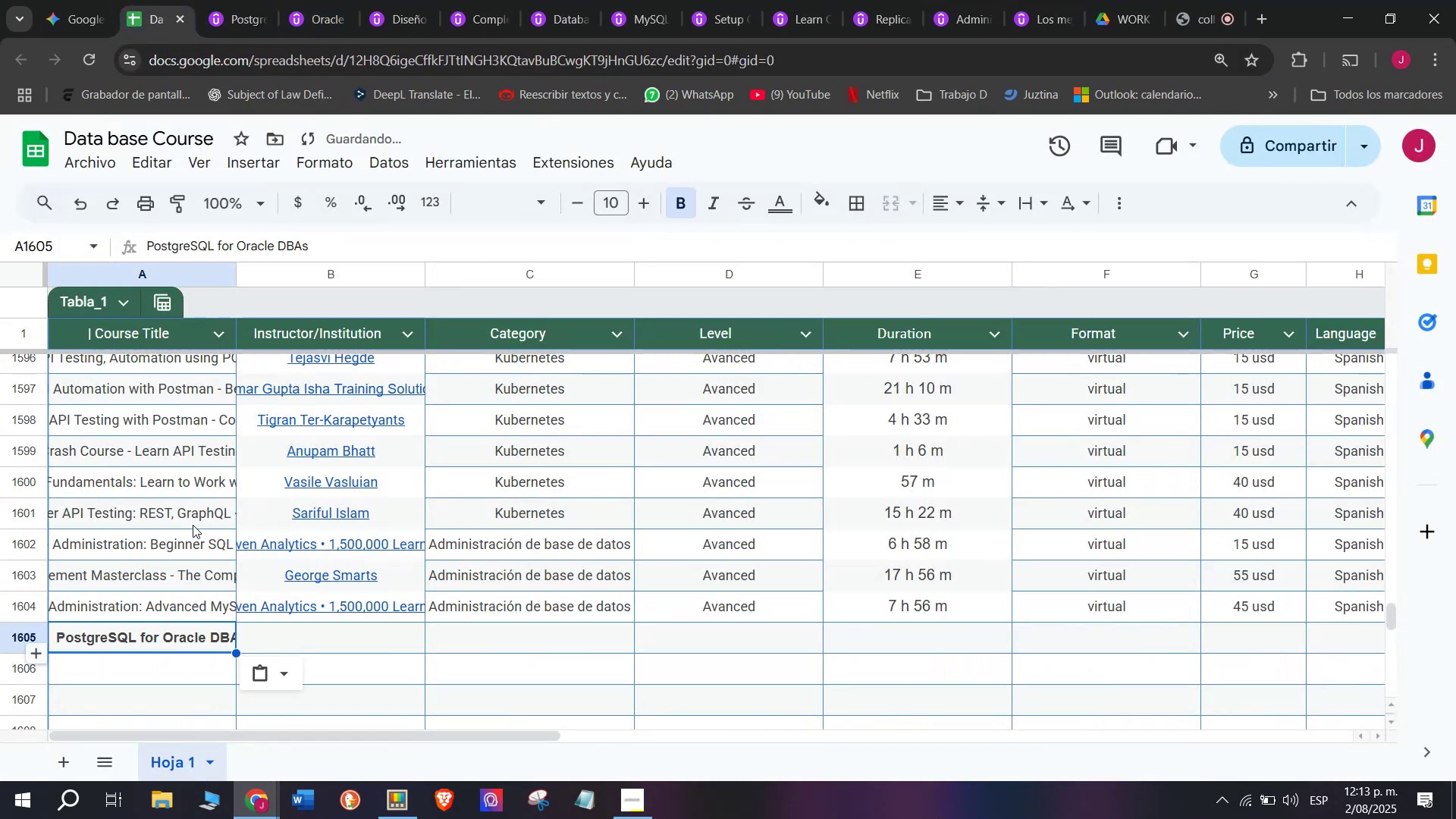 
key(Control+V)
 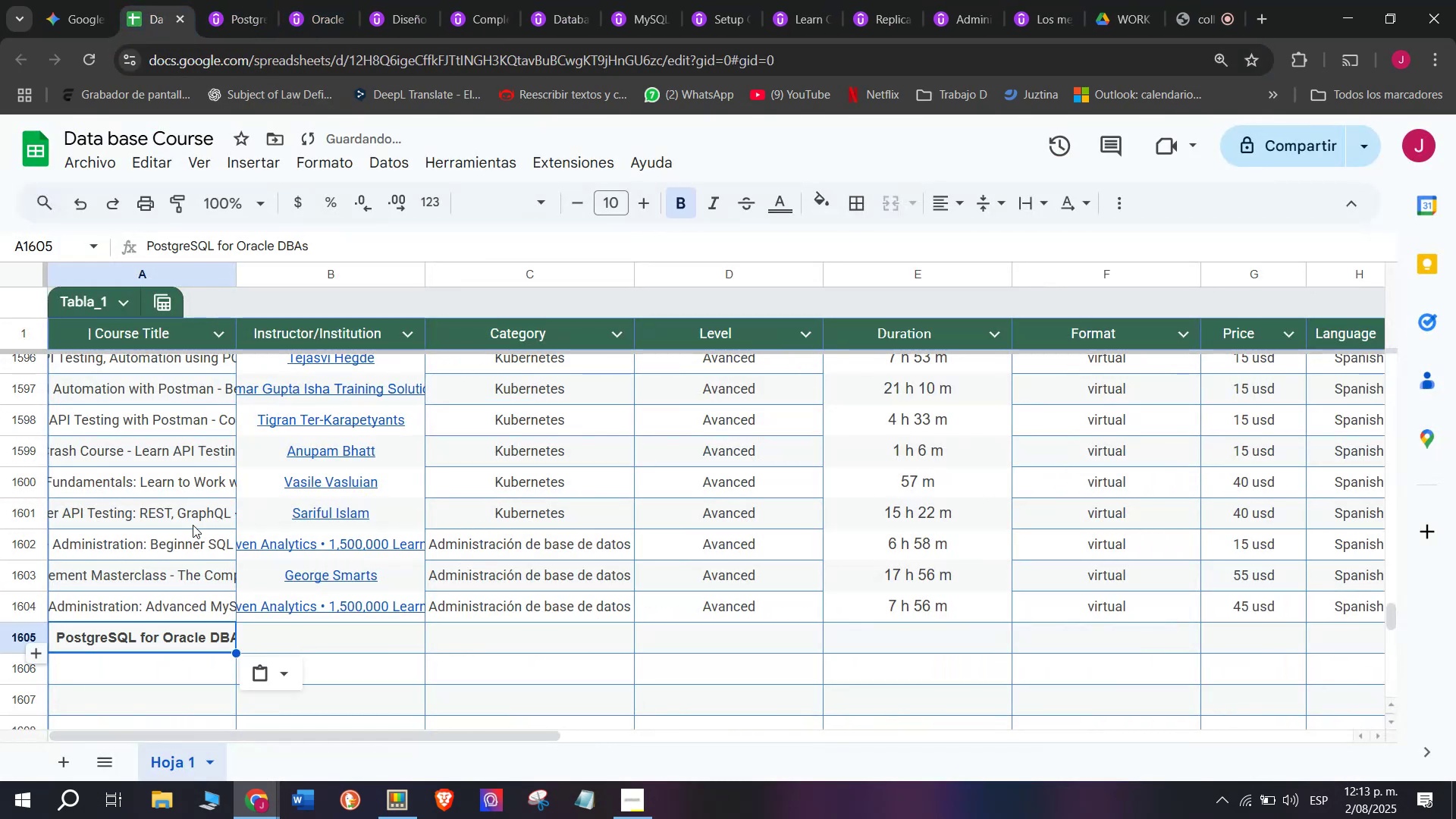 
key(Control+Shift+ControlLeft)
 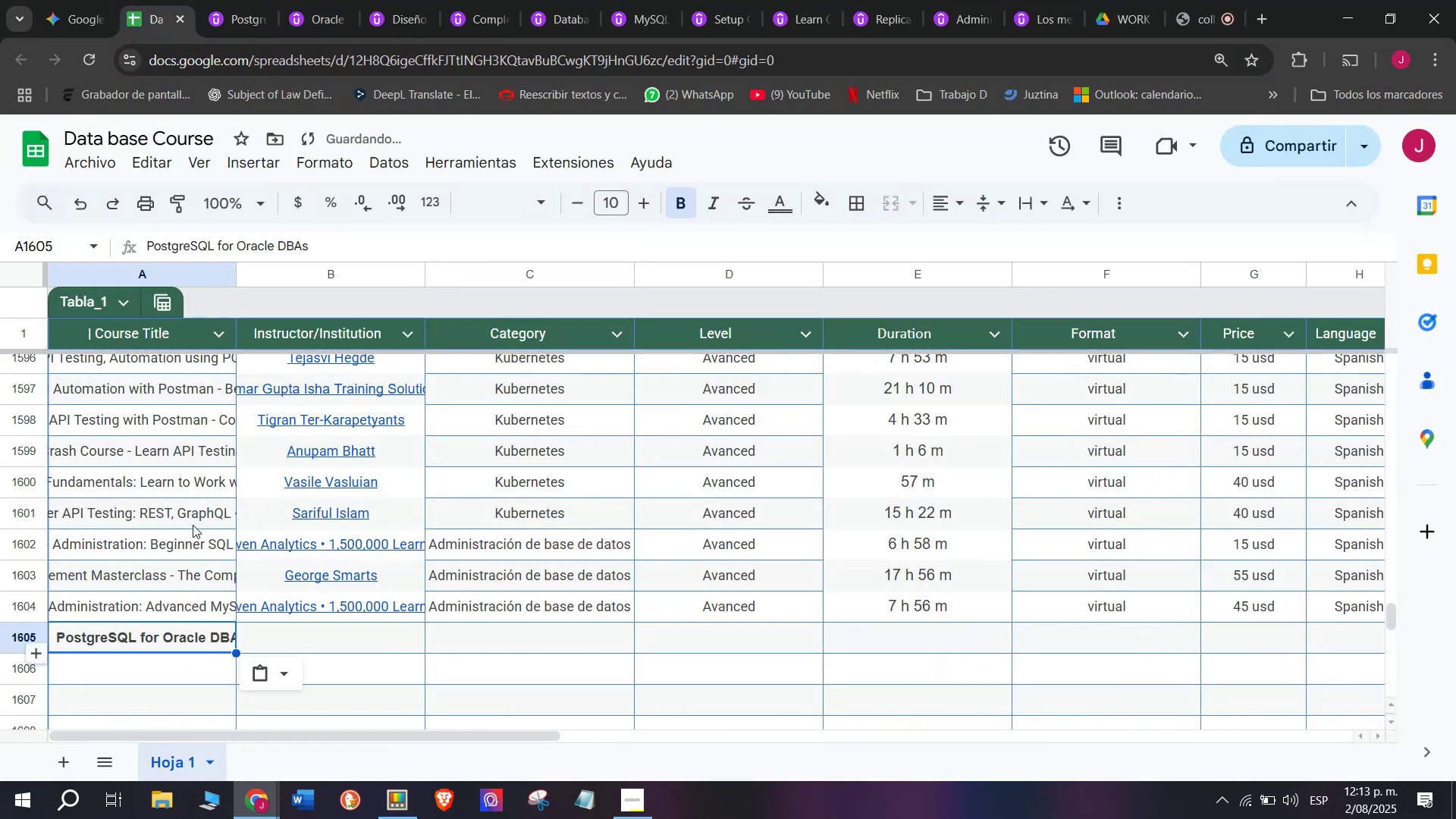 
key(Shift+ShiftLeft)
 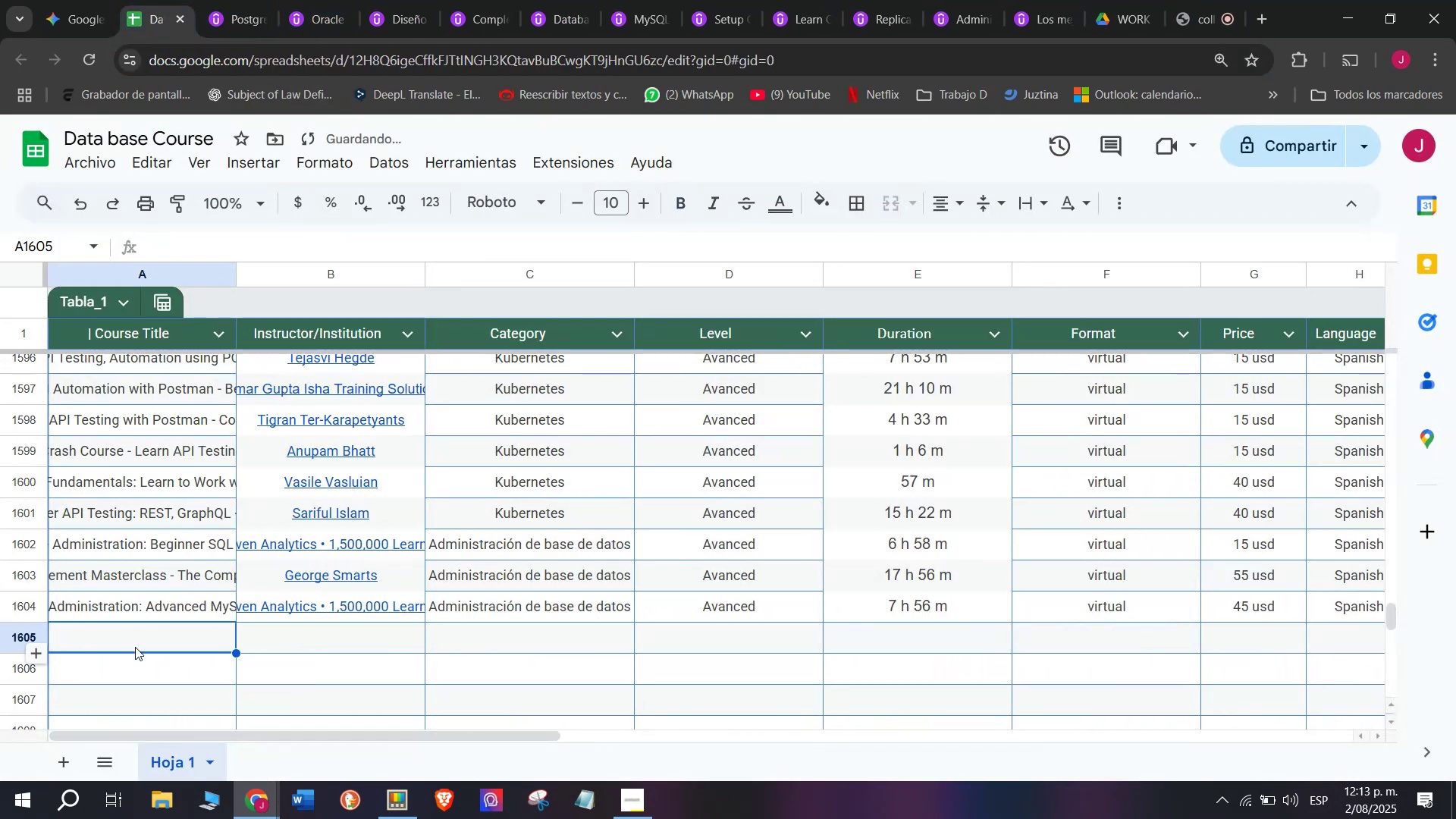 
key(Control+Shift+Z)
 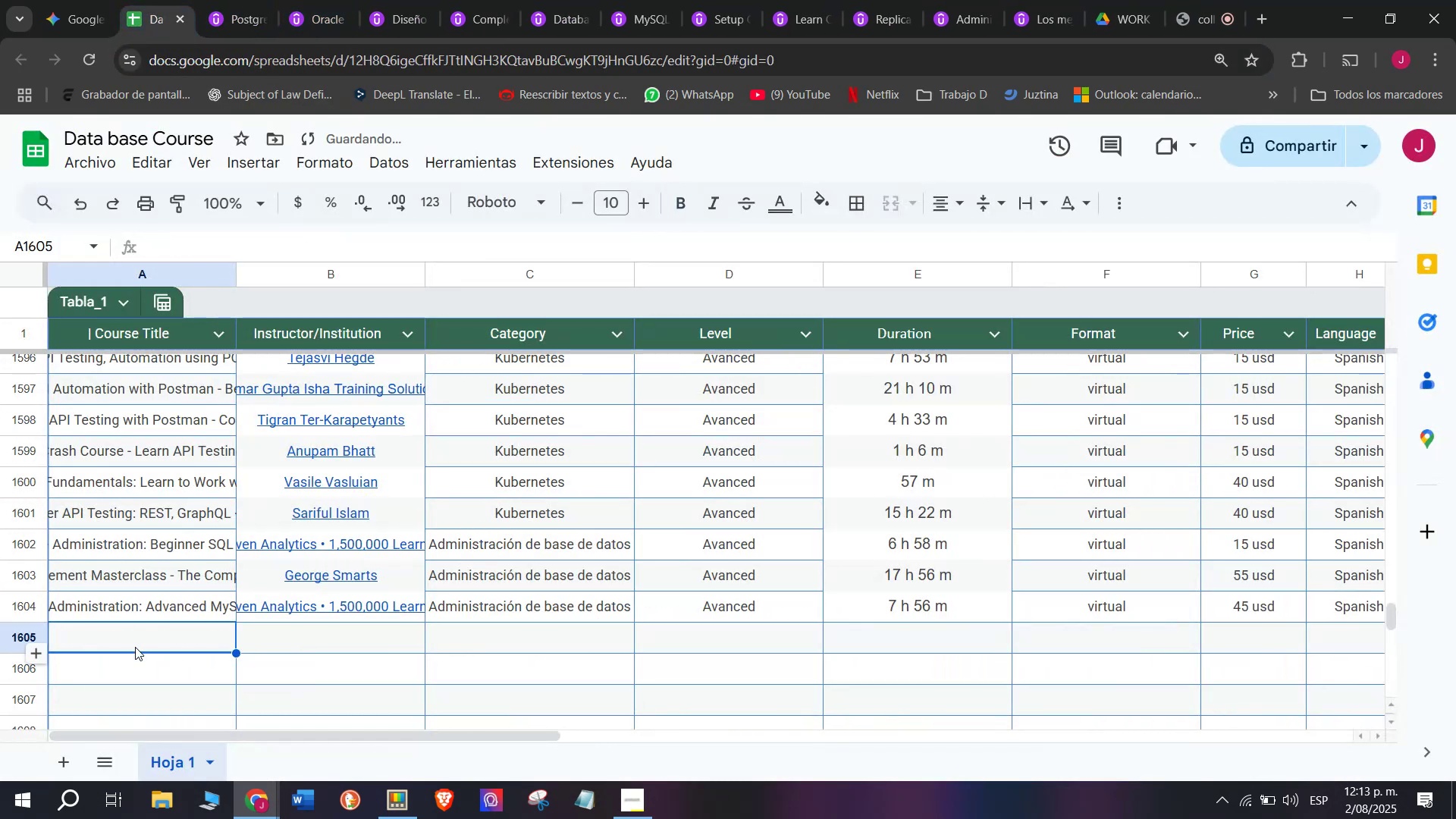 
double_click([135, 647])
 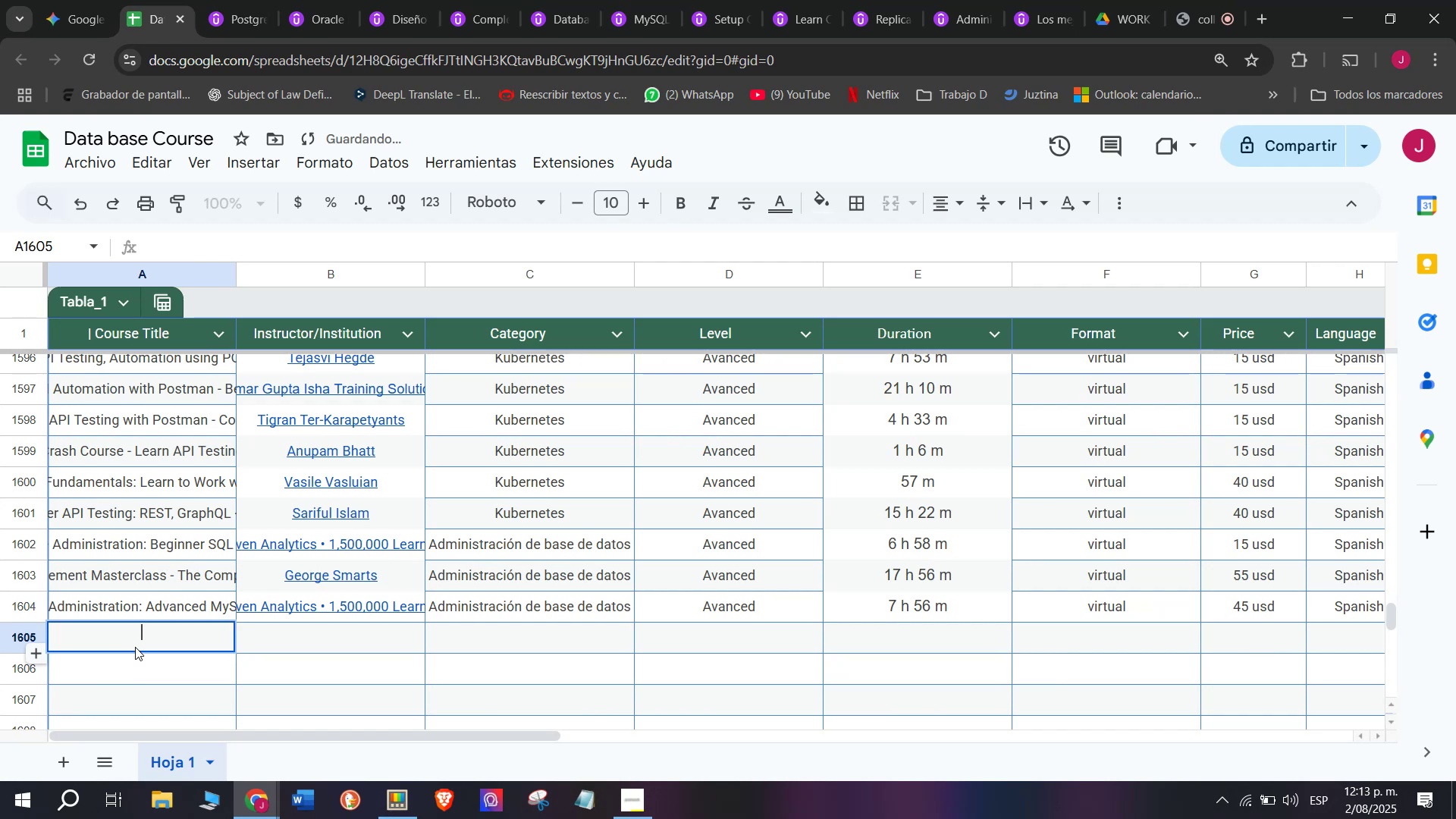 
key(Z)
 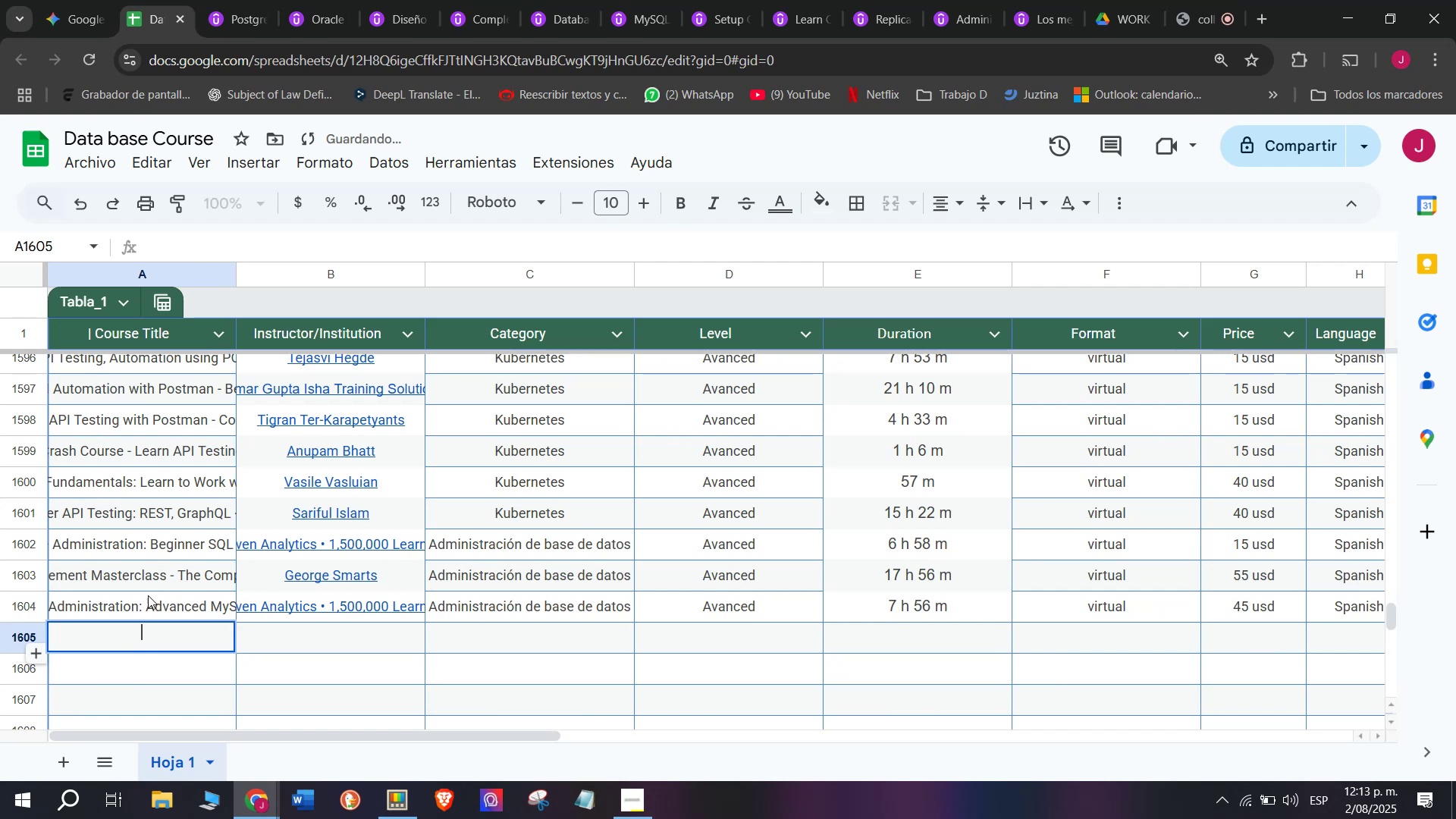 
key(Control+V)
 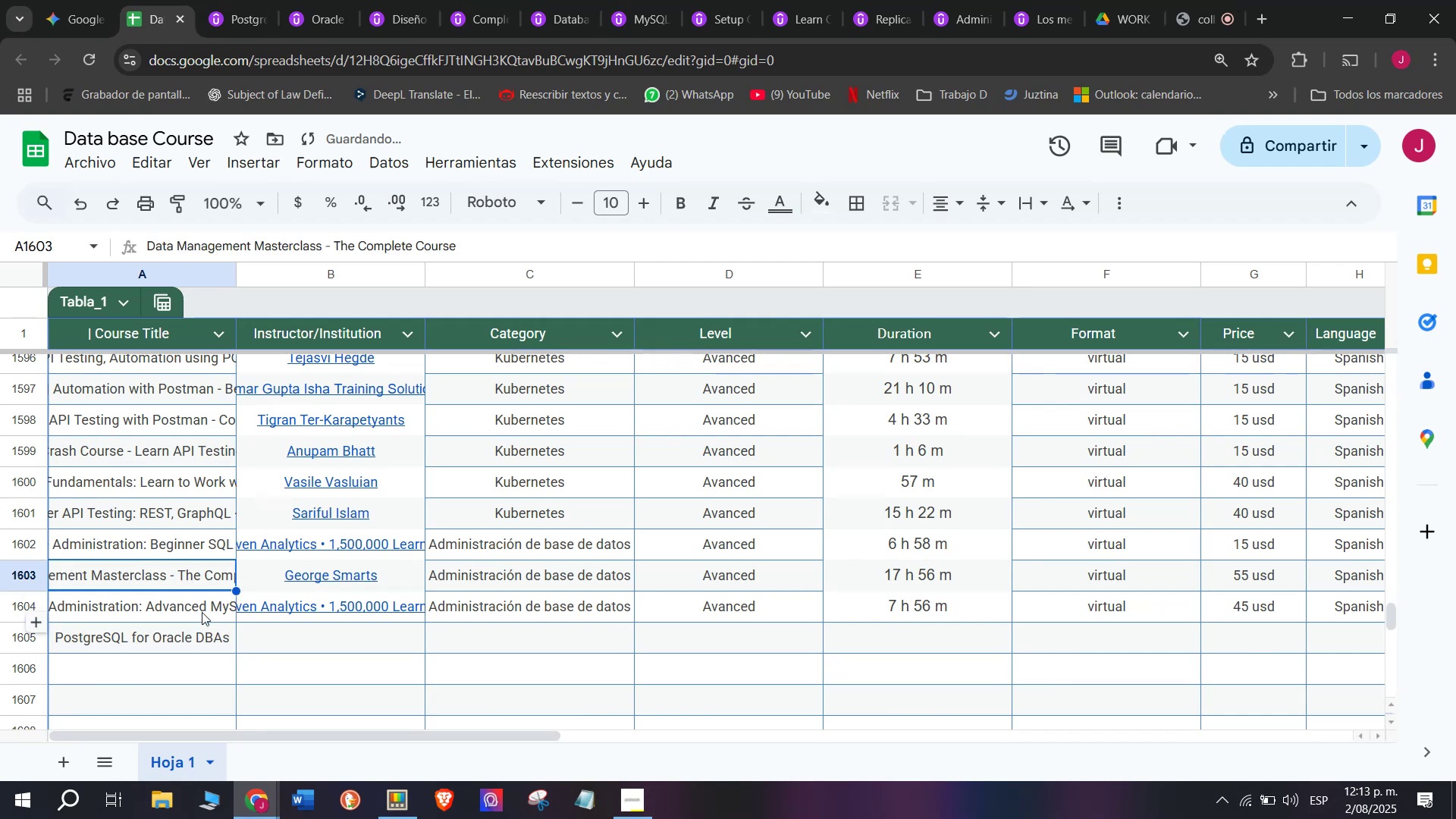 
key(Control+ControlLeft)
 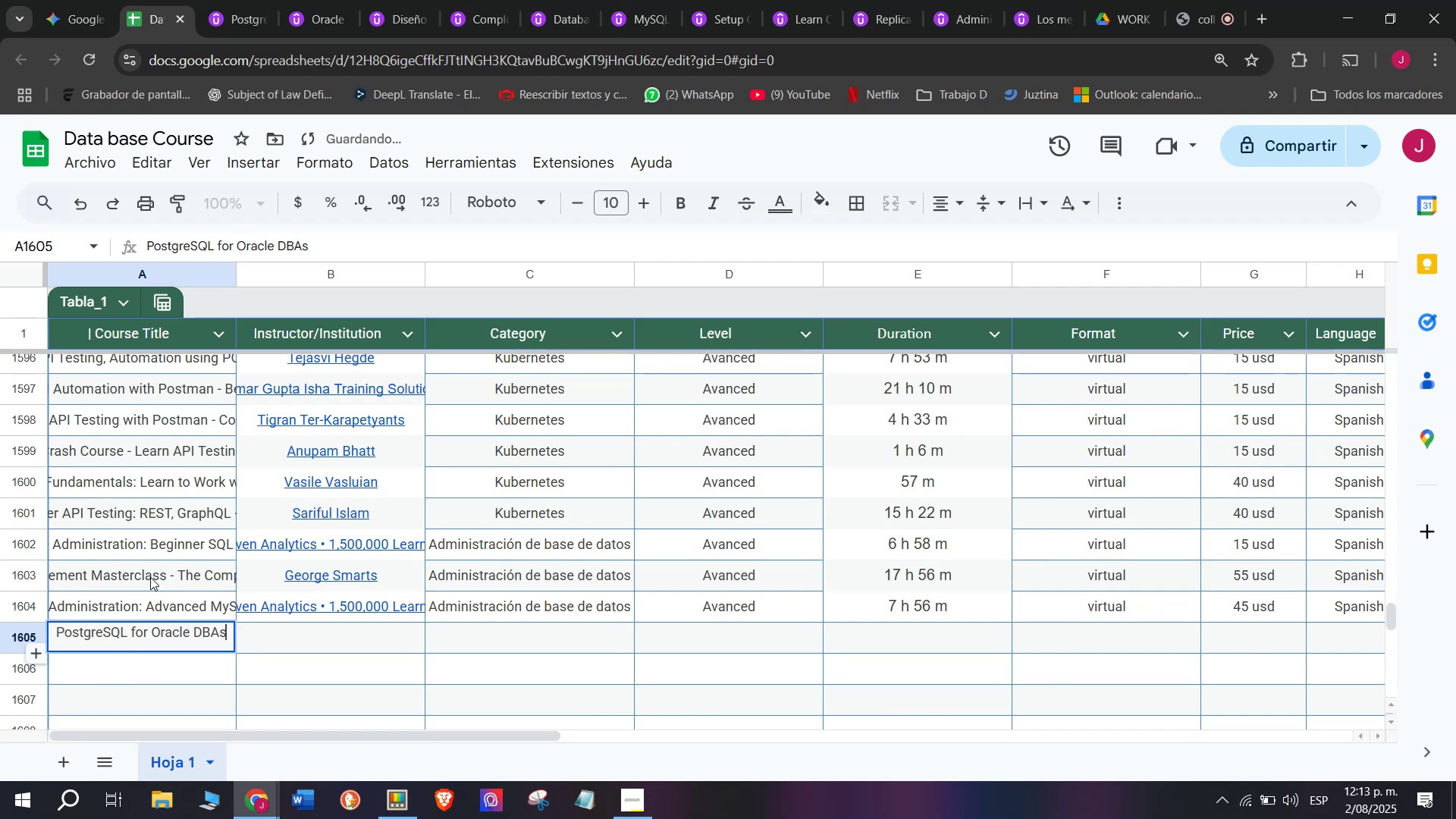 
left_click([150, 577])
 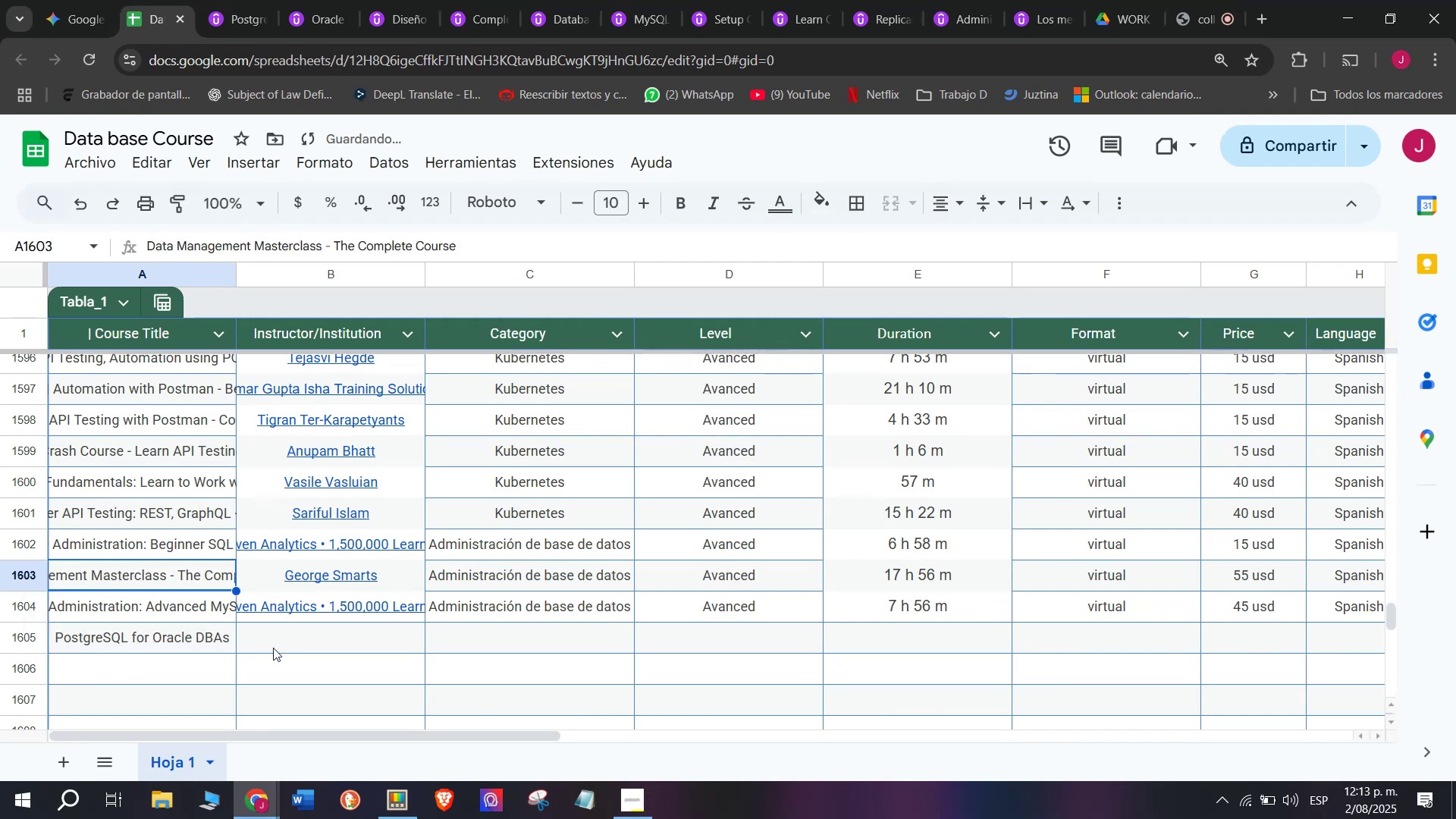 
left_click([273, 648])
 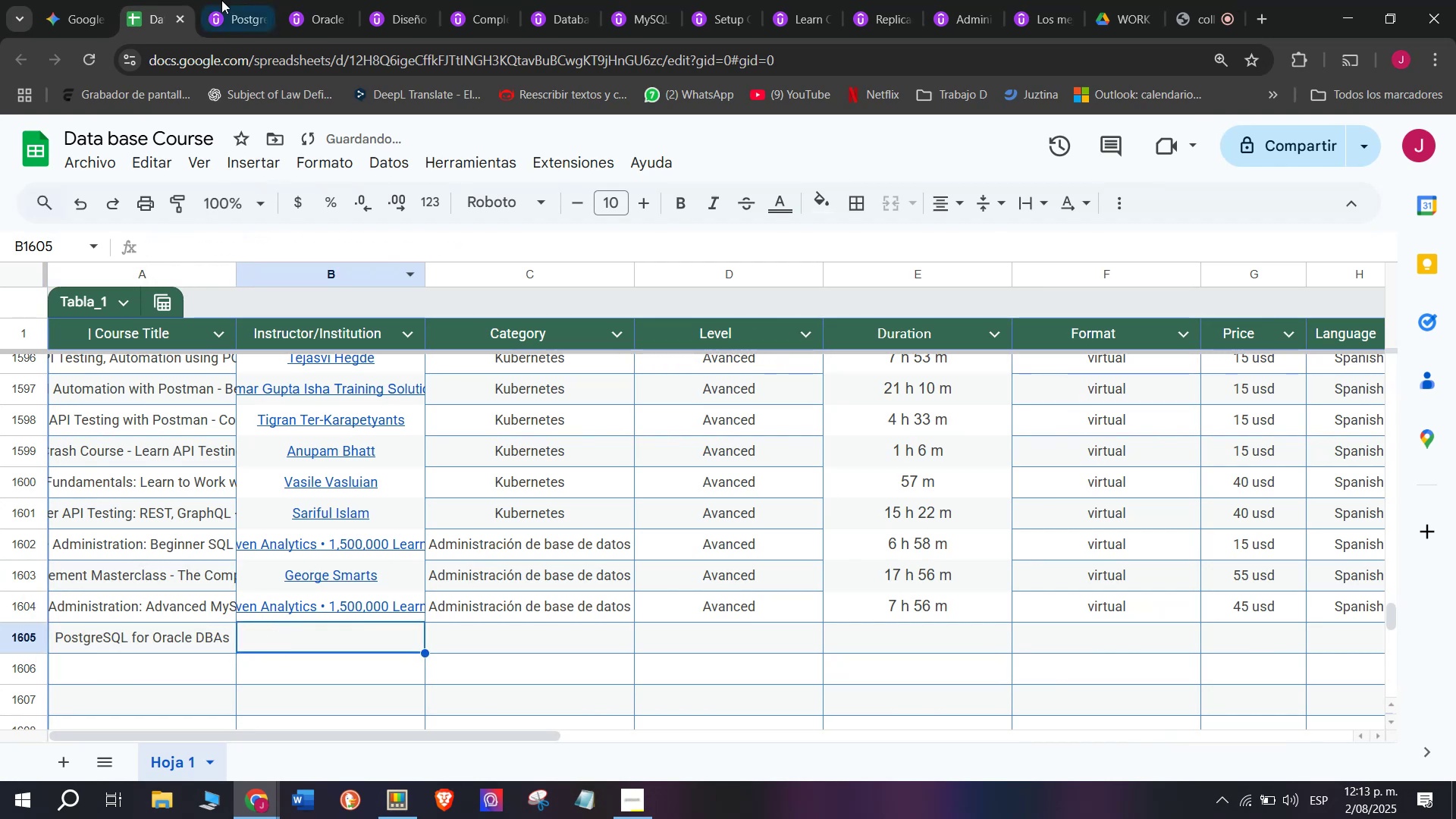 
left_click([209, 0])
 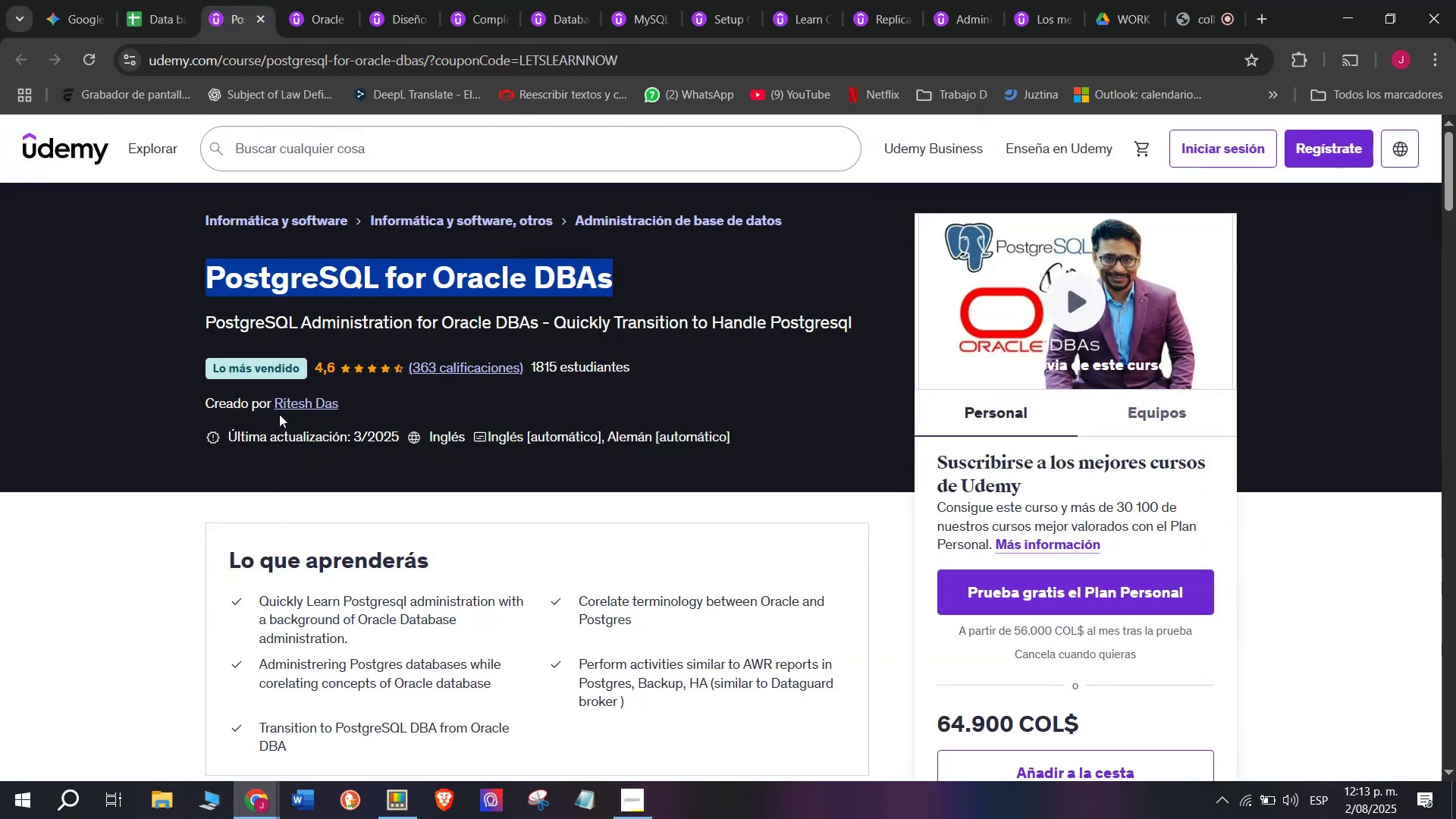 
left_click([302, 410])
 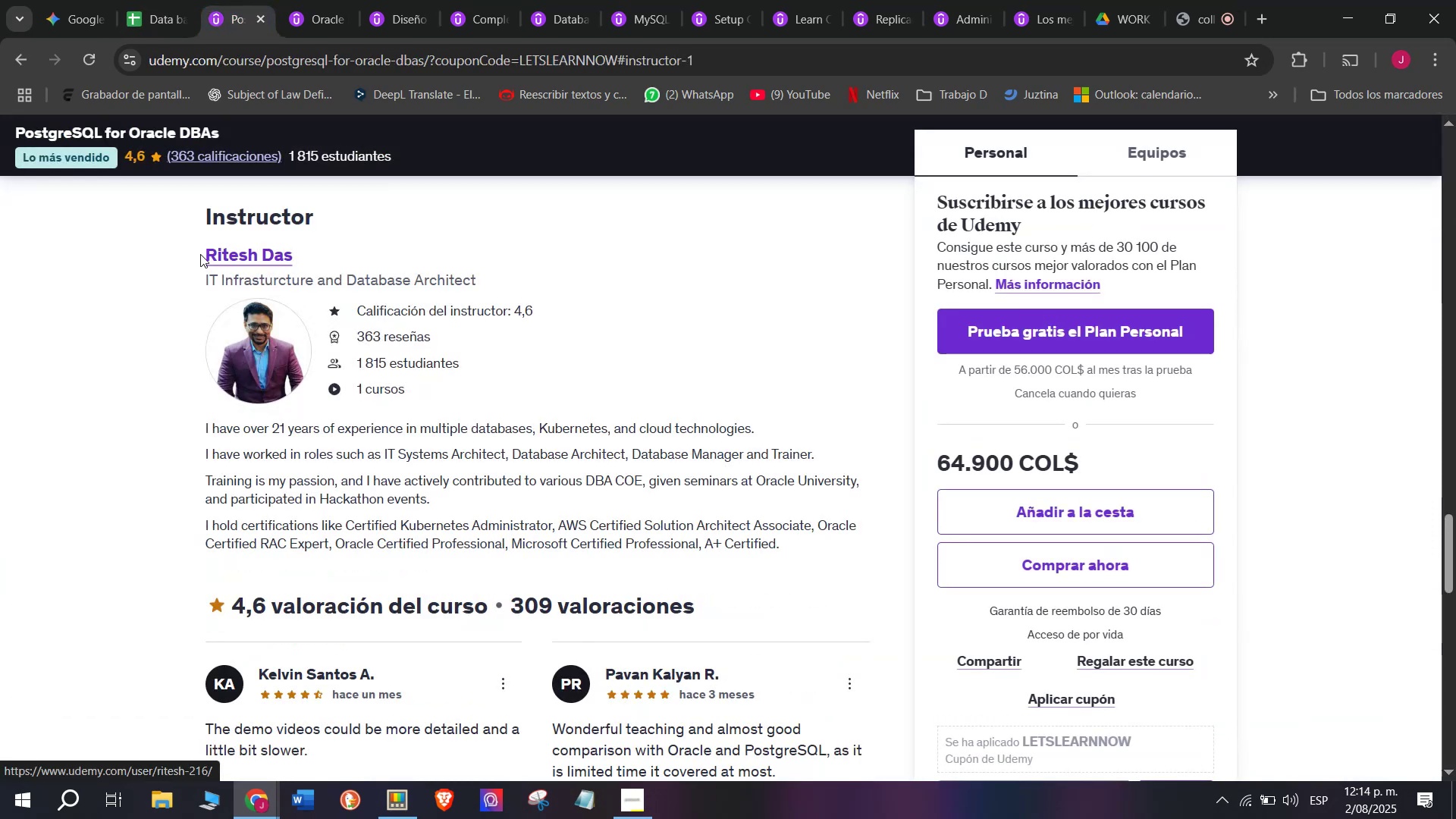 
left_click_drag(start_coordinate=[185, 254], to_coordinate=[313, 242])
 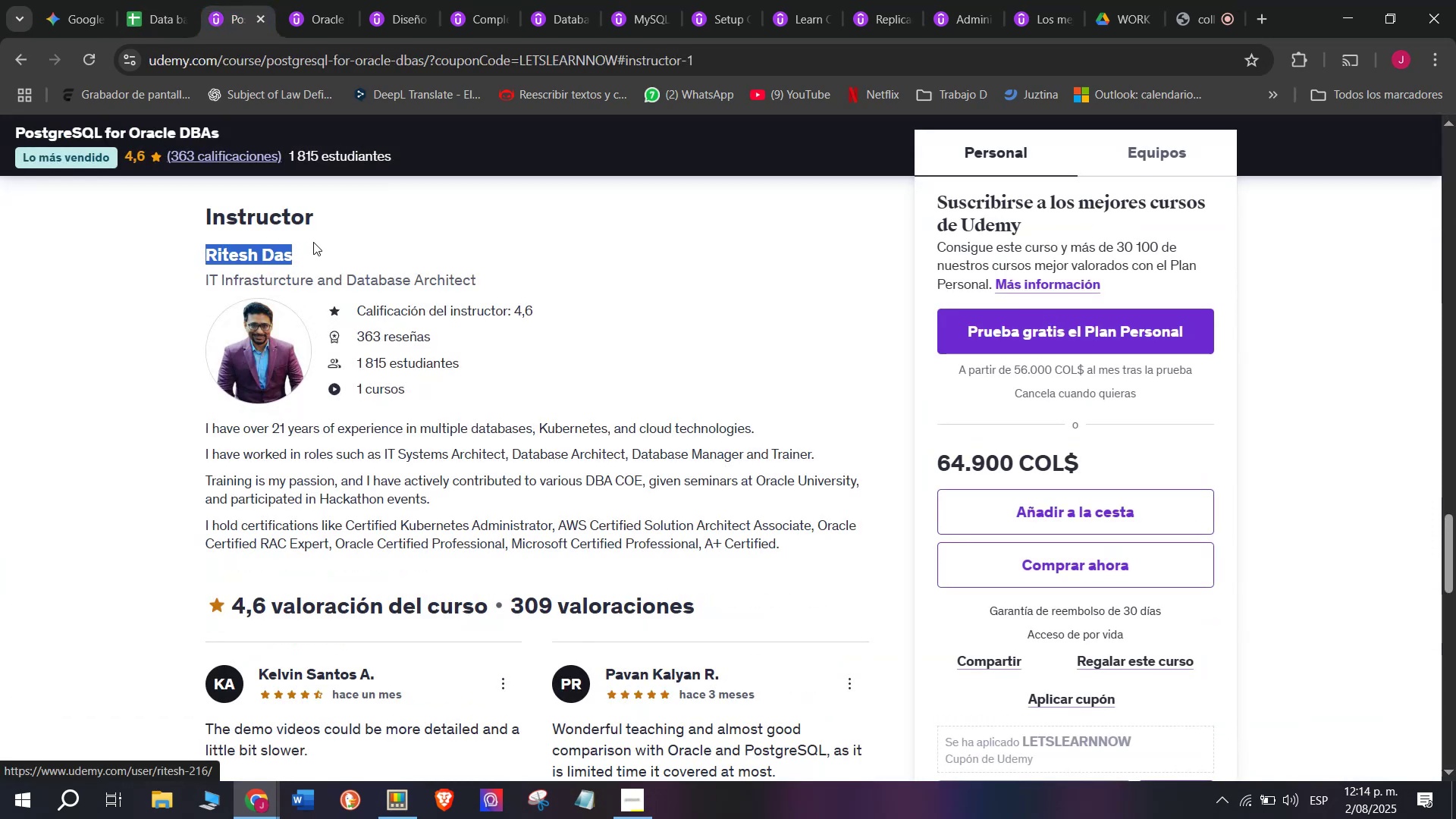 
key(Control+C)
 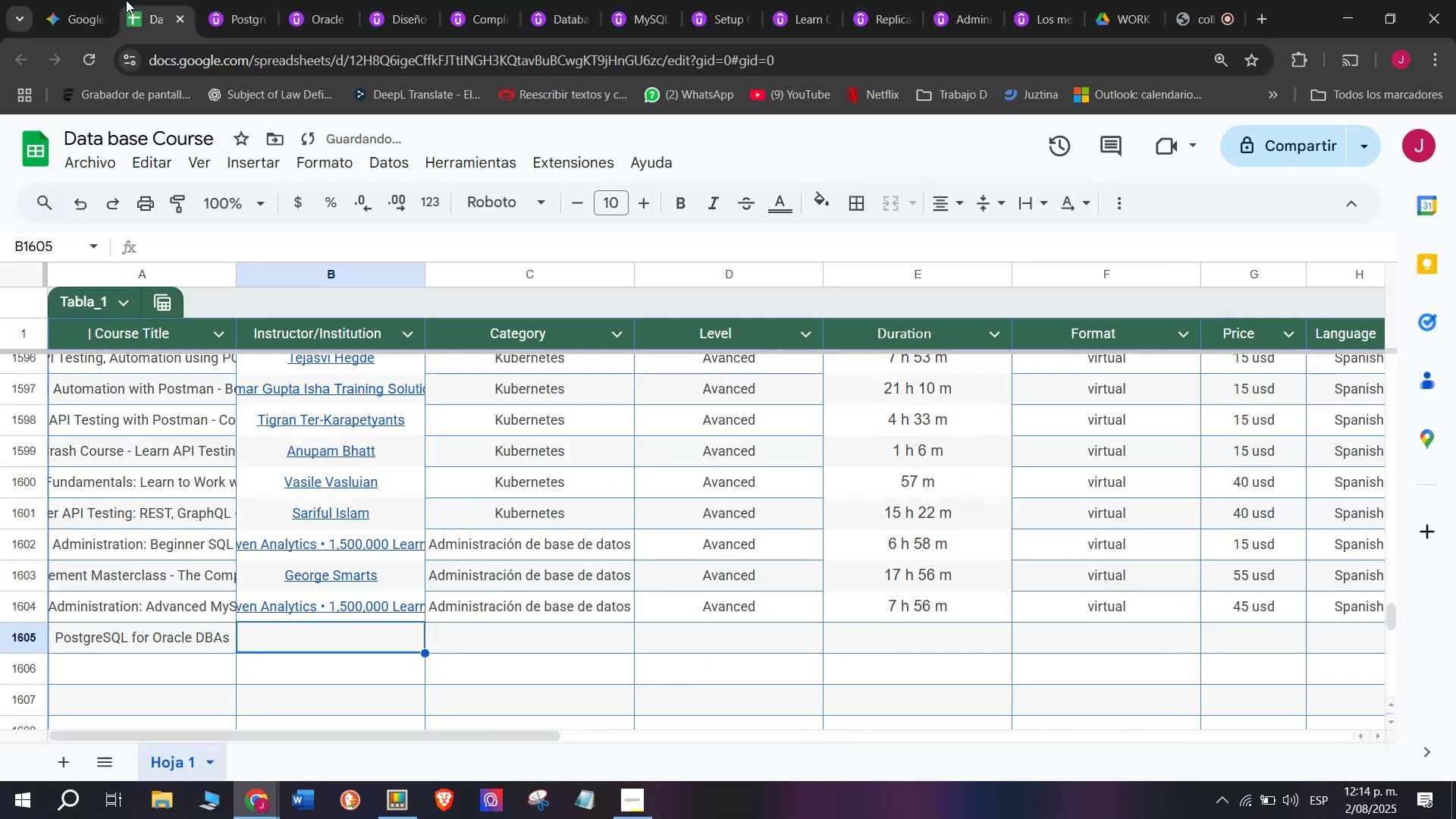 
key(Break)
 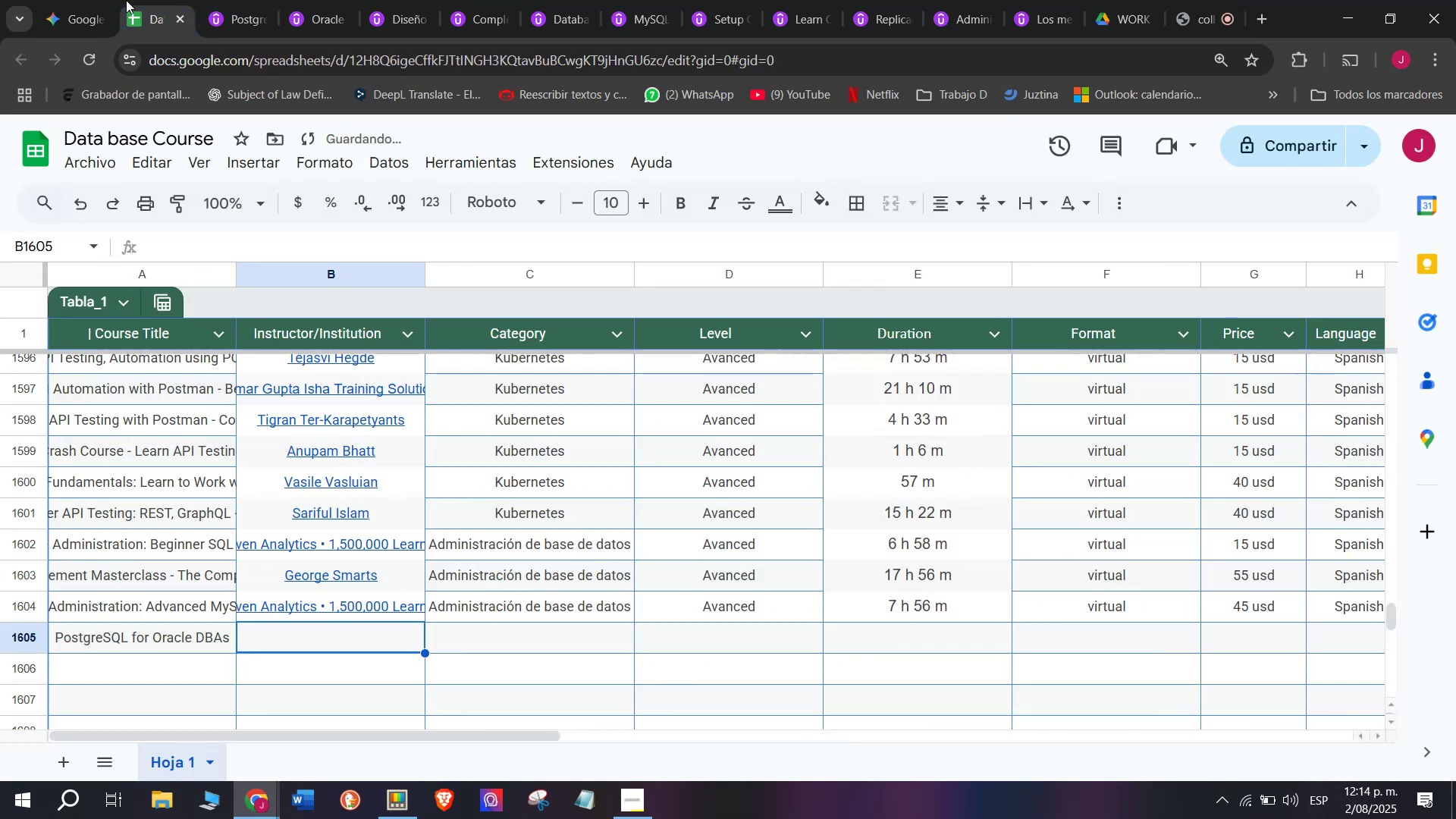 
key(Control+ControlLeft)
 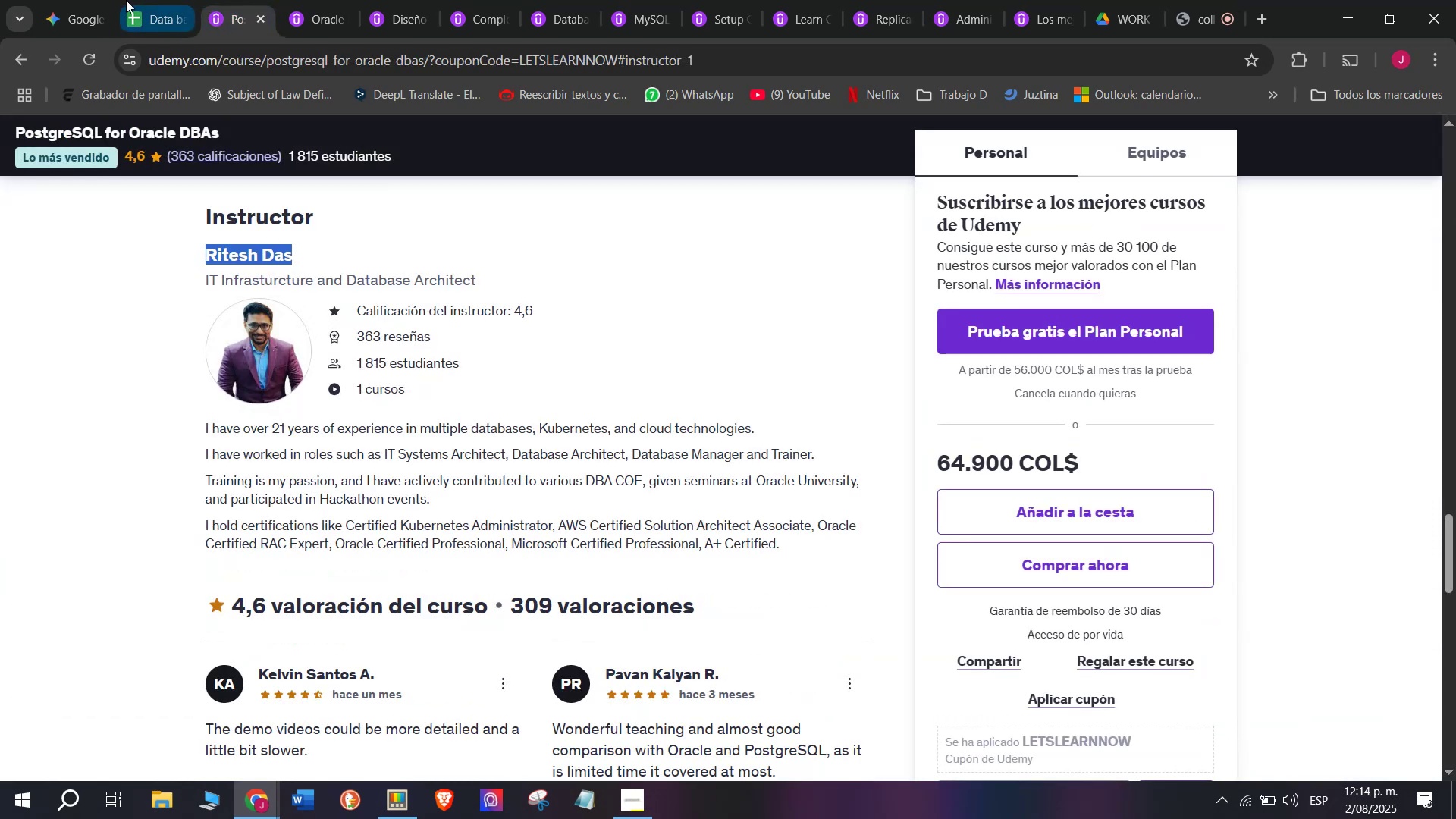 
left_click([126, 0])
 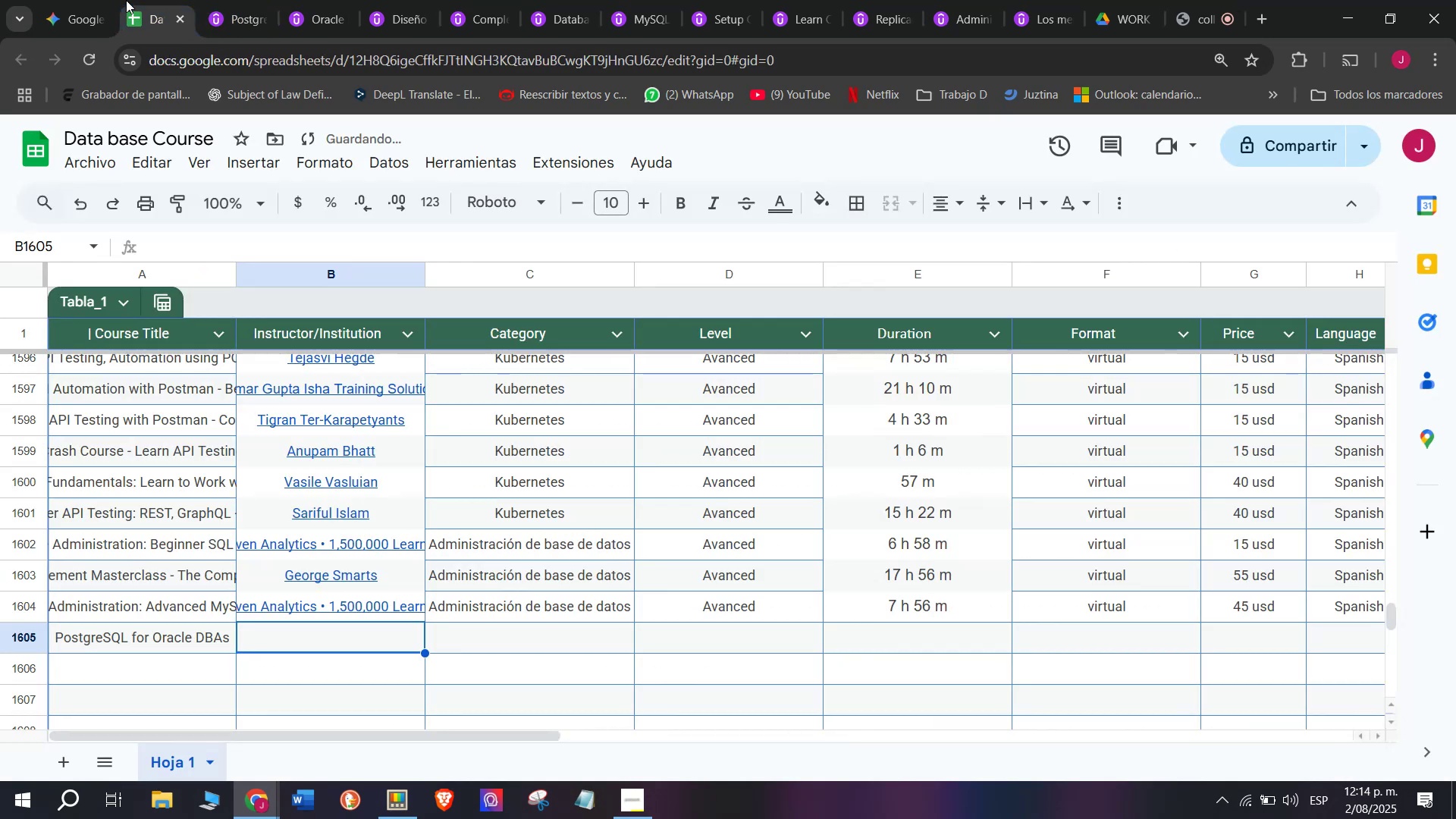 
key(Control+ControlLeft)
 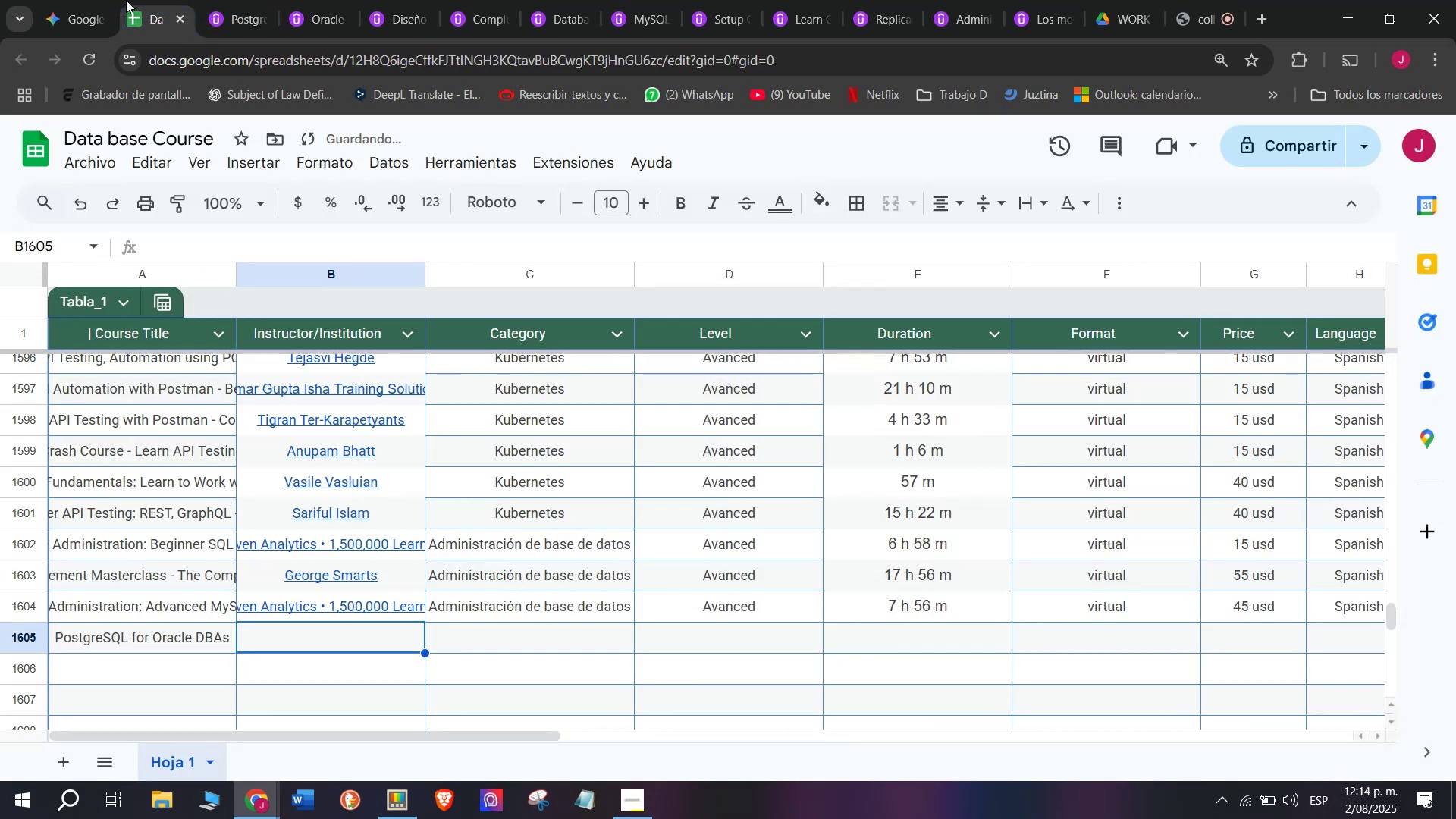 
key(Z)
 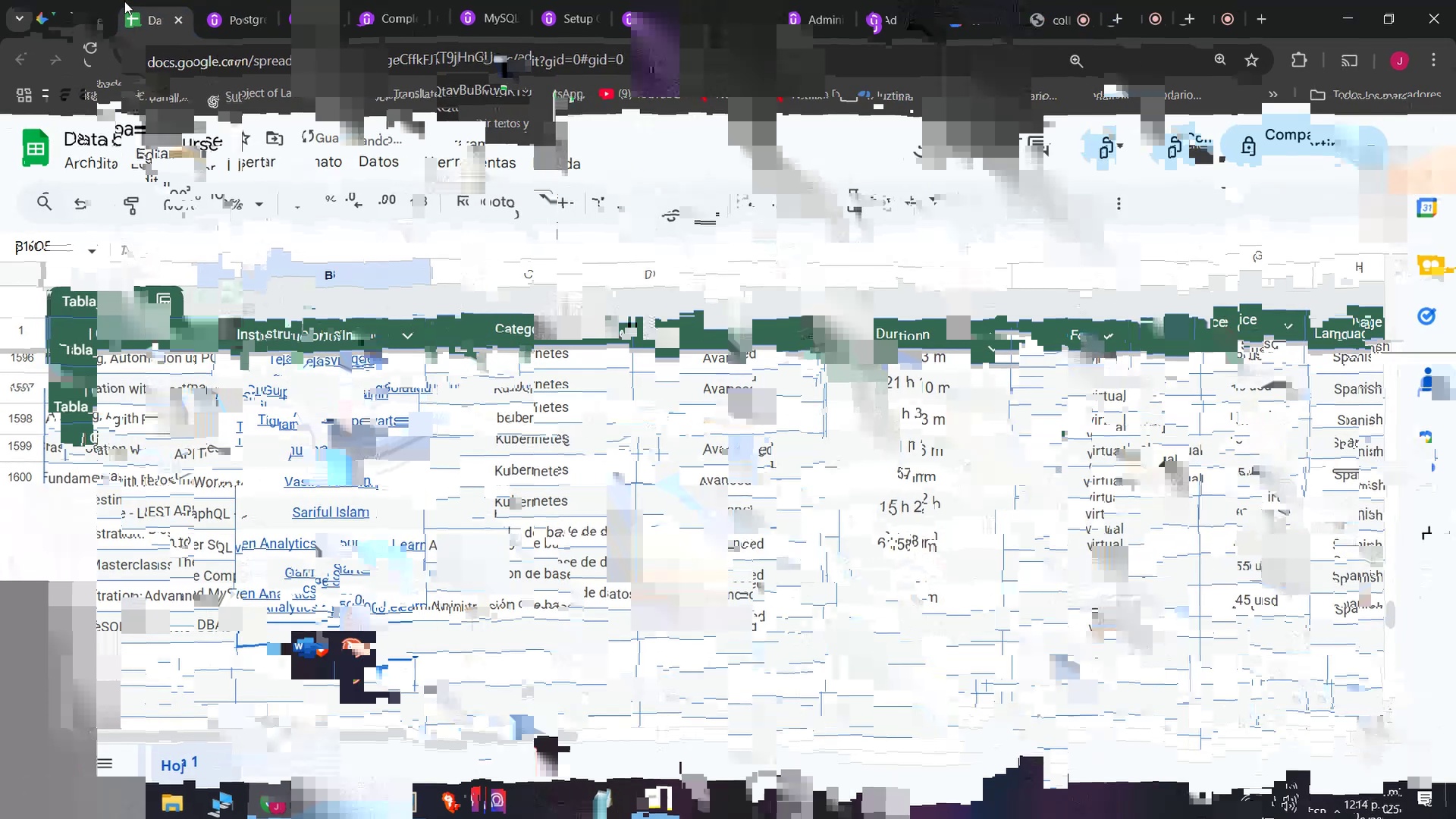 
key(Control+V)
 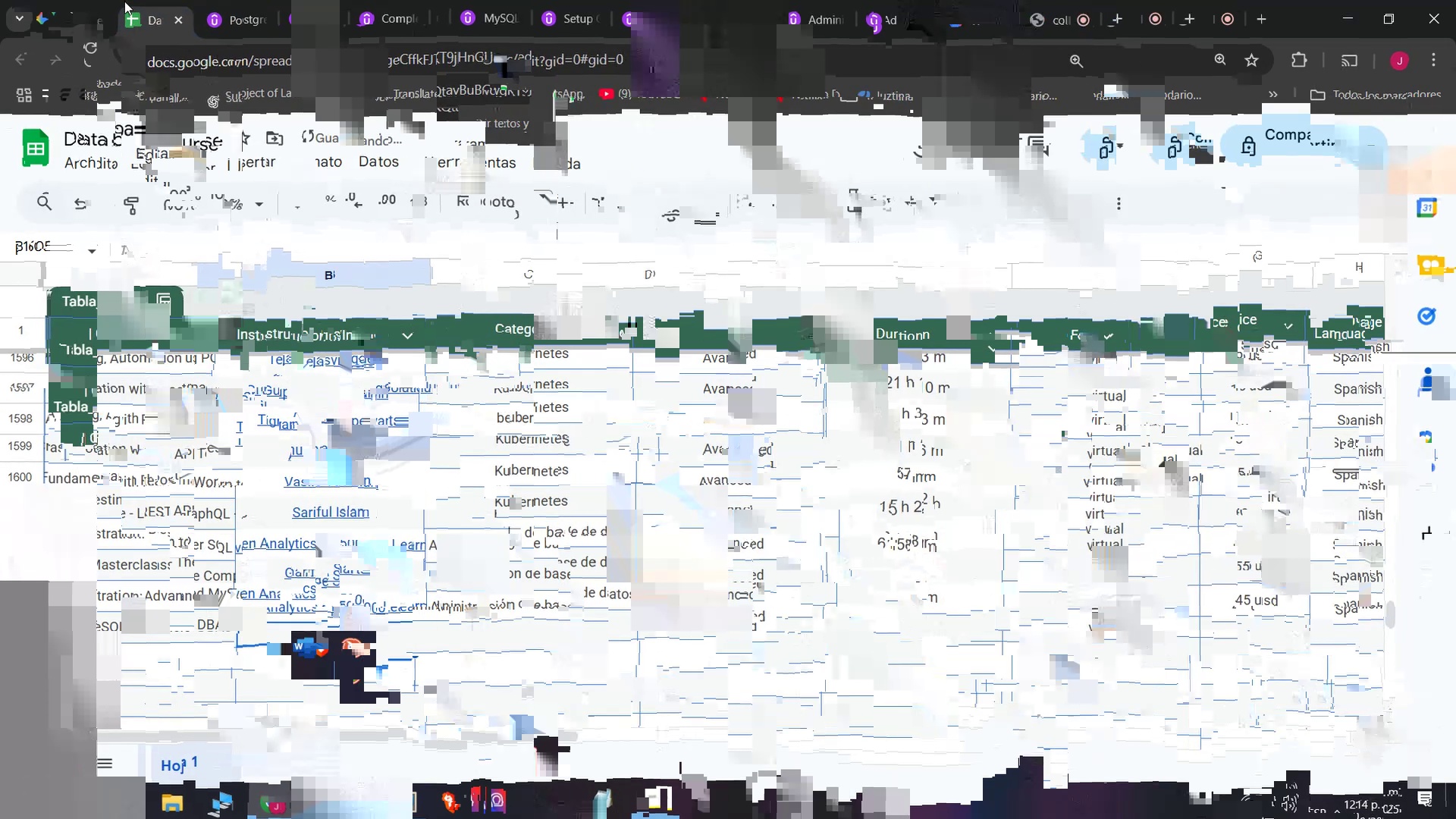 
left_click([952, 197])
 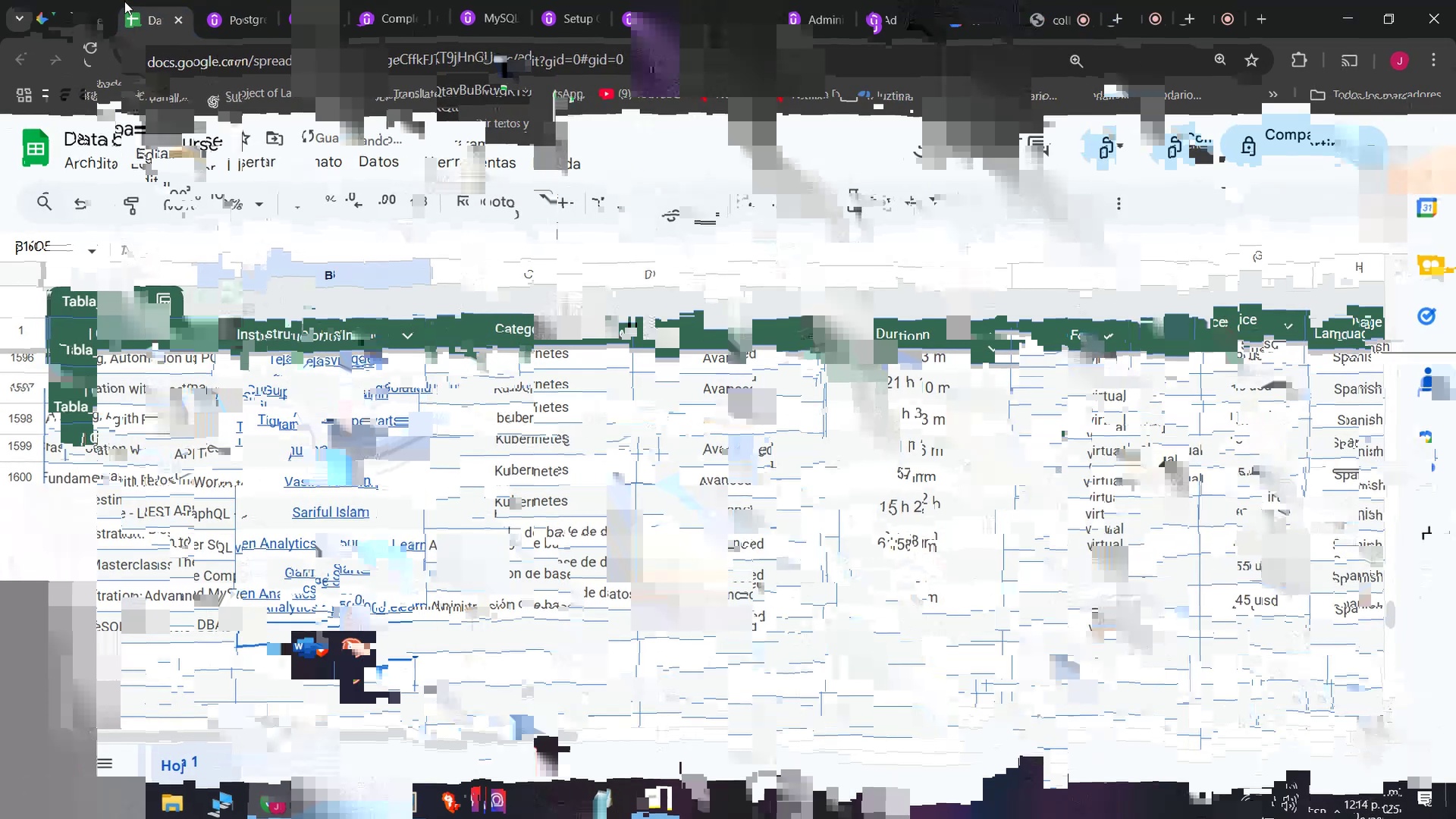 
double_click([987, 234])
 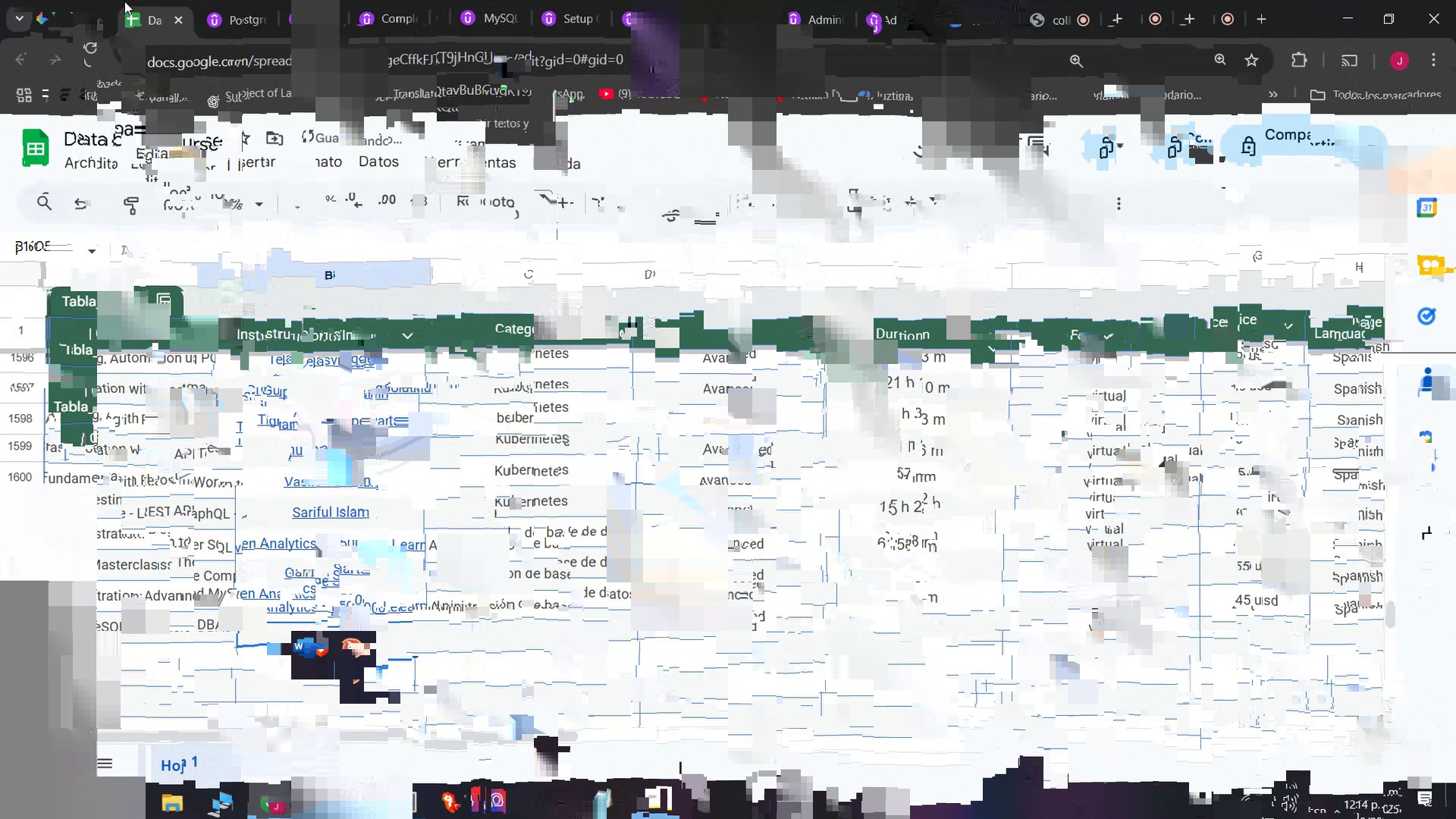 
left_click([463, 596])
 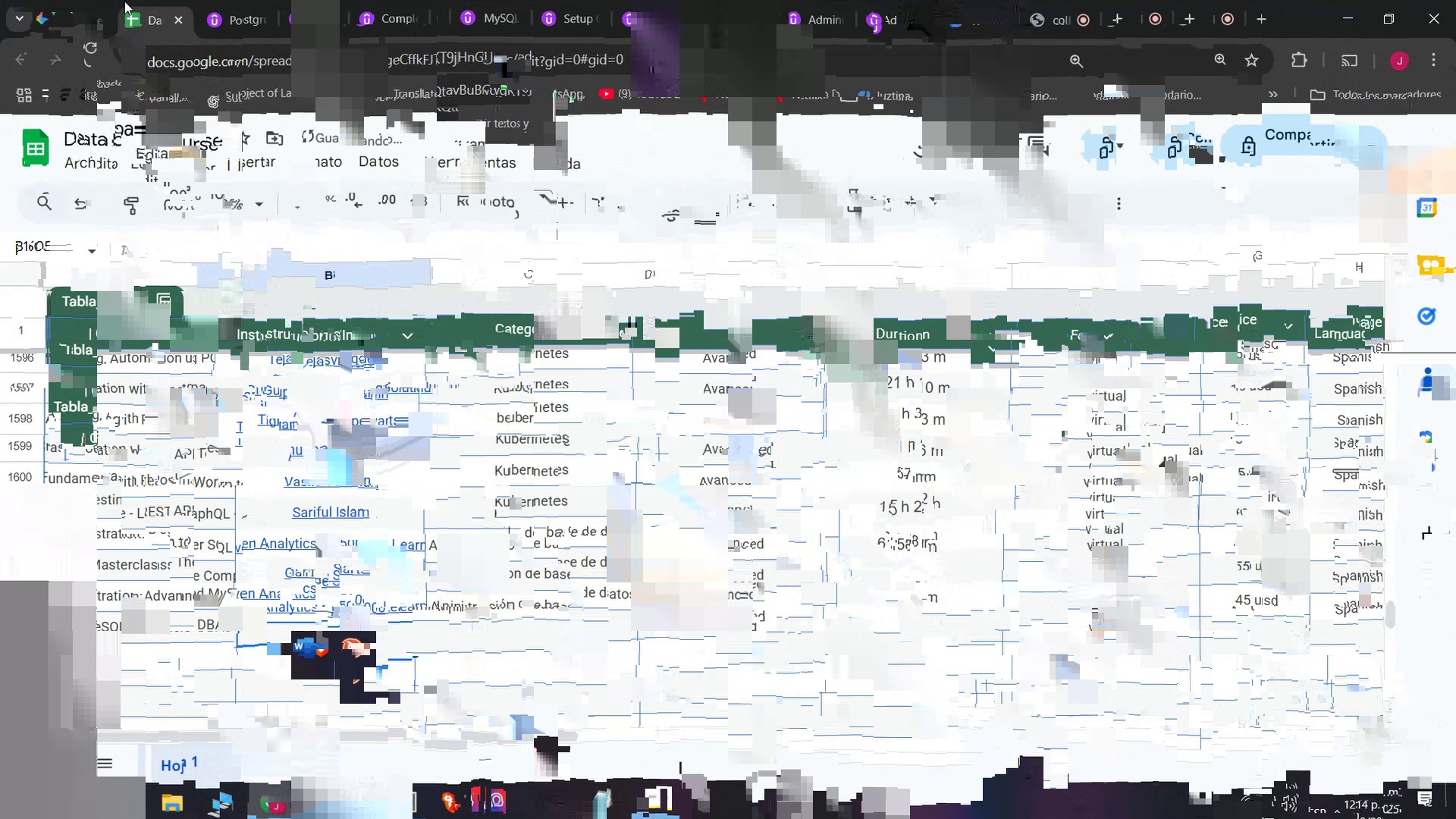 
key(Break)
 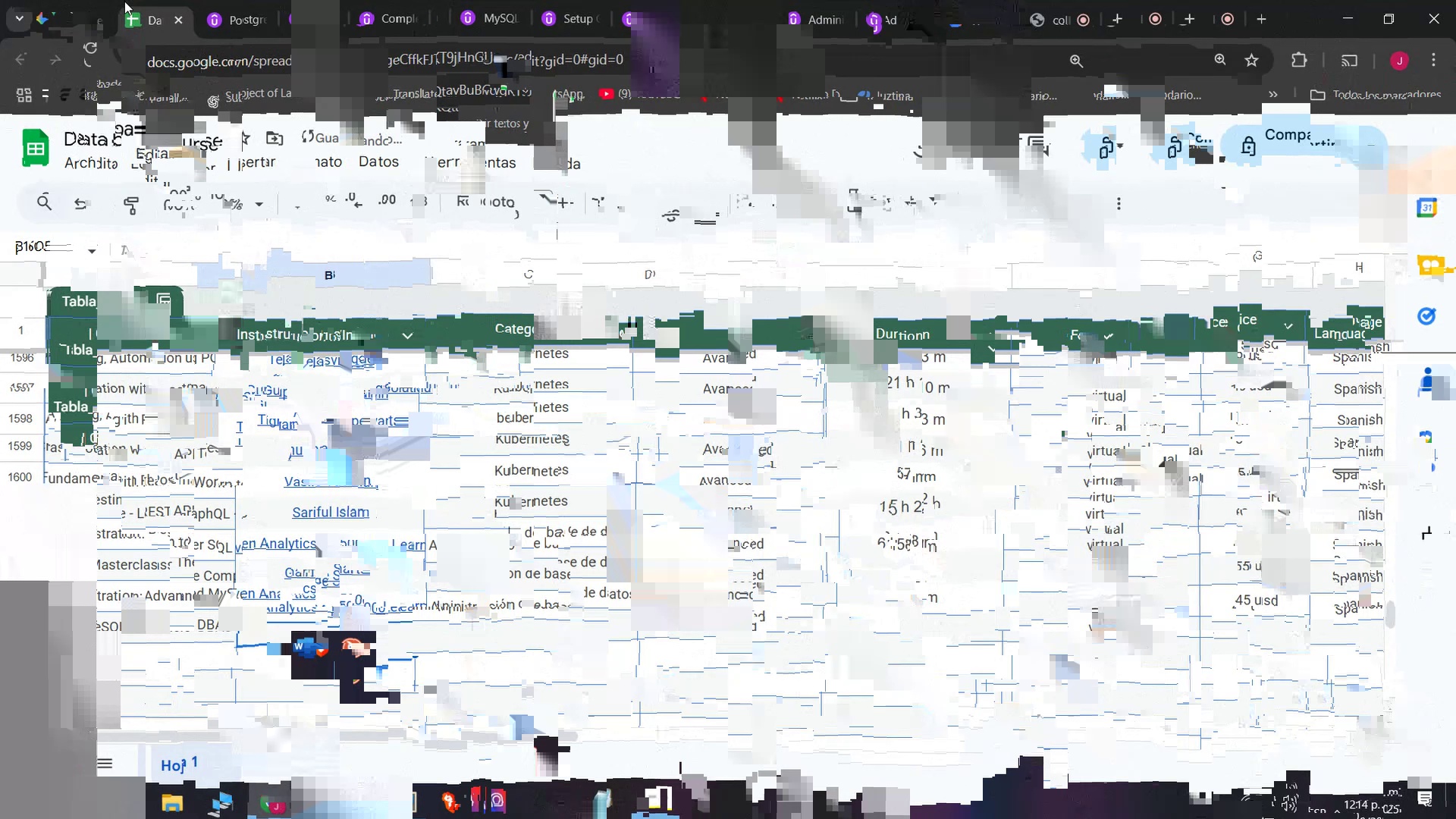 
key(Control+ControlLeft)
 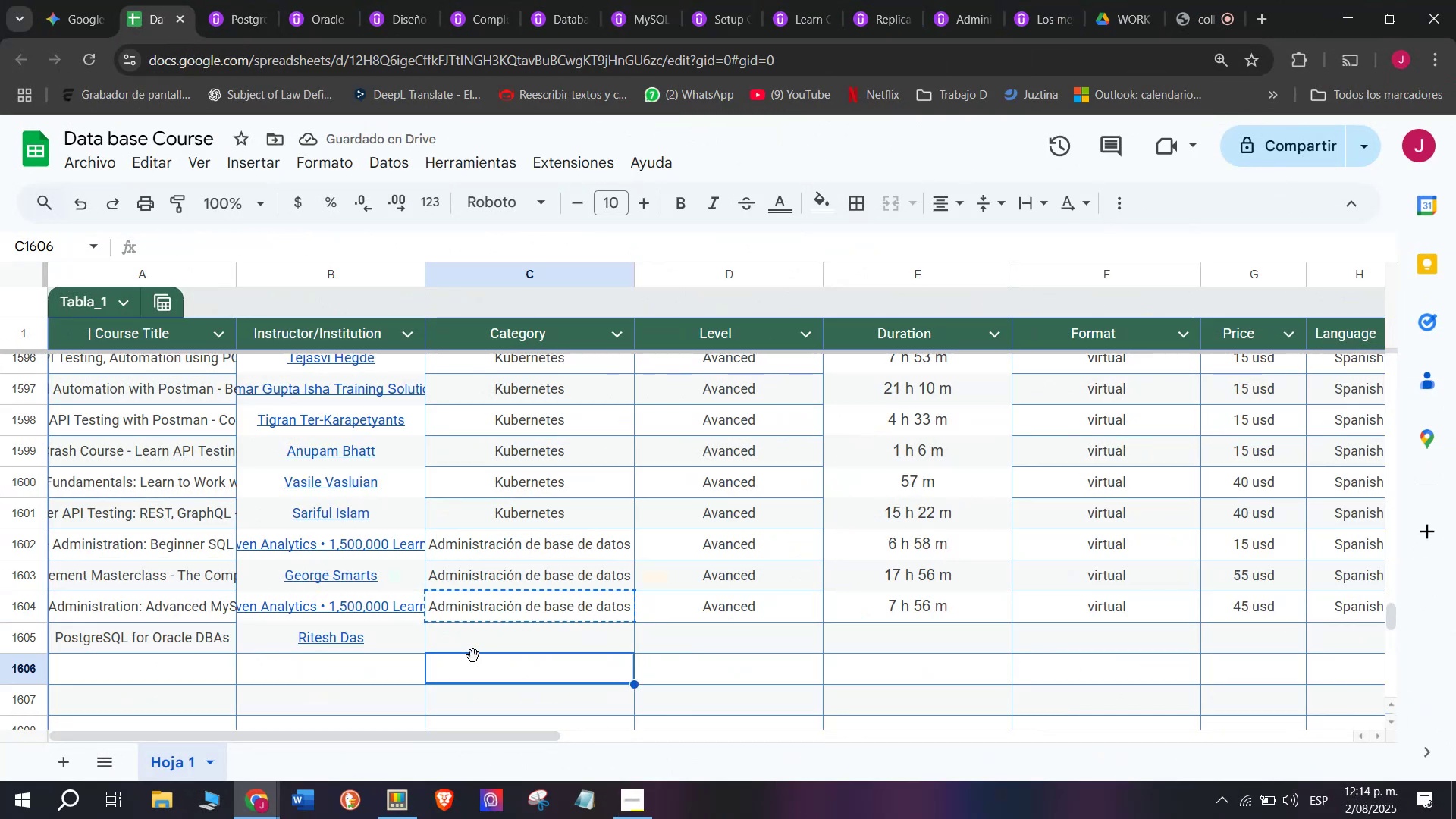 
key(Control+C)
 